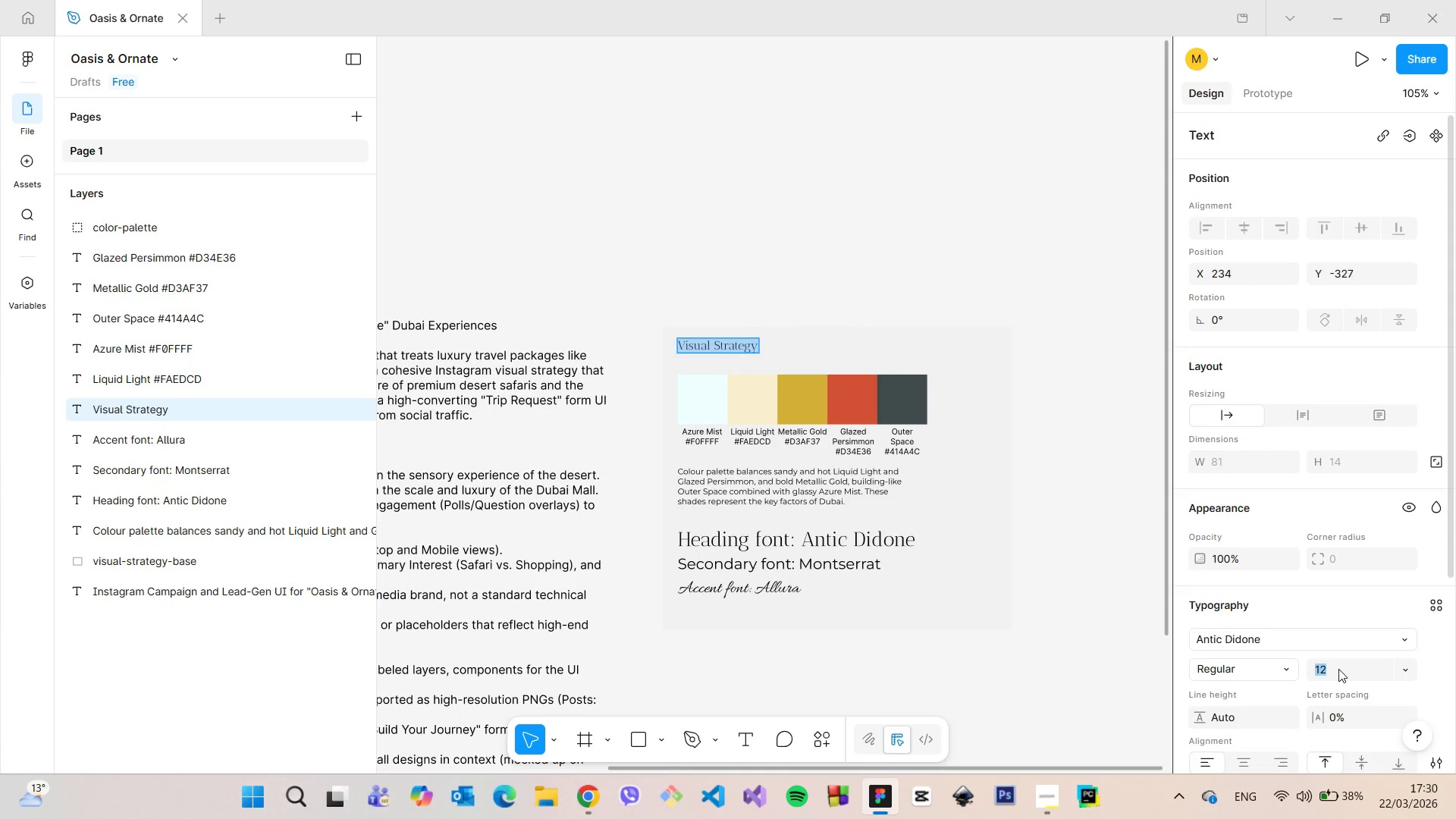 
type(20)
 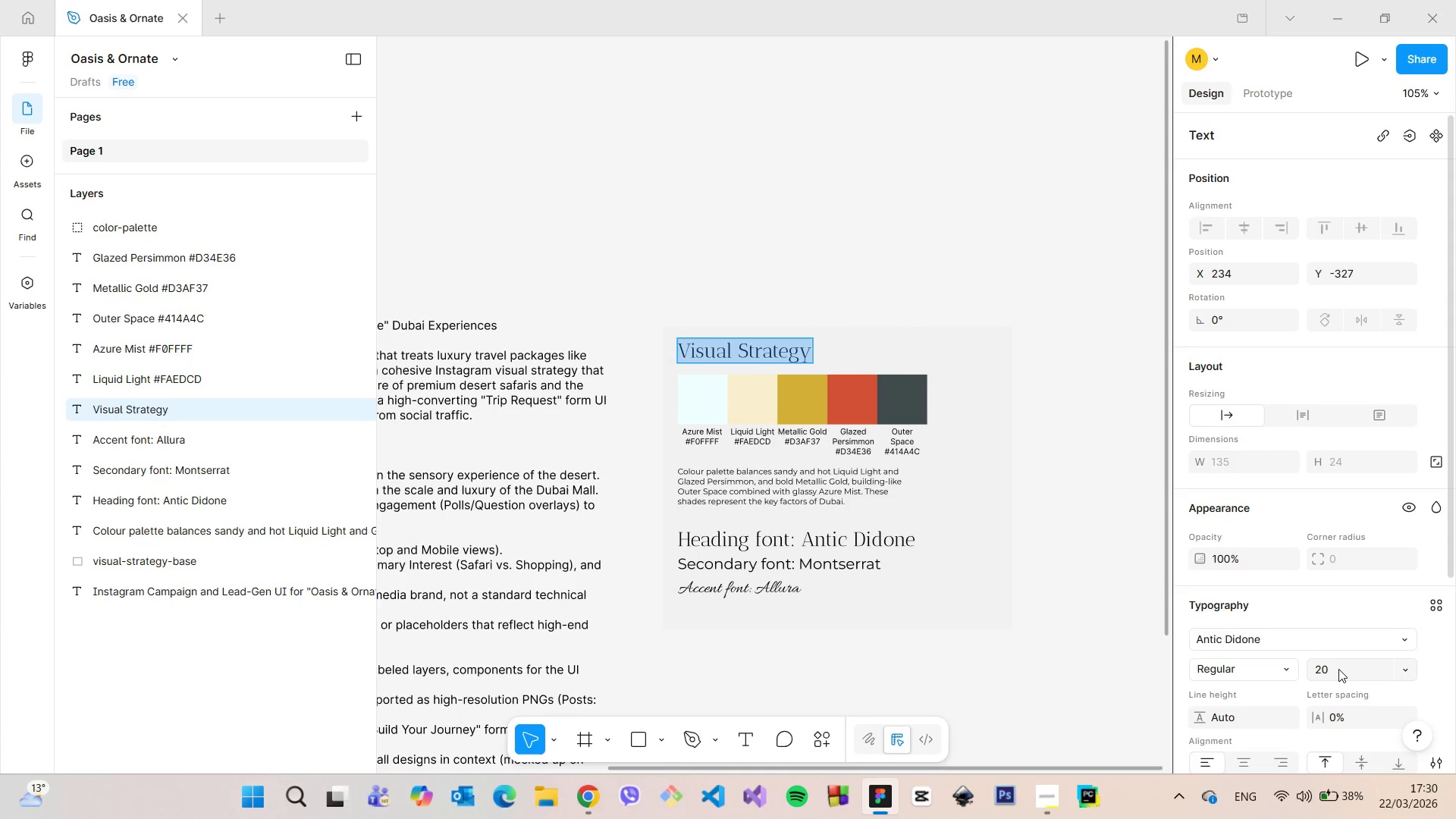 
key(Enter)
 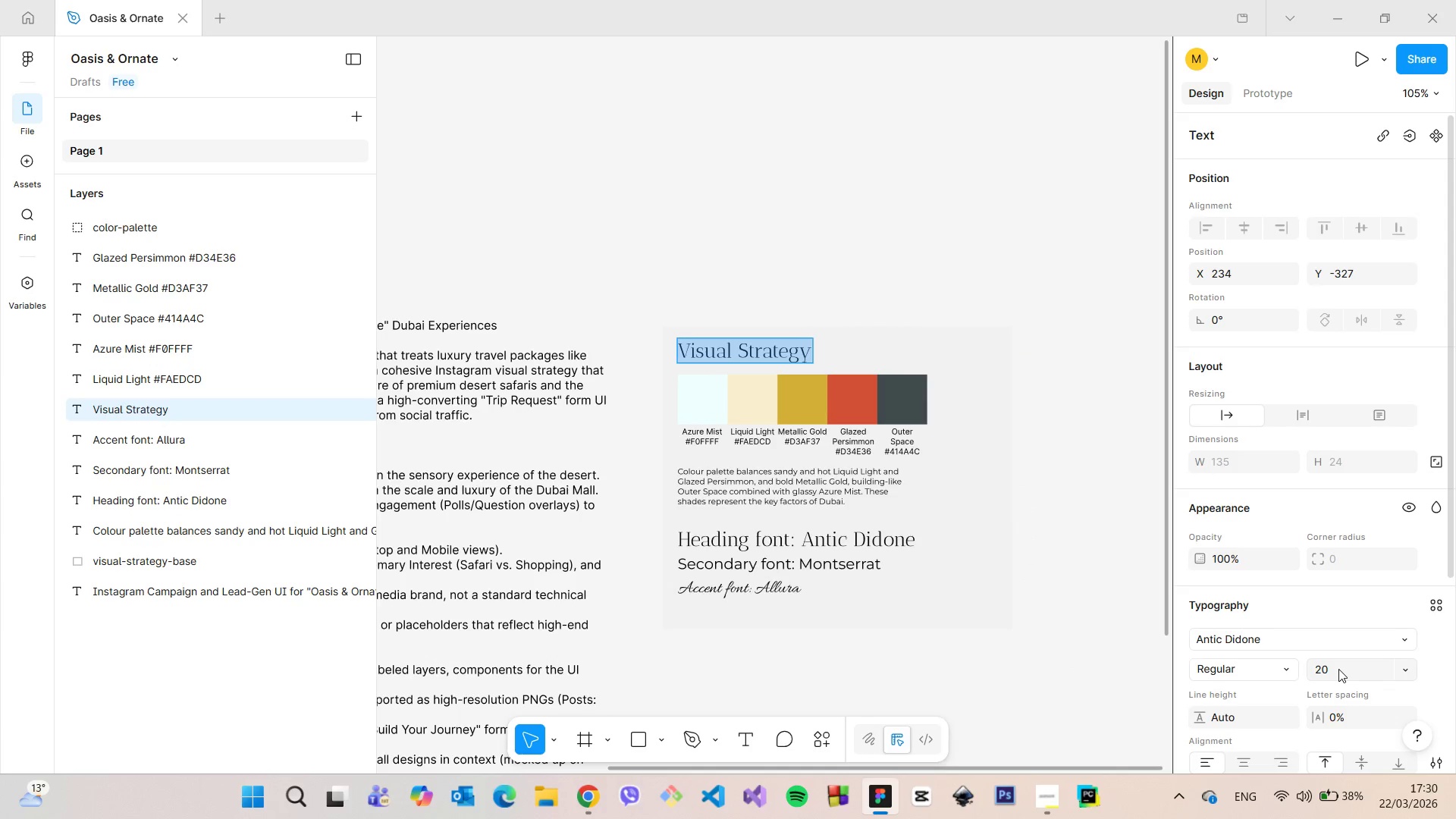 
left_click([1338, 669])
 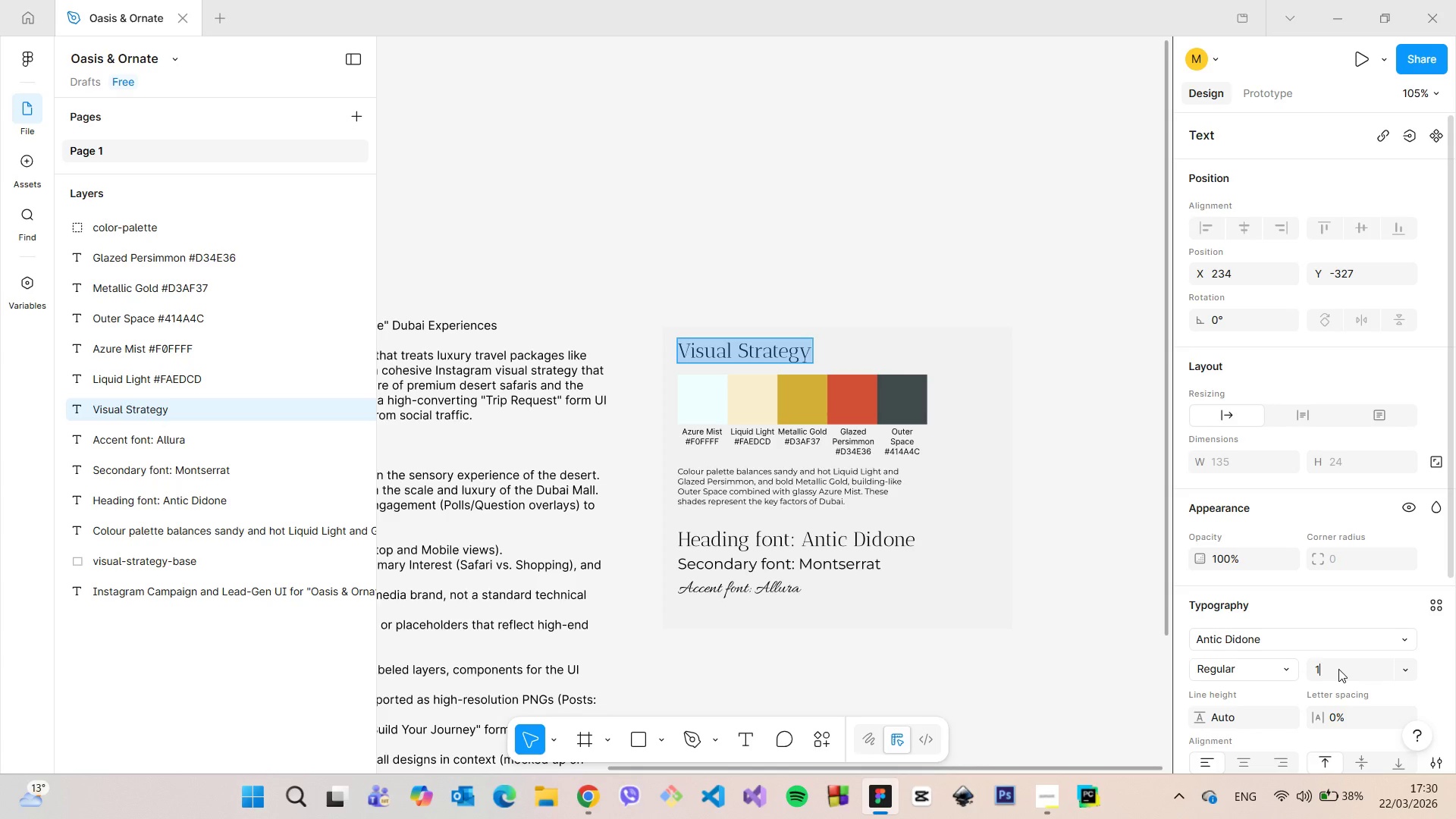 
scroll: coordinate [1338, 669], scroll_direction: up, amount: 2.0
 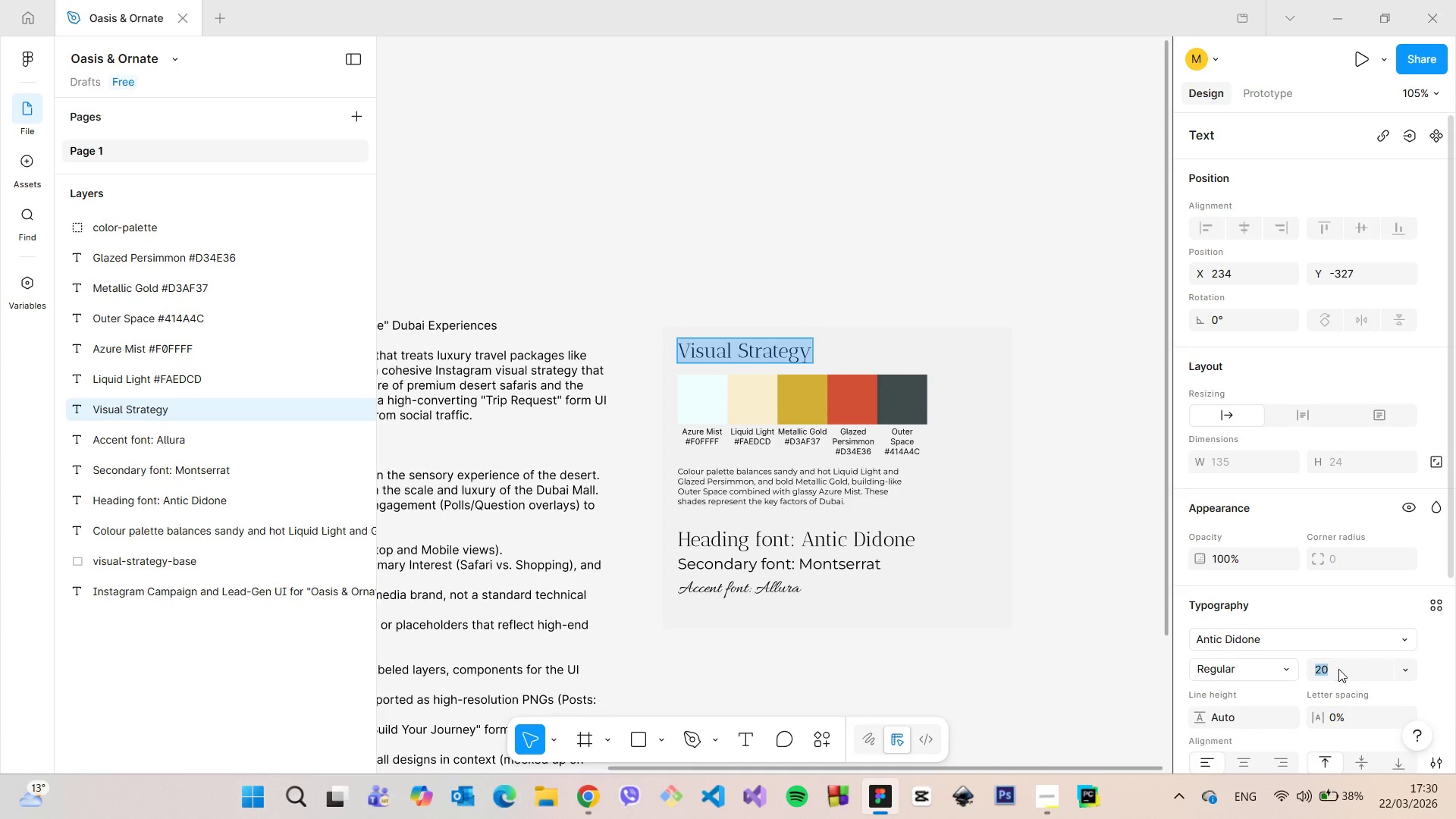 
type(15)
 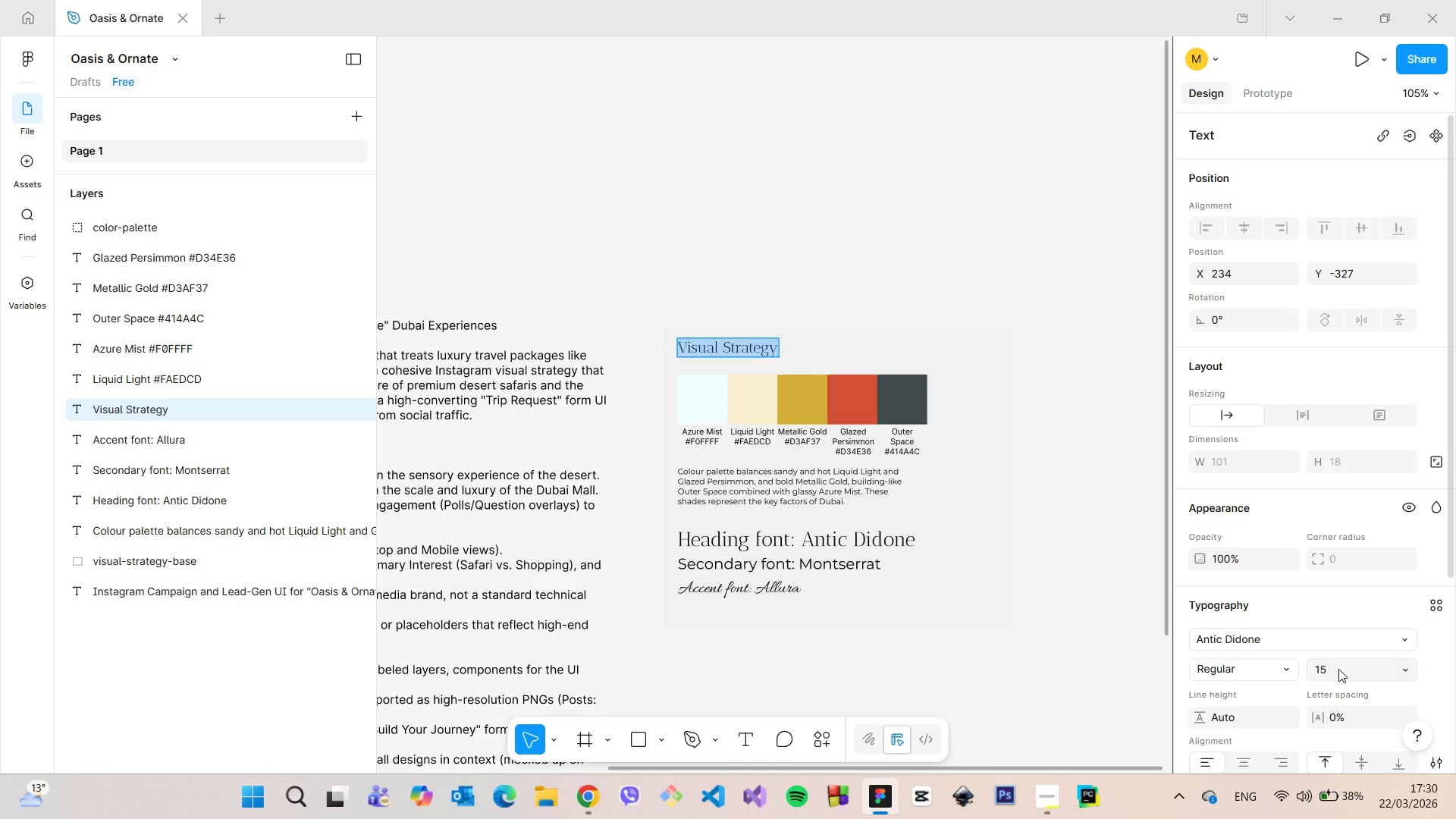 
key(Enter)
 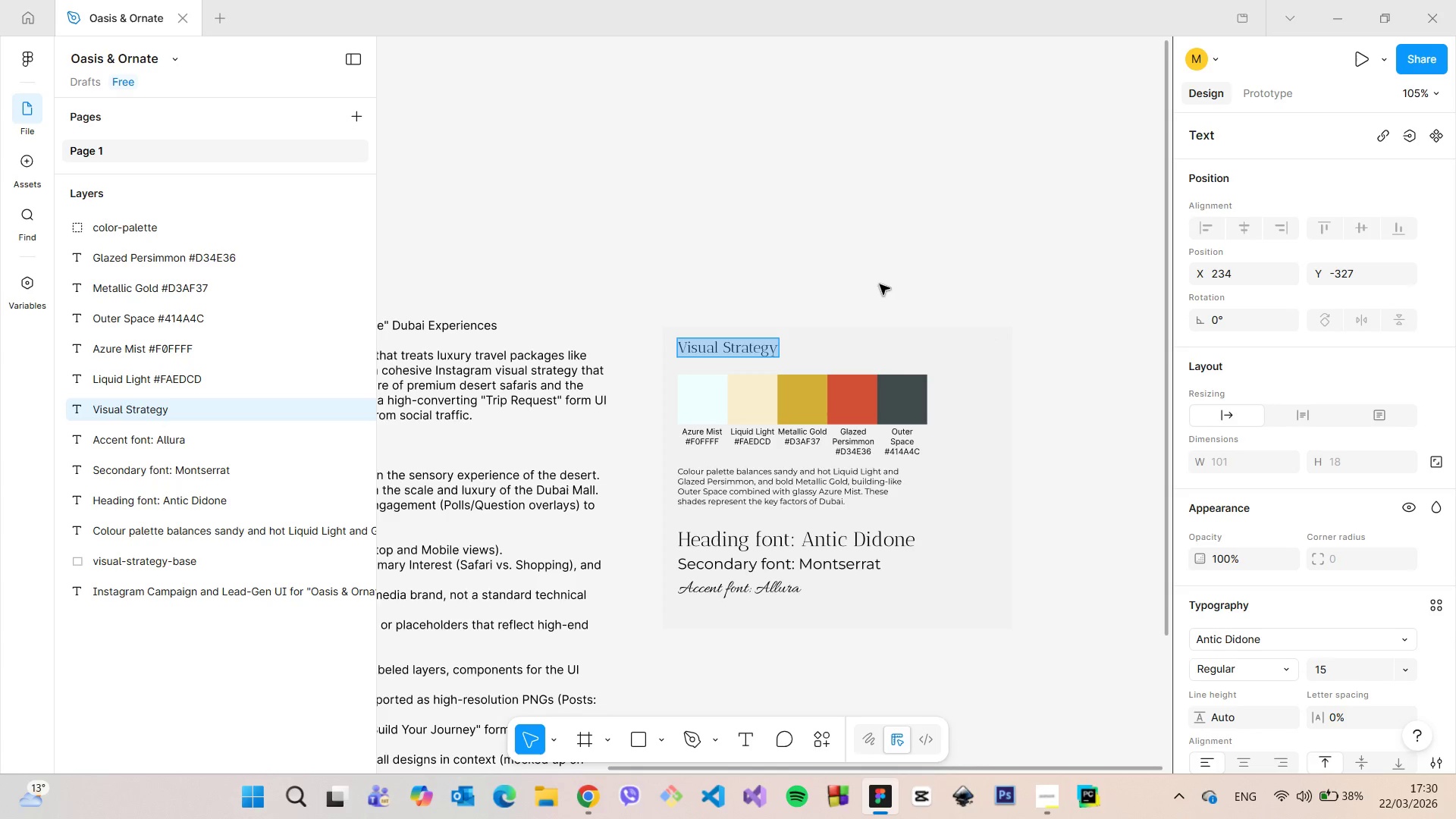 
left_click([877, 282])
 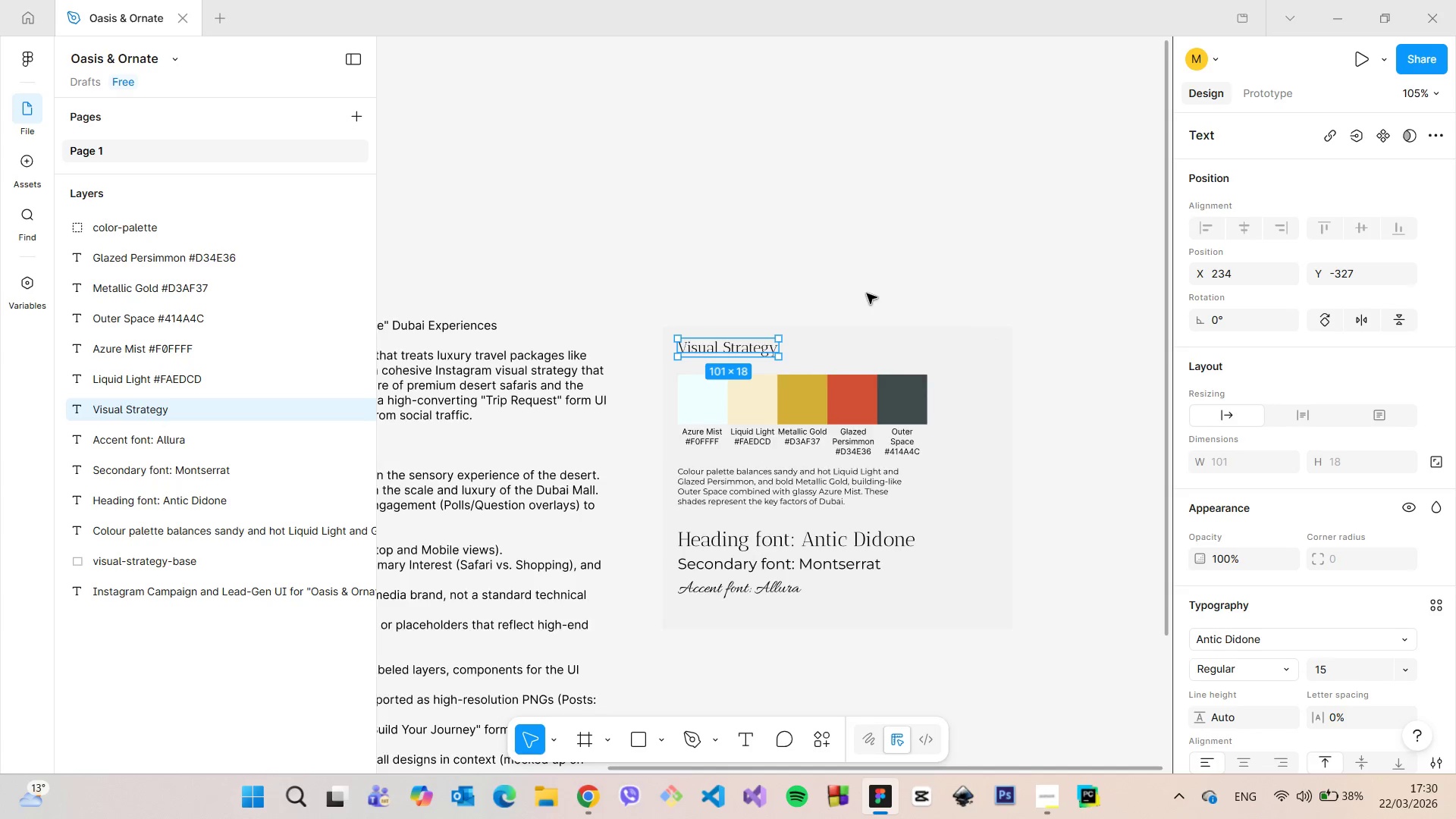 
scroll: coordinate [861, 300], scroll_direction: up, amount: 5.0
 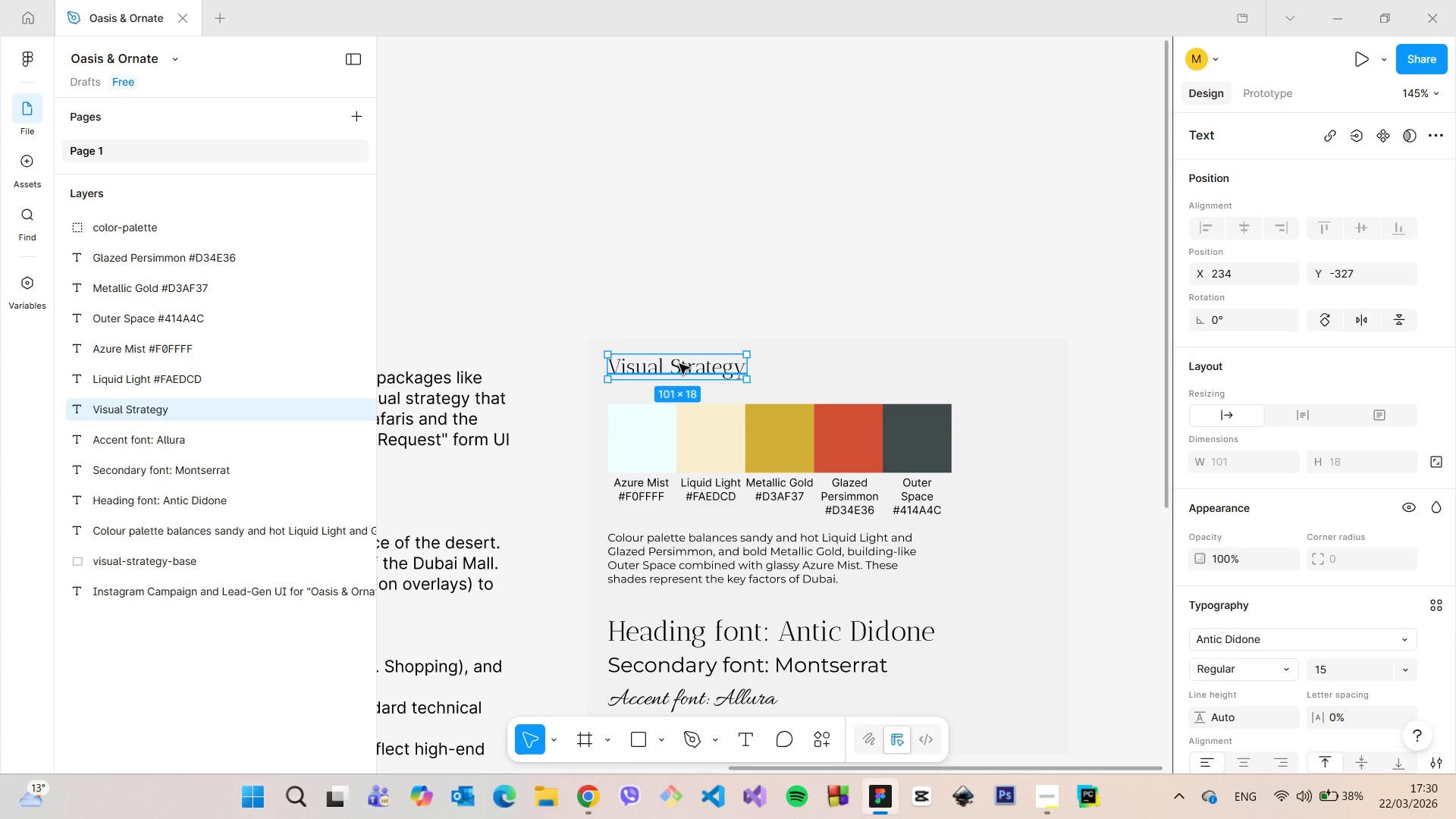 
hold_key(key=AltLeft, duration=0.89)
 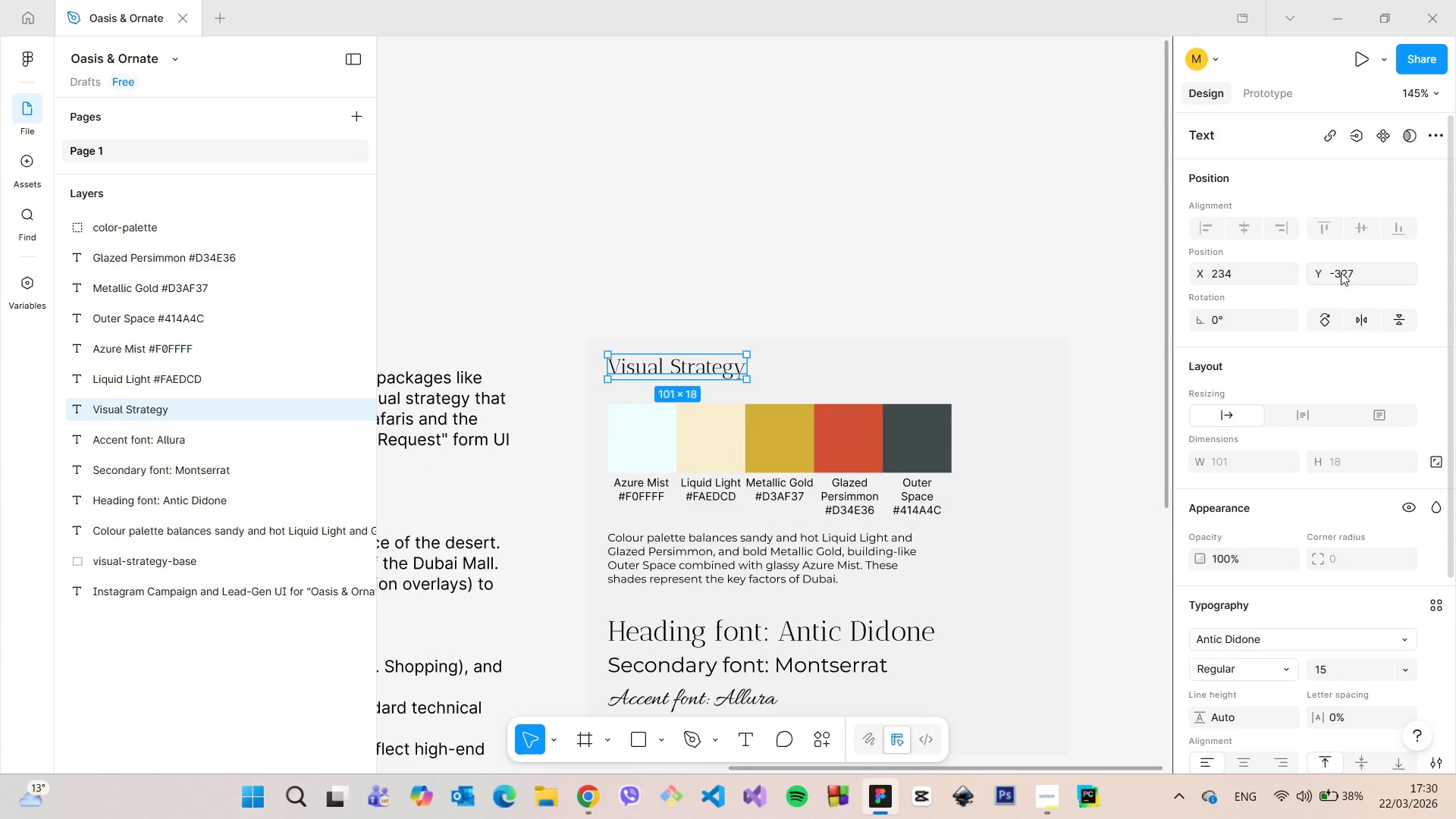 
left_click([1341, 272])
 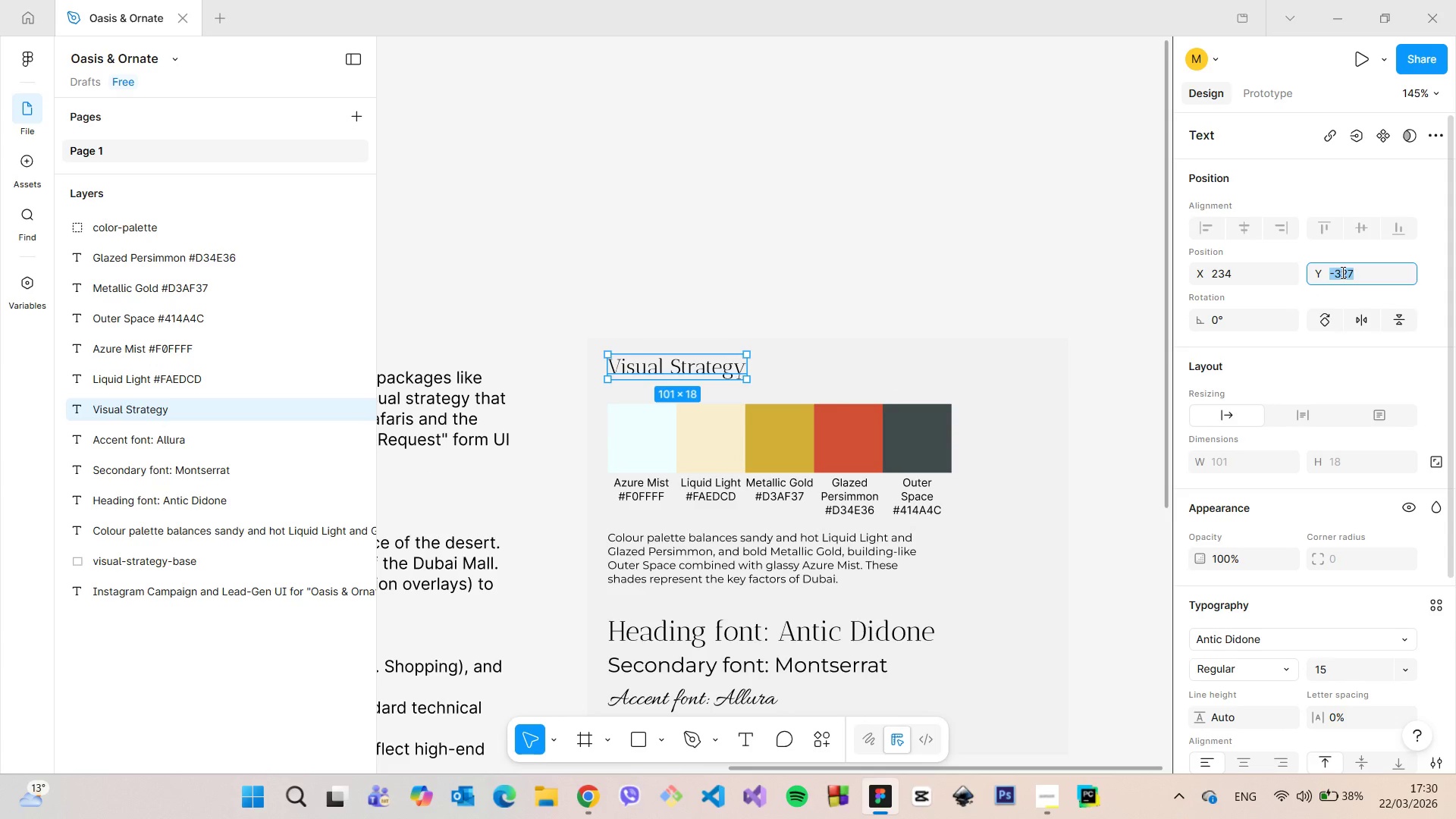 
key(ArrowDown)
 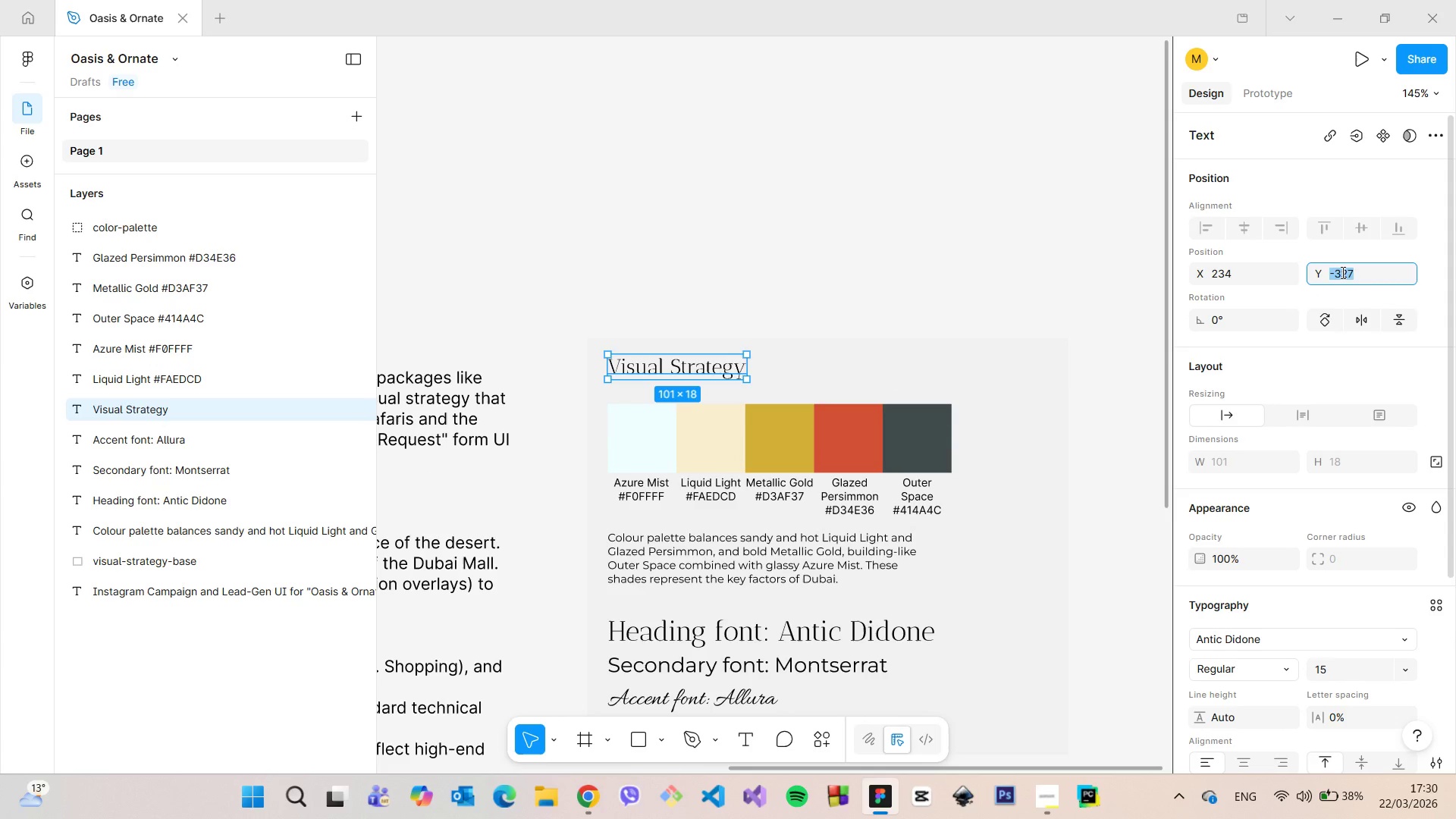 
key(ArrowUp)
 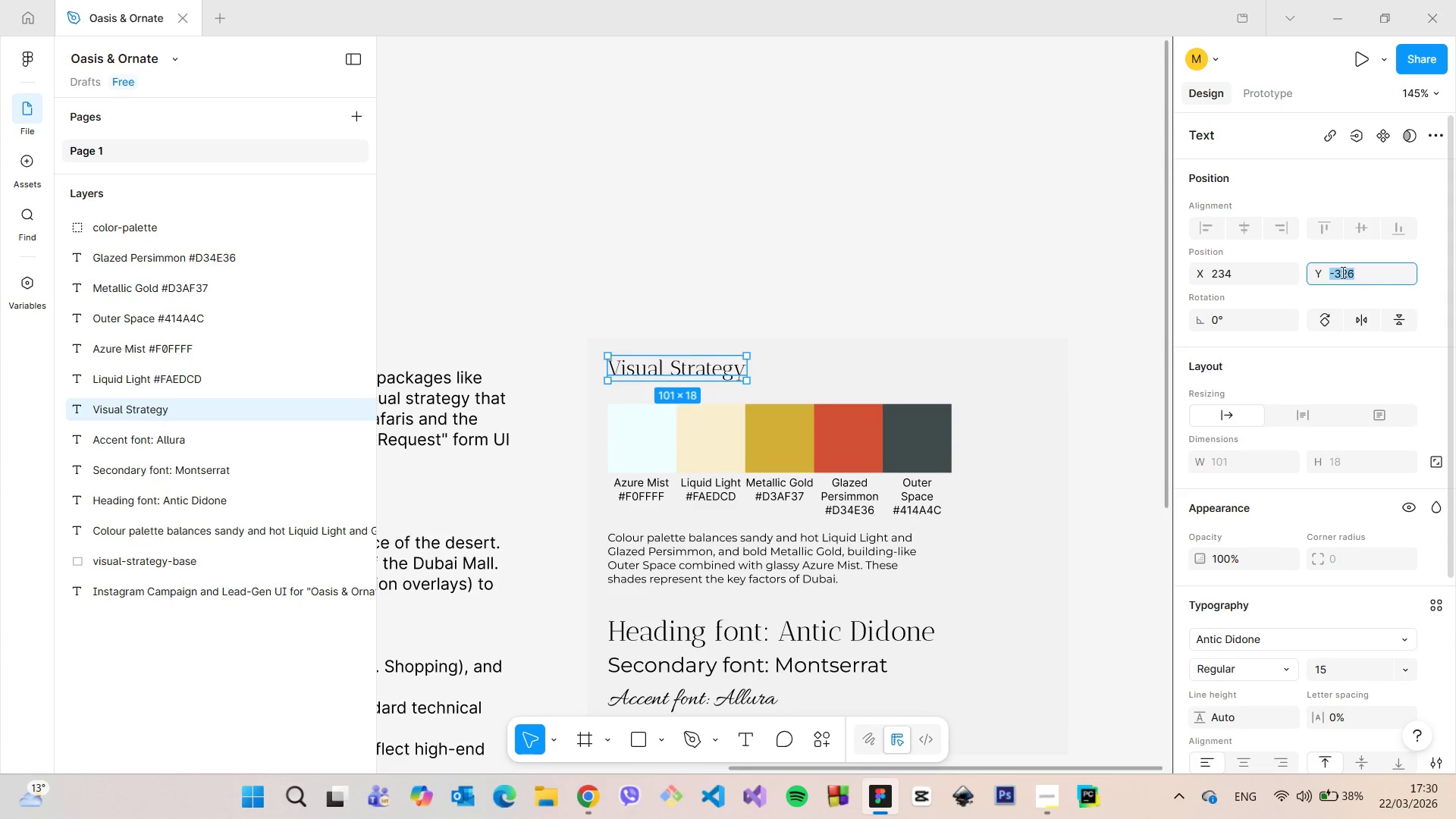 
key(ArrowUp)
 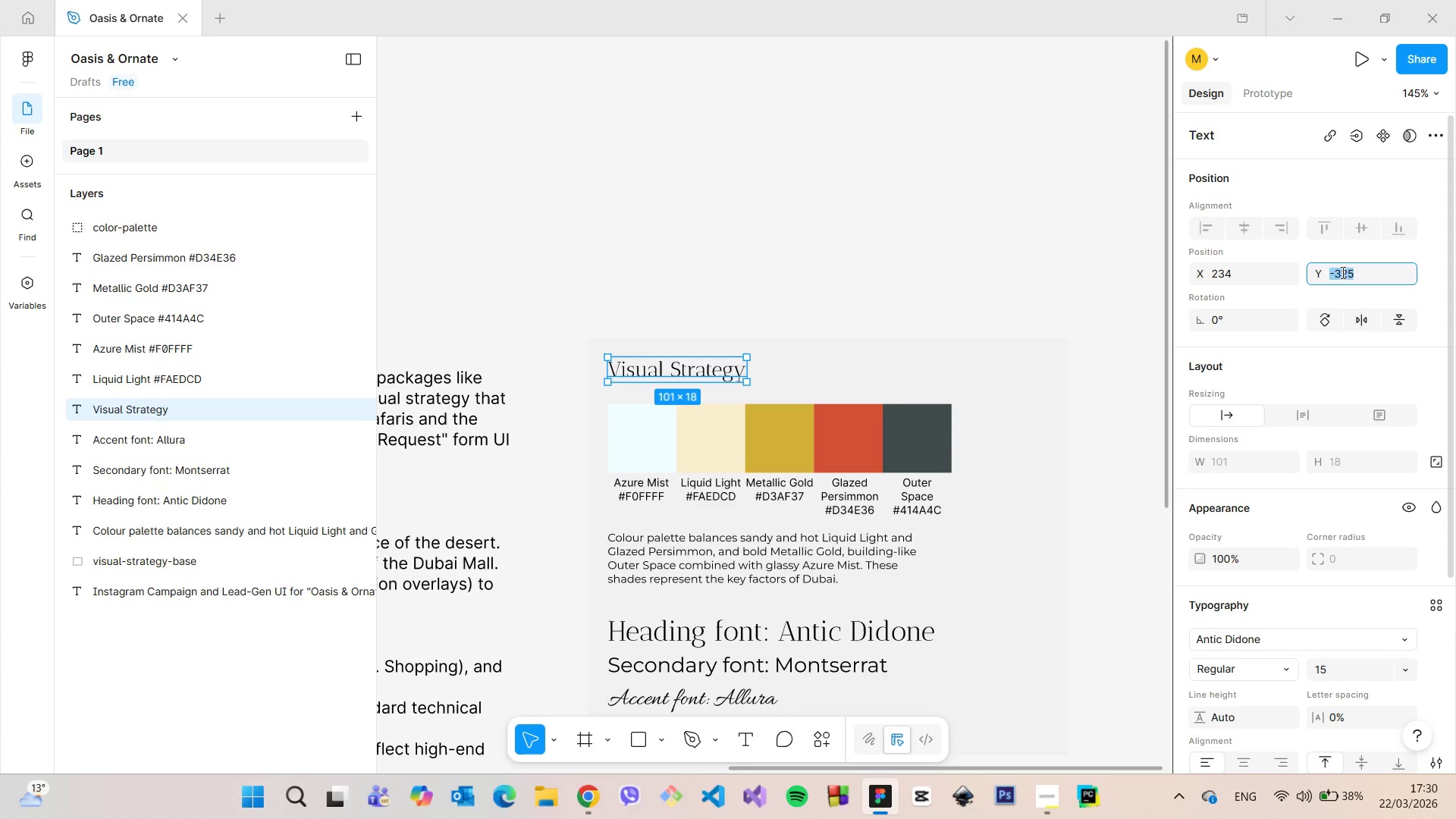 
key(ArrowUp)
 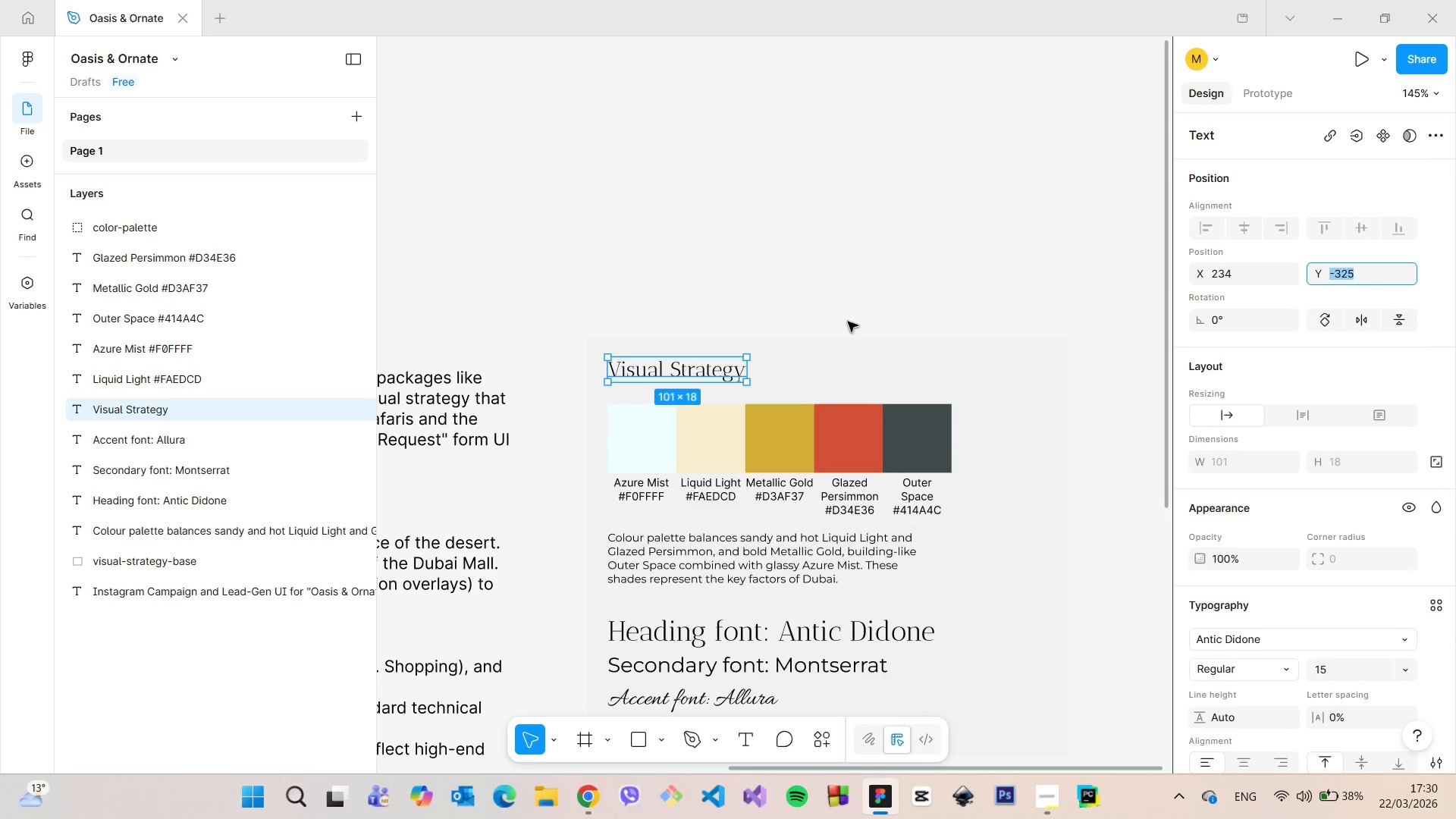 
hold_key(key=AltLeft, duration=1.06)
 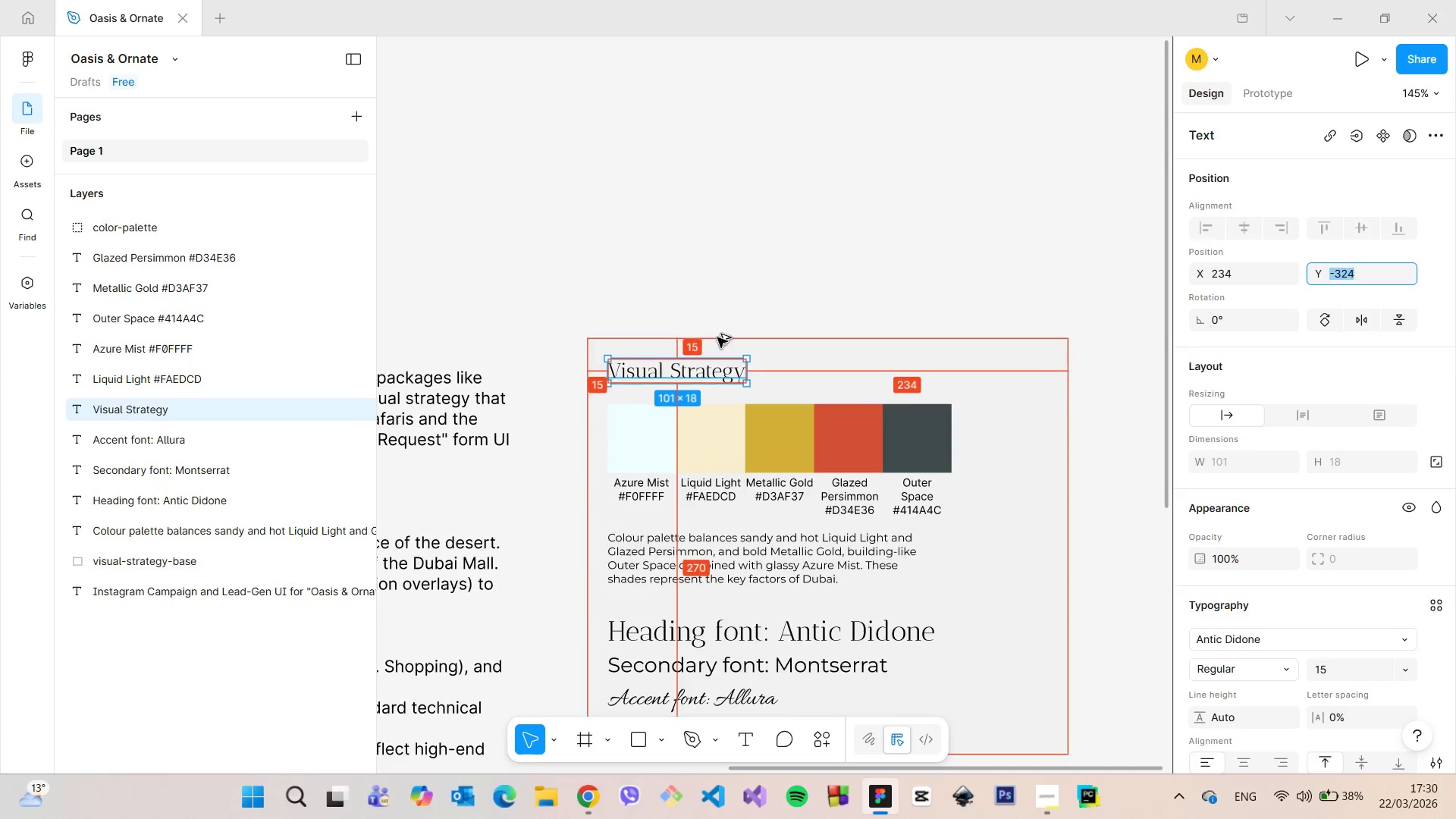 
key(ArrowUp)
 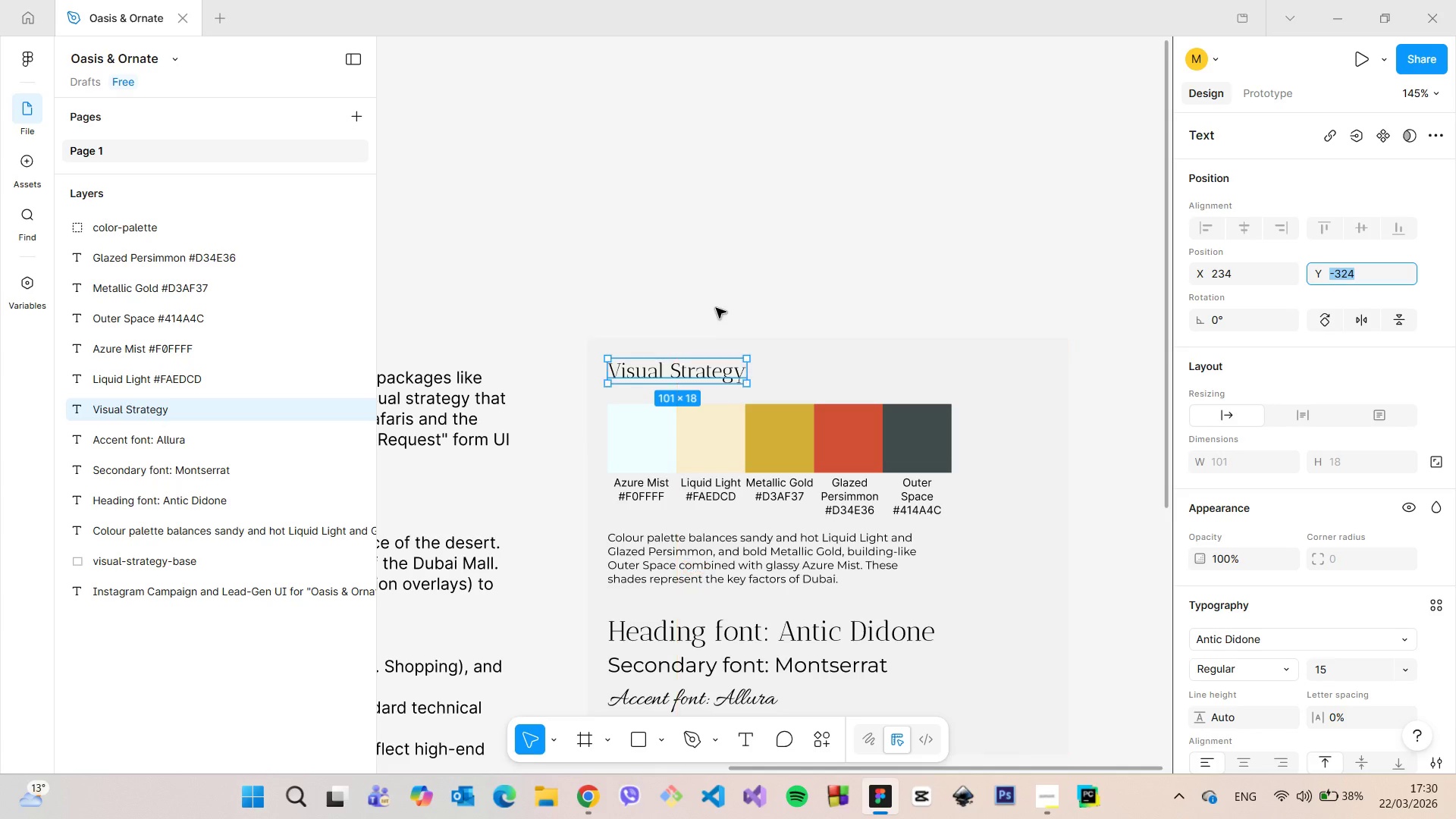 
left_click([716, 306])
 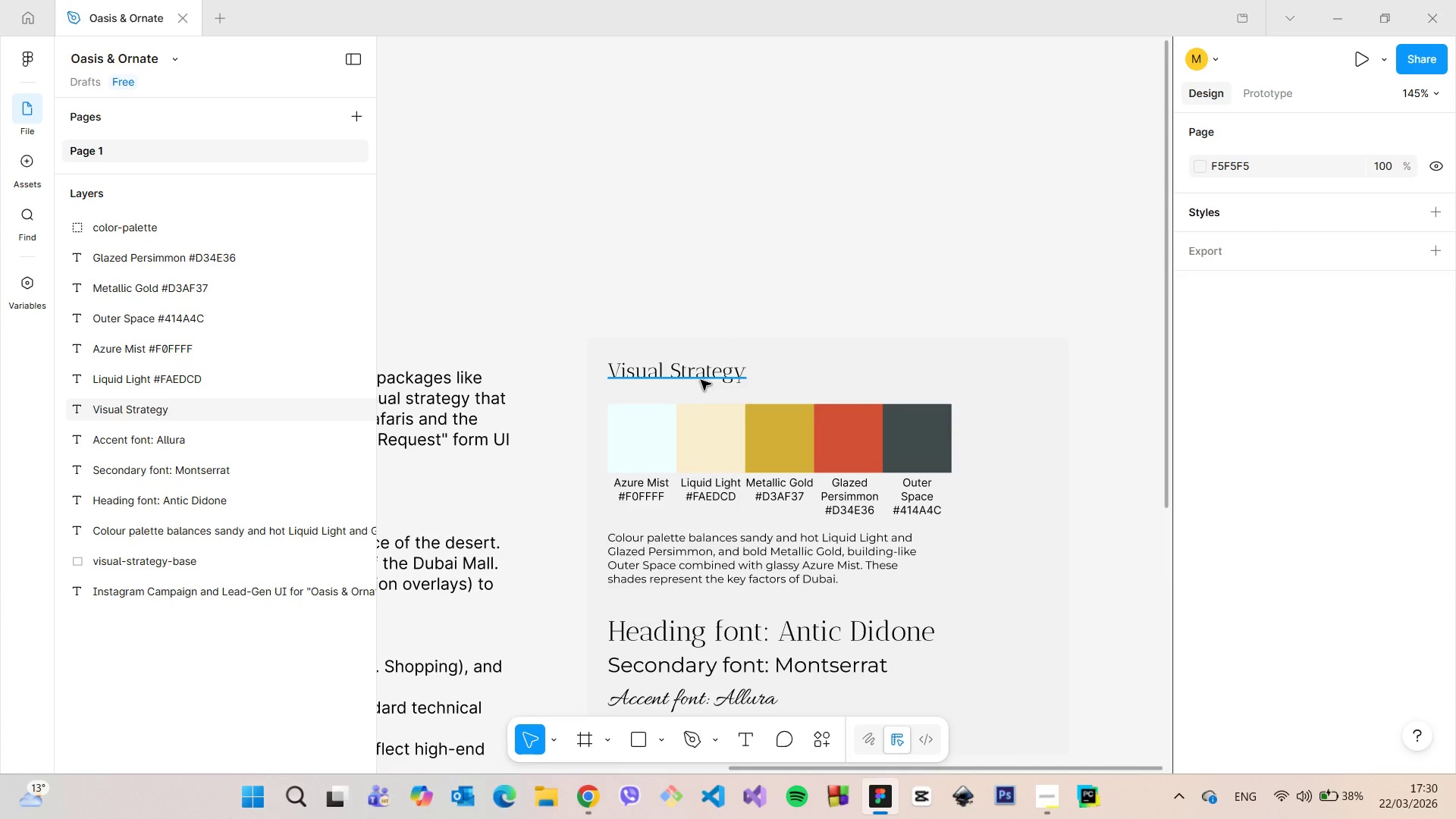 
left_click([701, 379])
 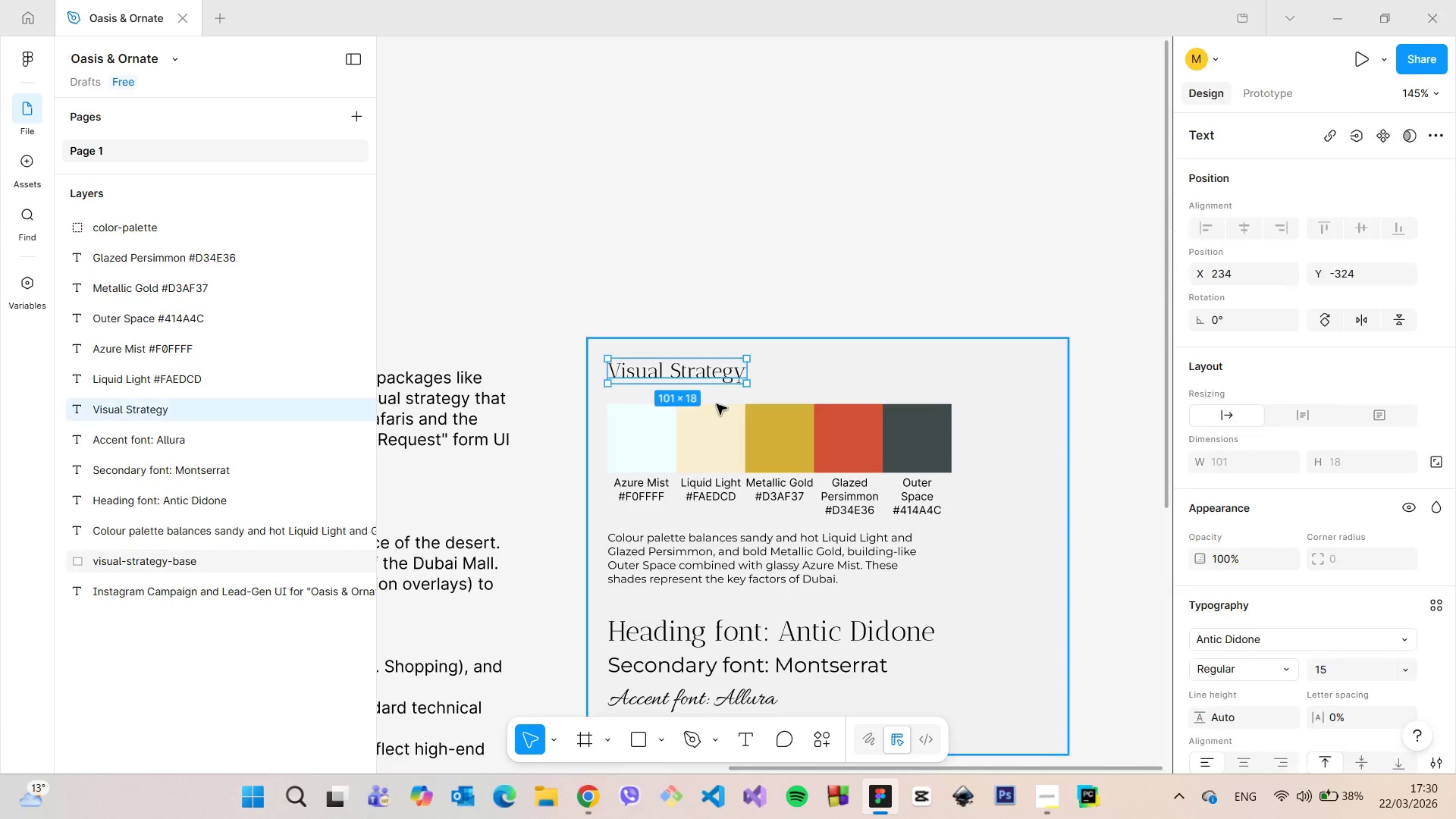 
hold_key(key=AltLeft, duration=0.5)
 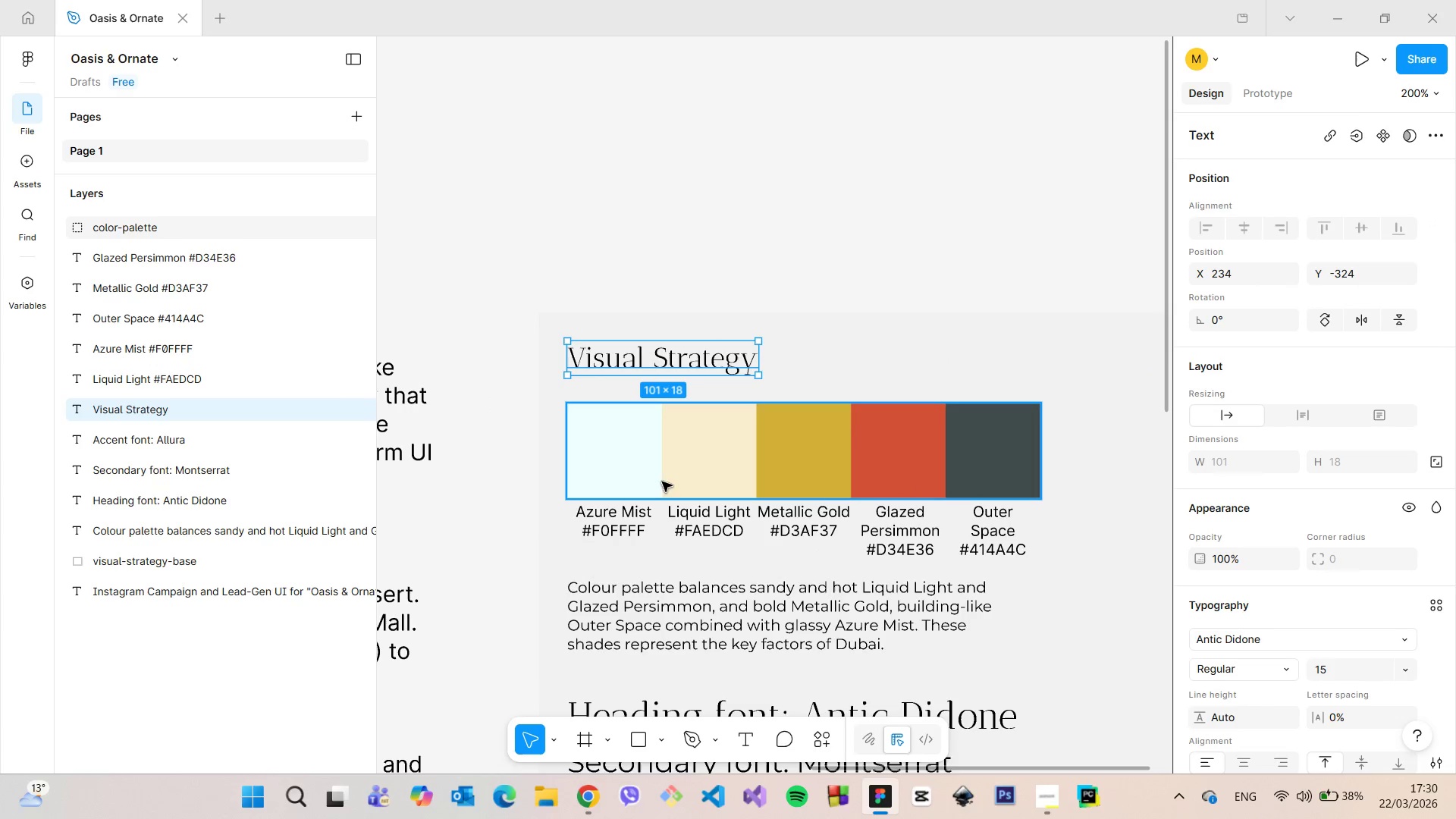 
hold_key(key=AltLeft, duration=27.39)
scroll: coordinate [717, 405], scroll_direction: up, amount: 3.0
 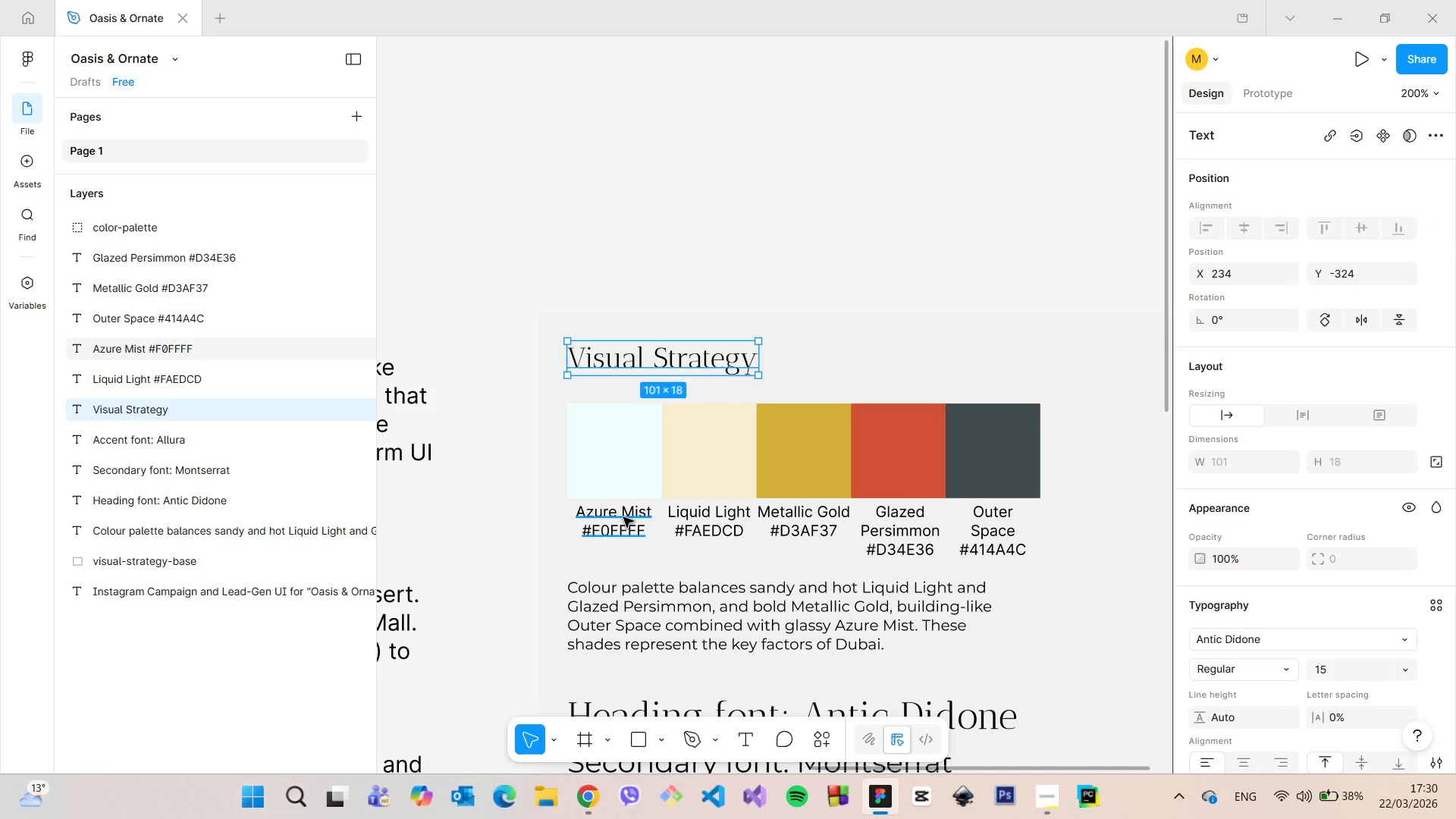 
double_click([623, 517])
 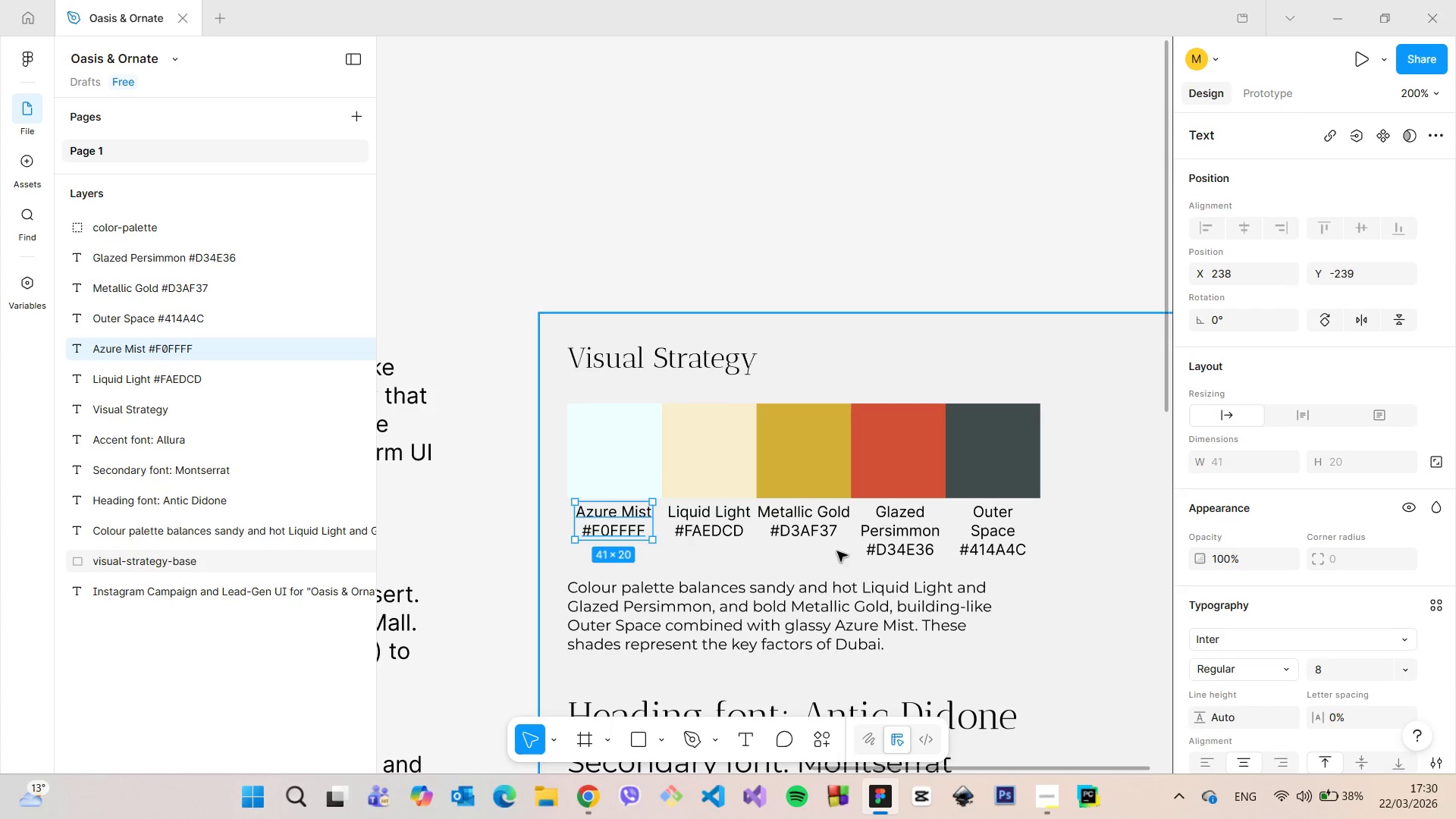 
double_click([996, 538])
 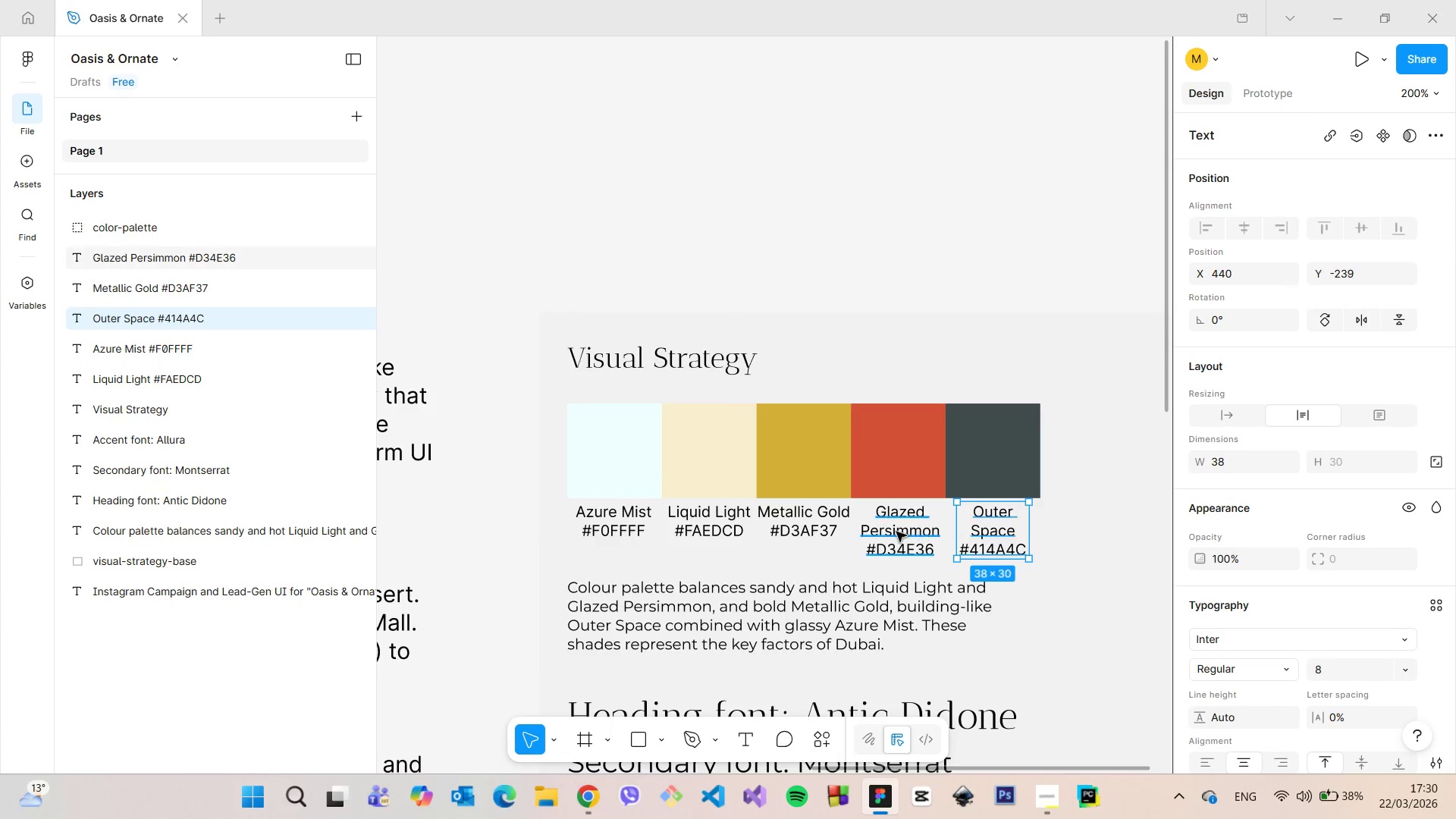 
hold_key(key=ShiftLeft, duration=1.52)
triple_click([896, 532])
 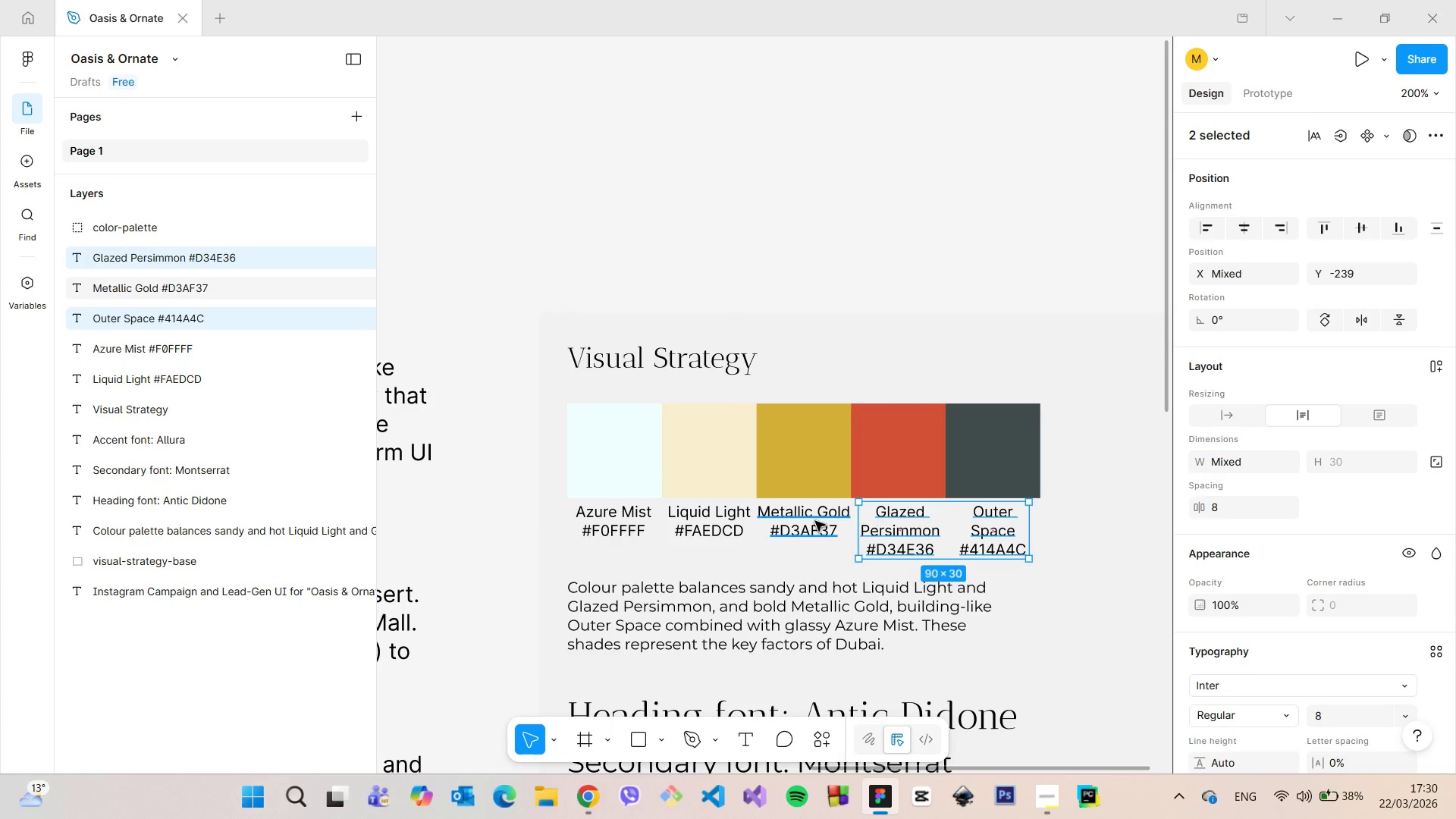 
triple_click([815, 521])
 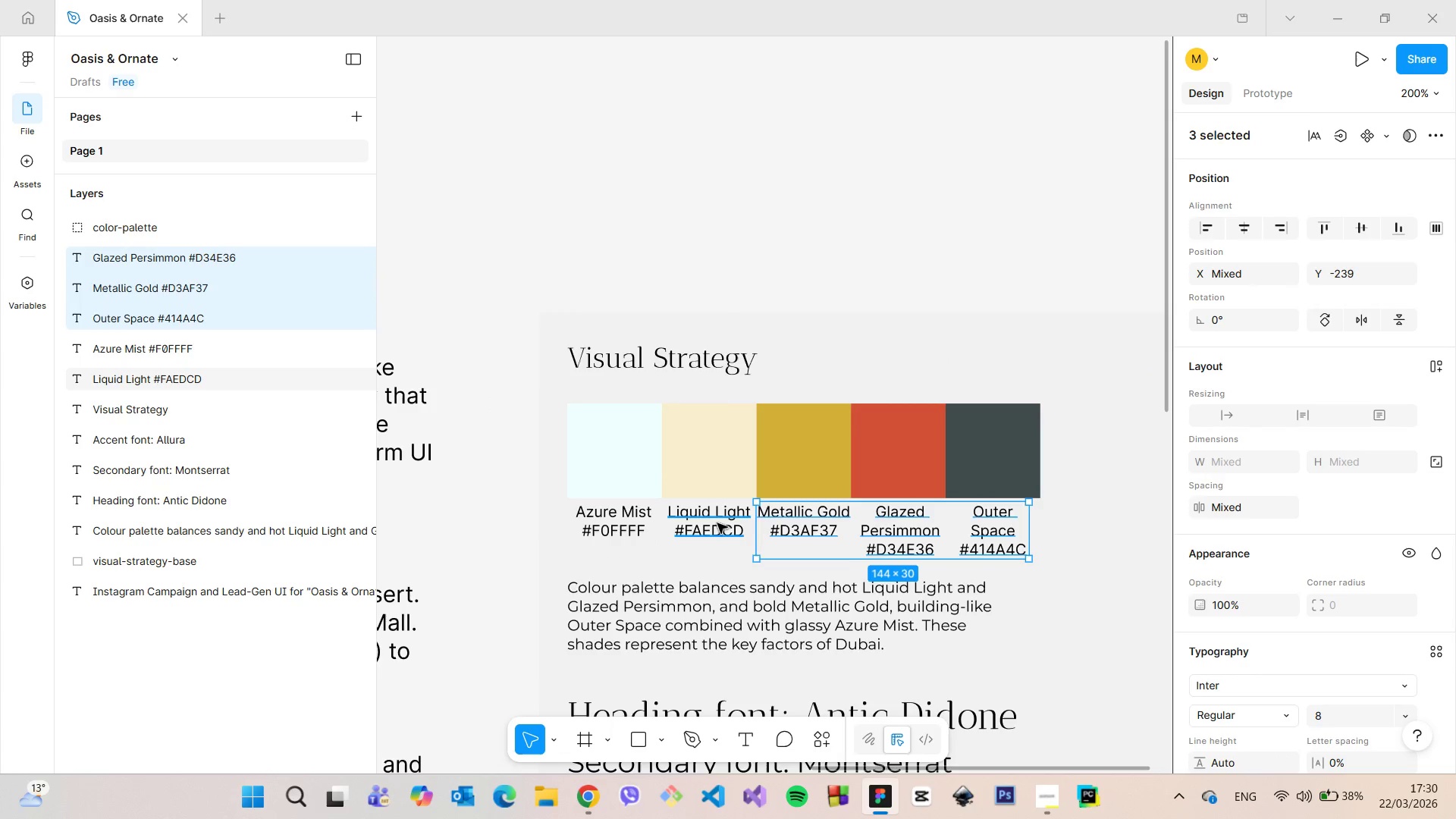 
triple_click([717, 523])
 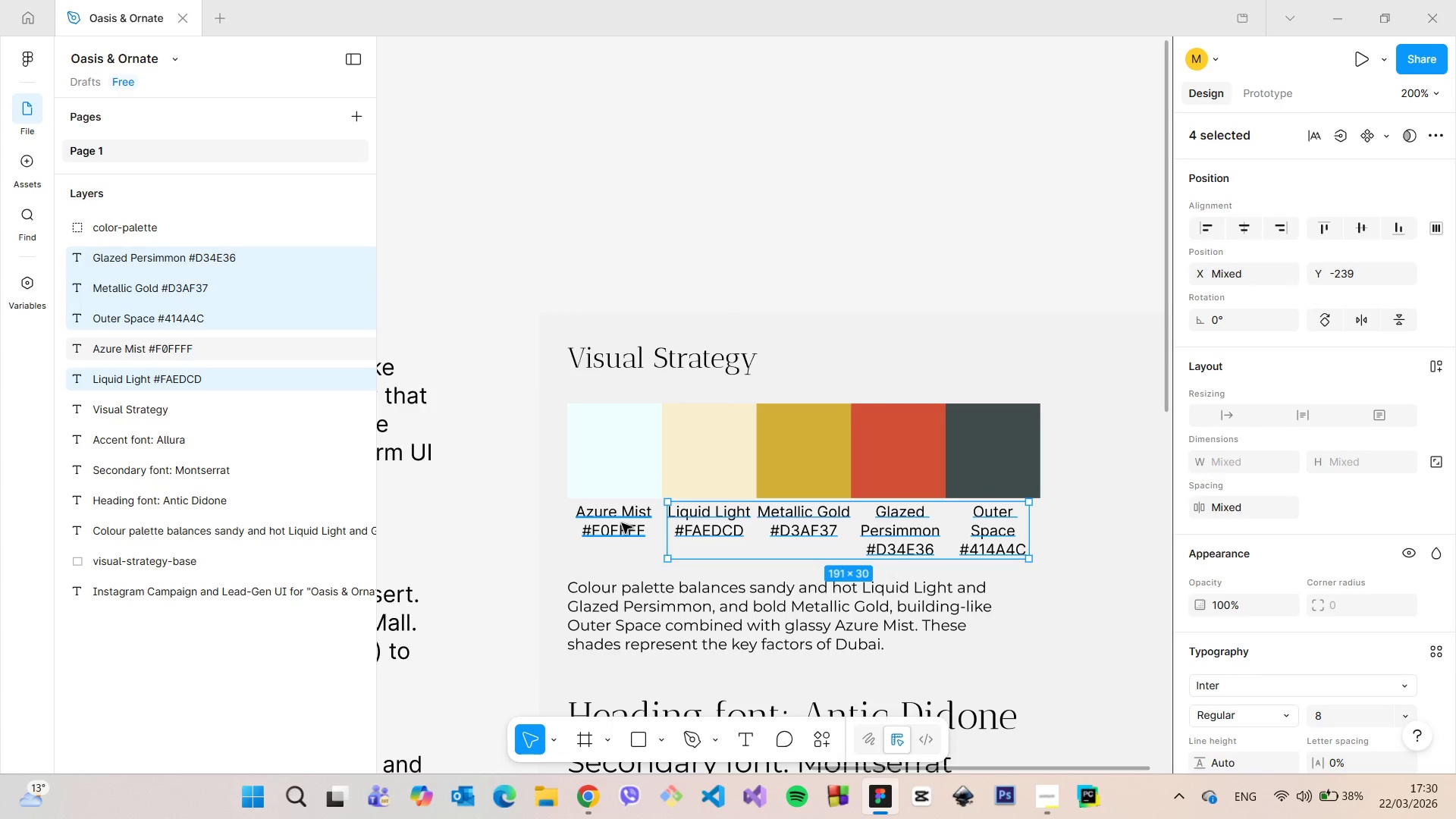 
hold_key(key=ShiftLeft, duration=0.33)
triple_click([622, 523])
 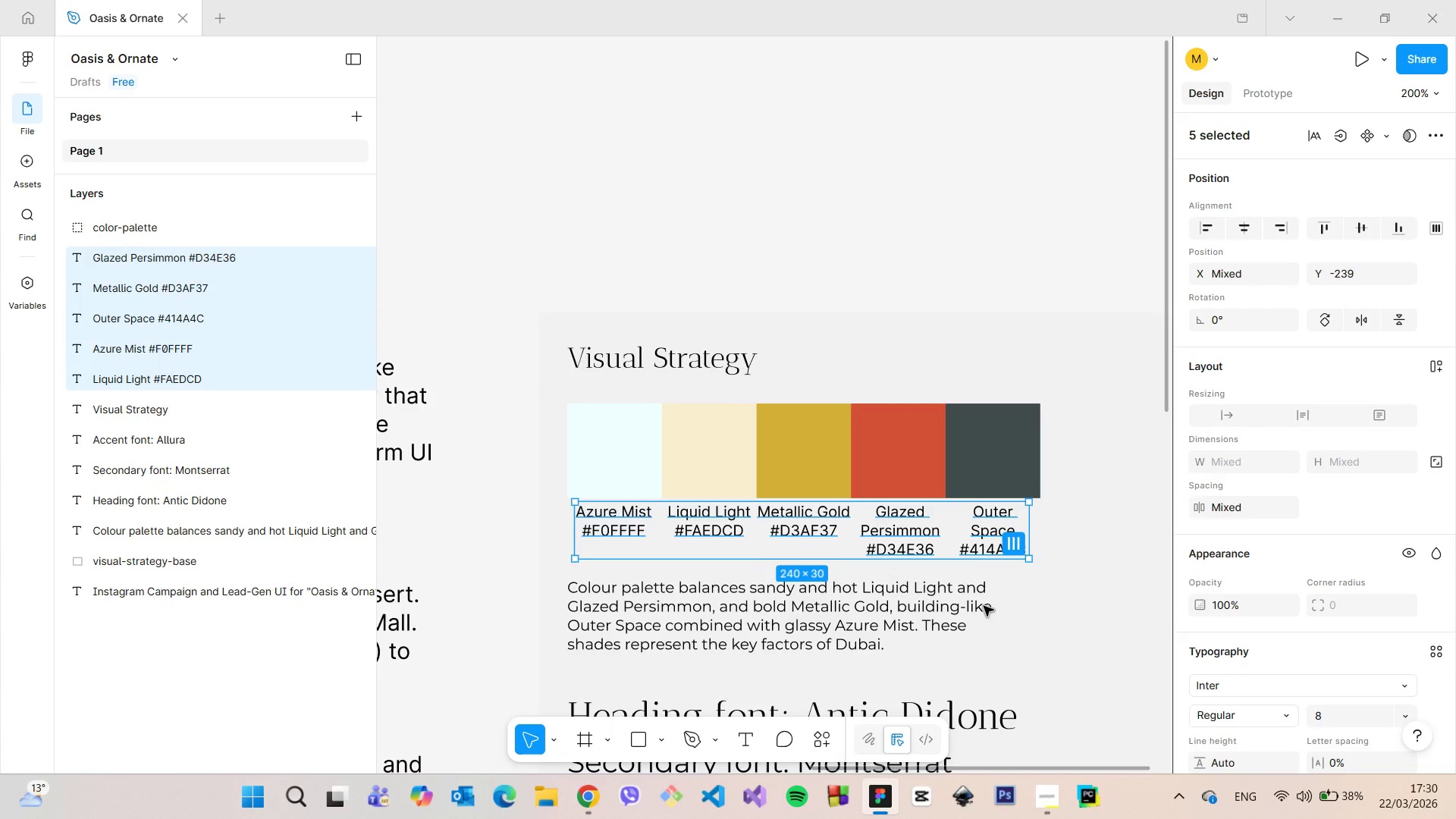 
left_click([1219, 682])
 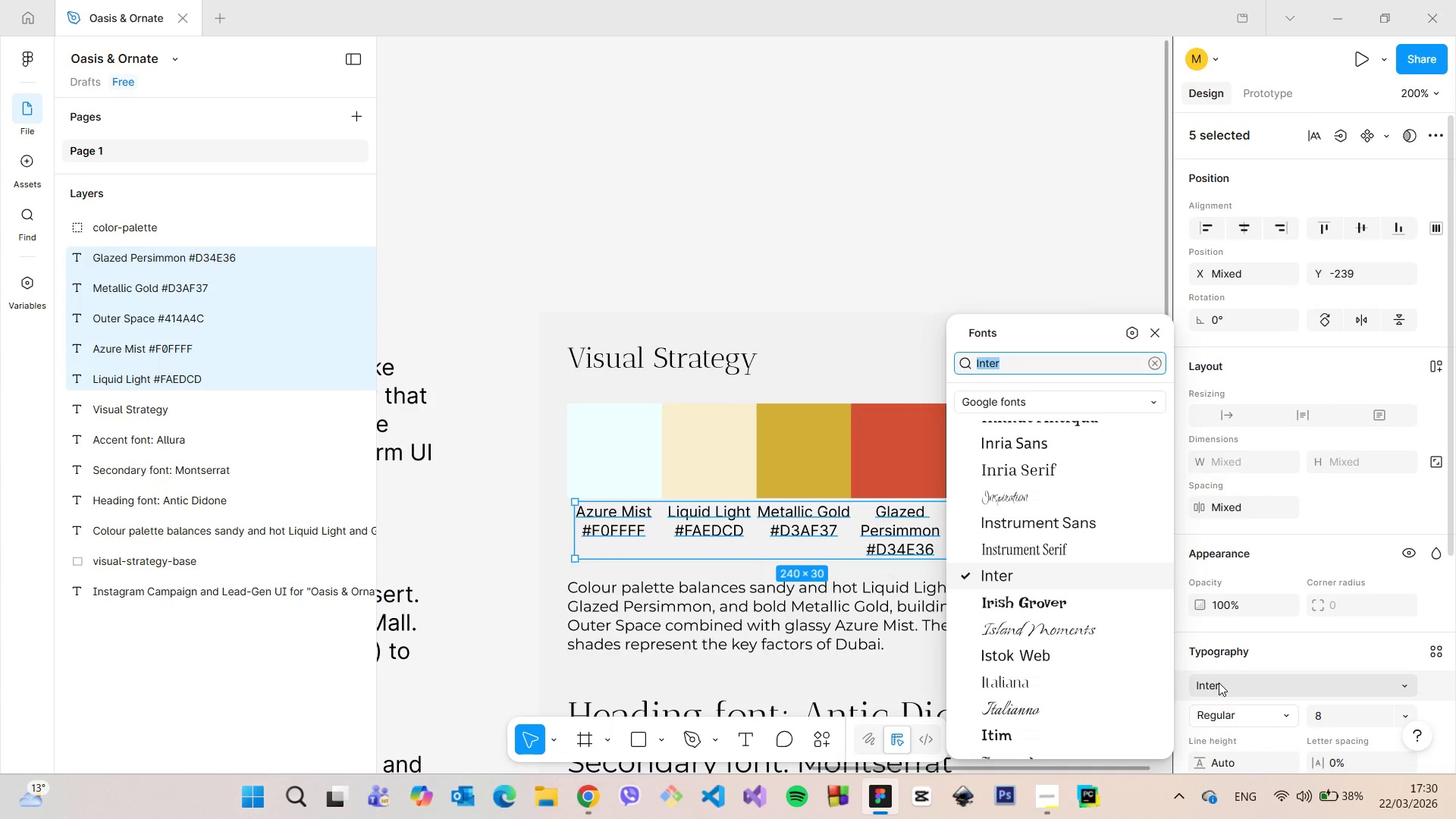 
type(mont)
 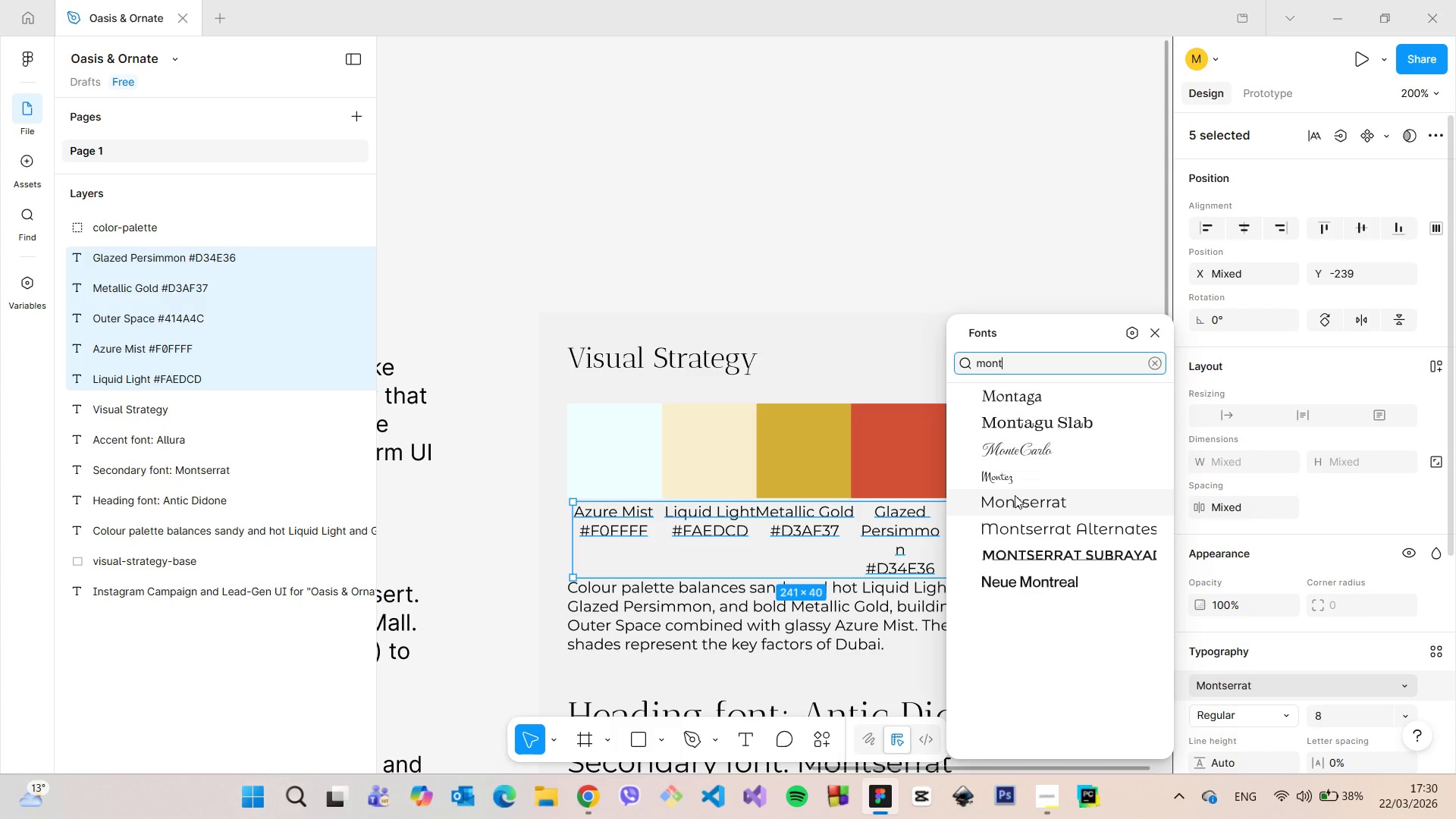 
left_click([1015, 495])
 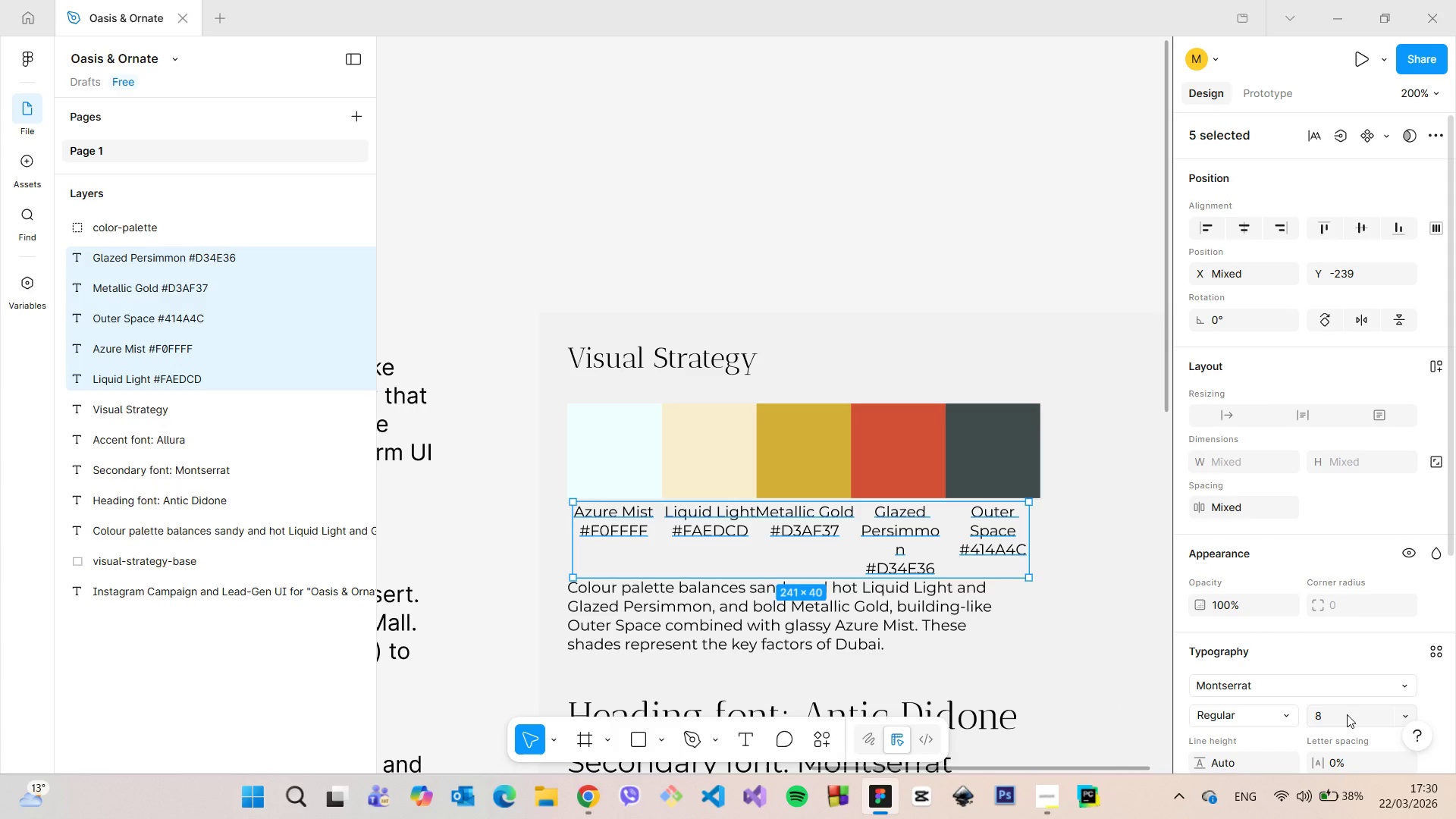 
left_click([1347, 714])
 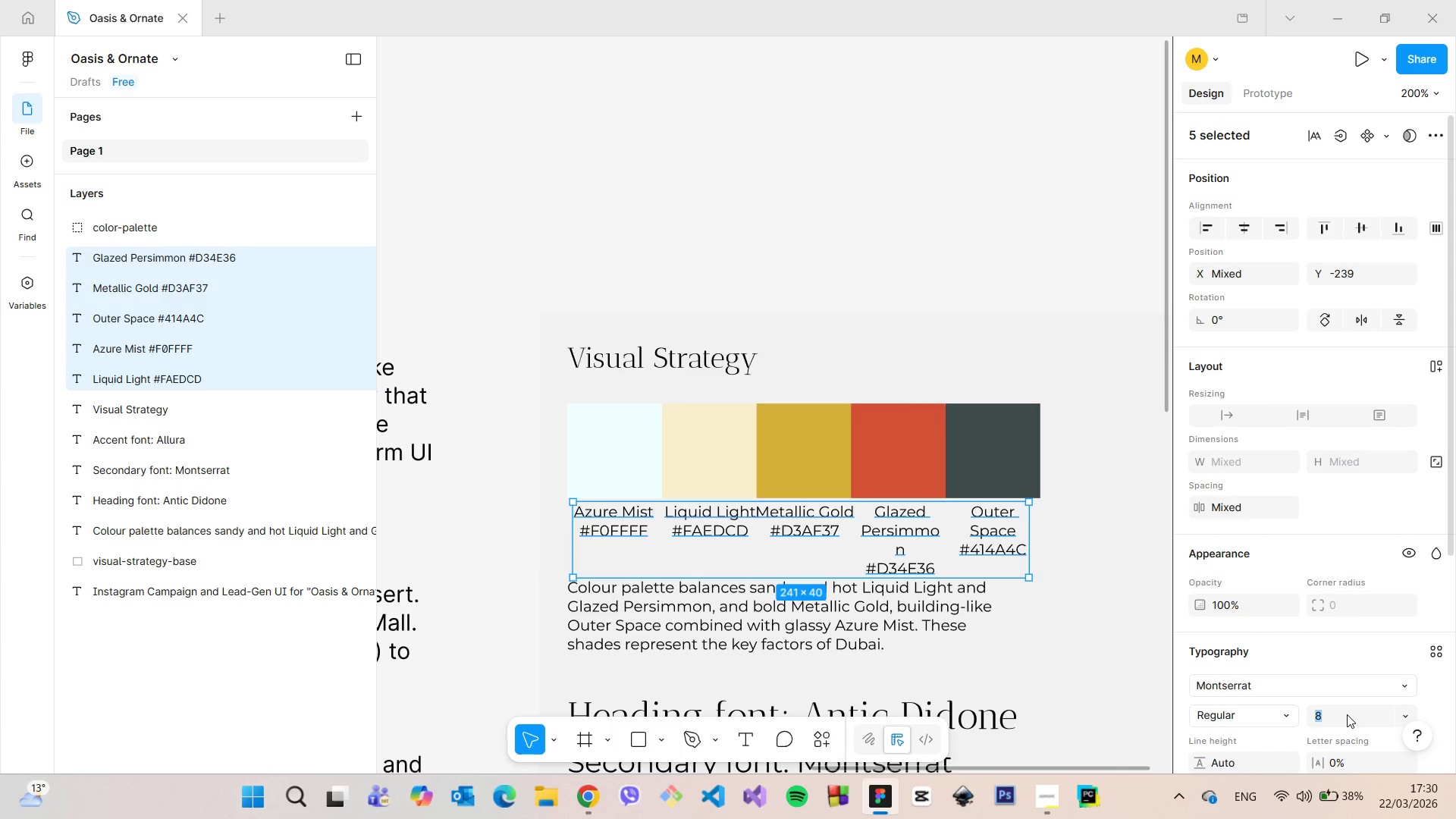 
key(ArrowDown)
 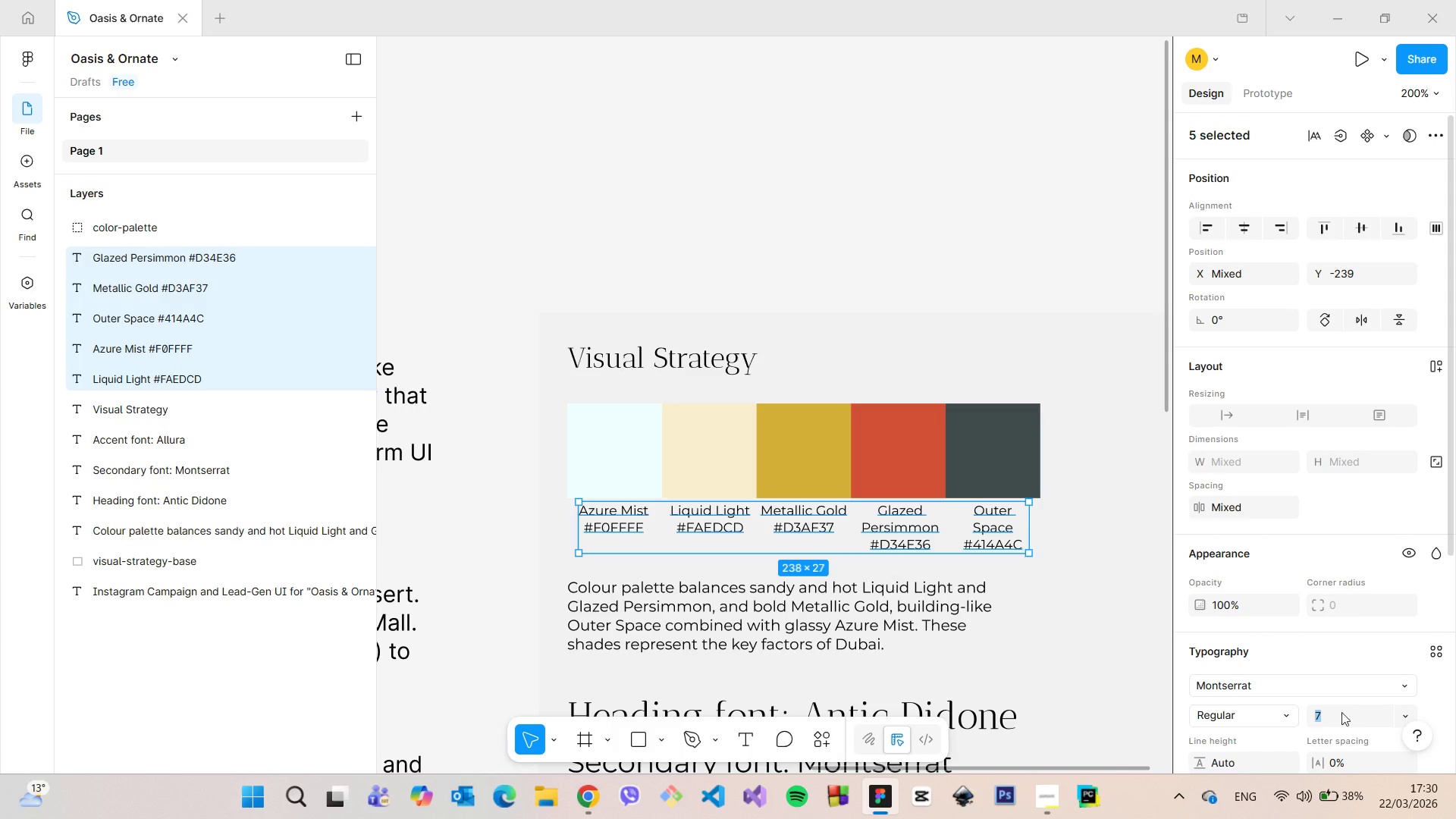 
left_click([811, 105])
 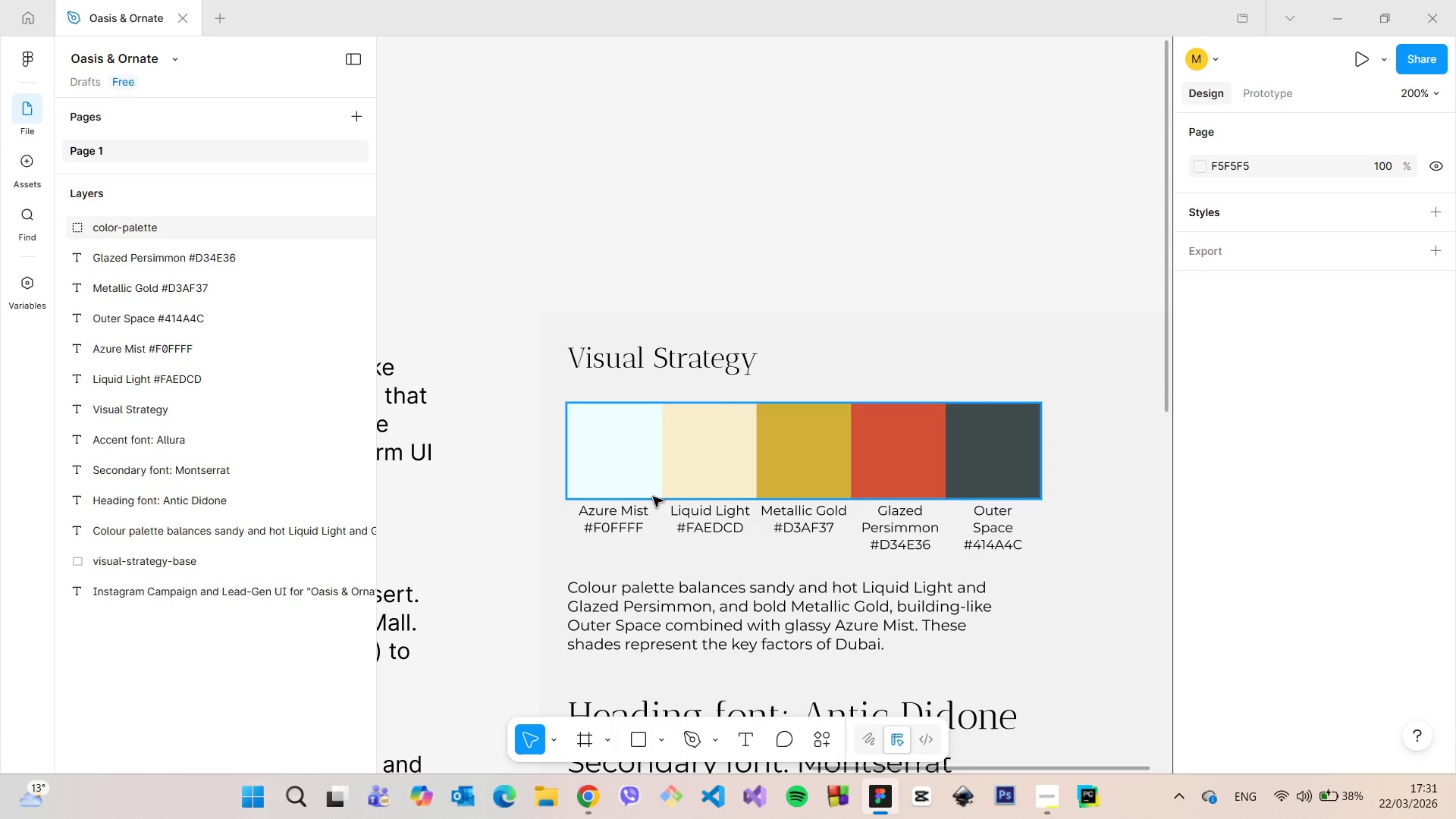 
left_click([634, 509])
 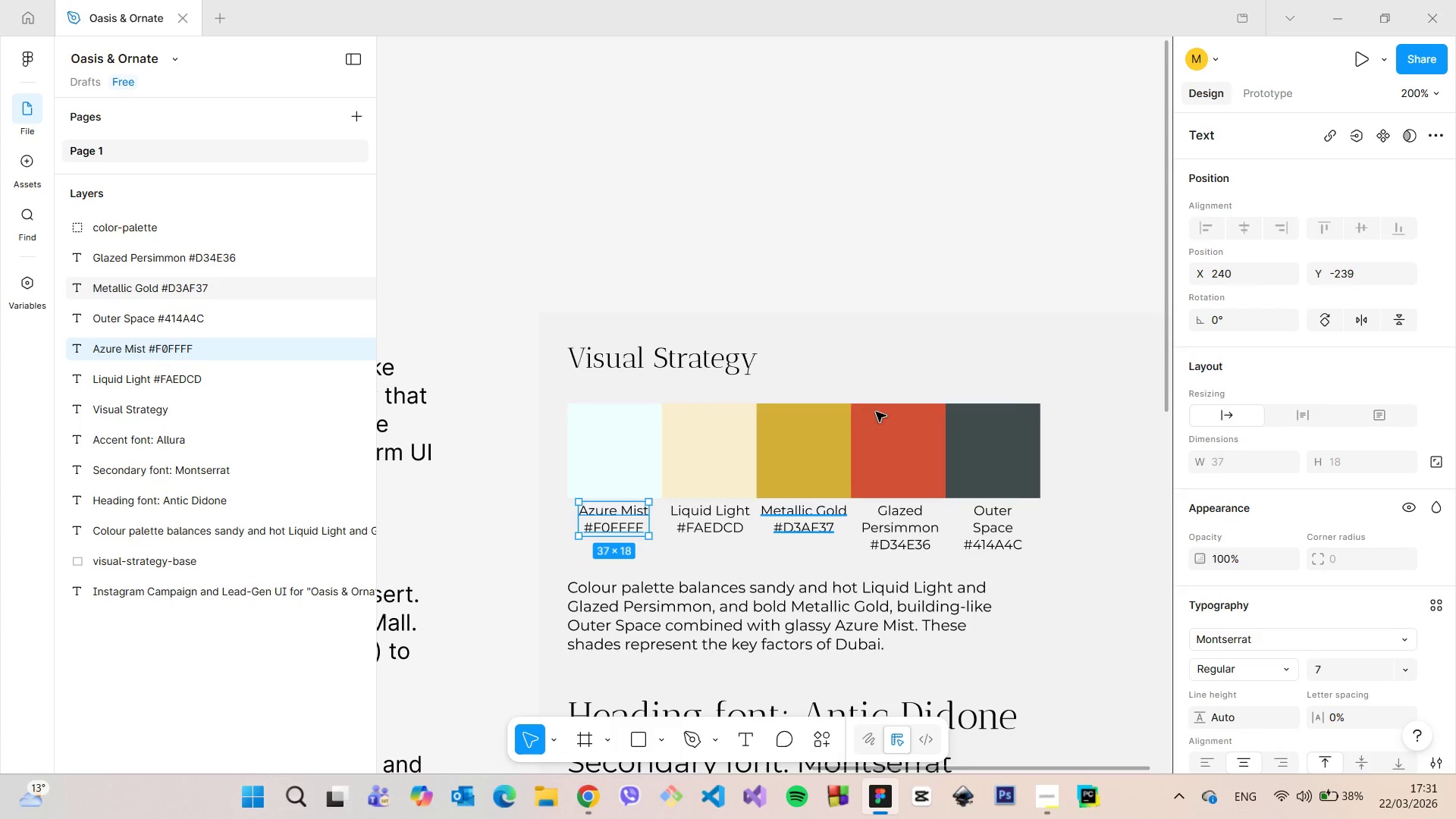 
left_click([871, 264])
 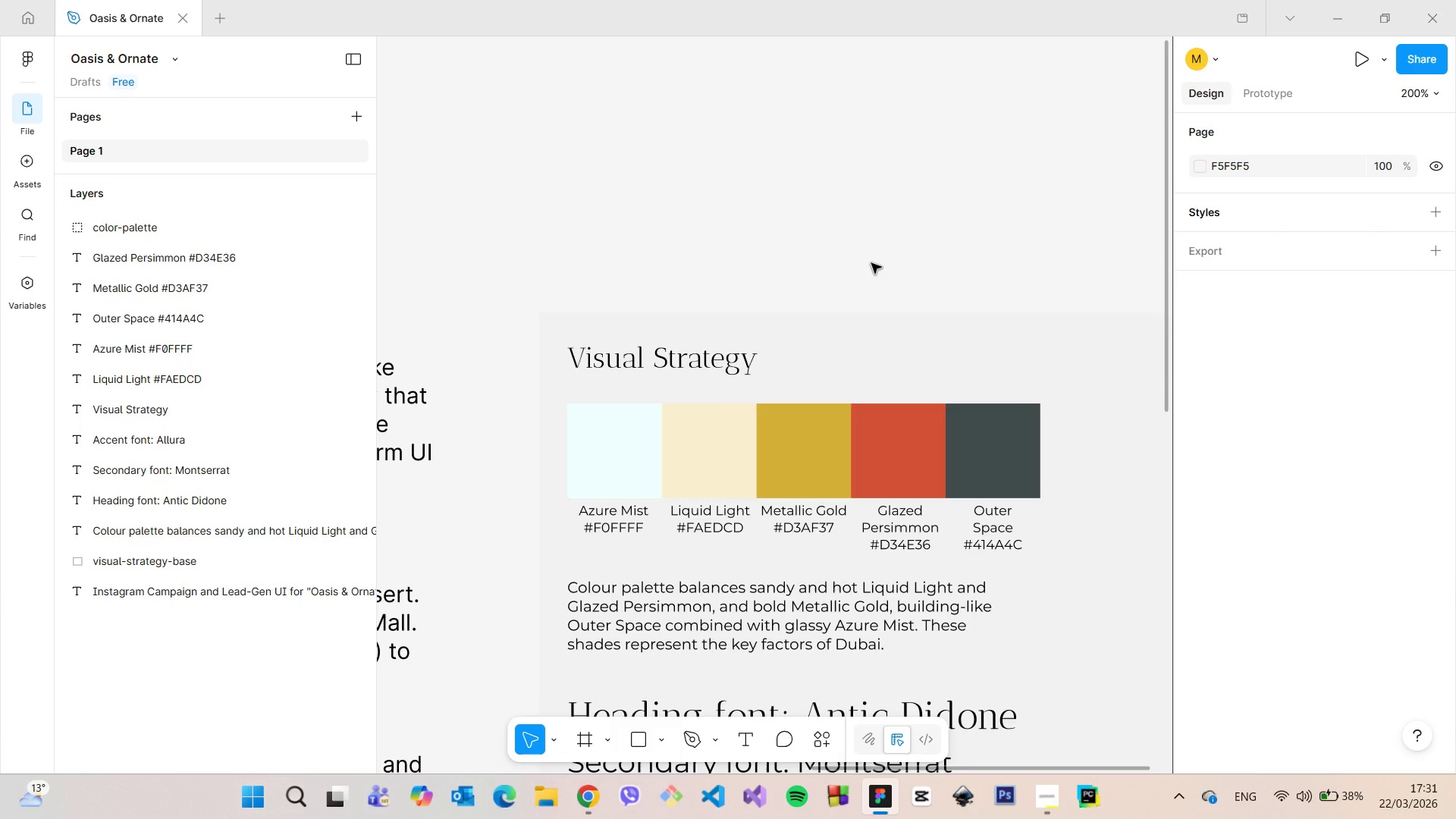 
scroll: coordinate [871, 263], scroll_direction: down, amount: 2.0
 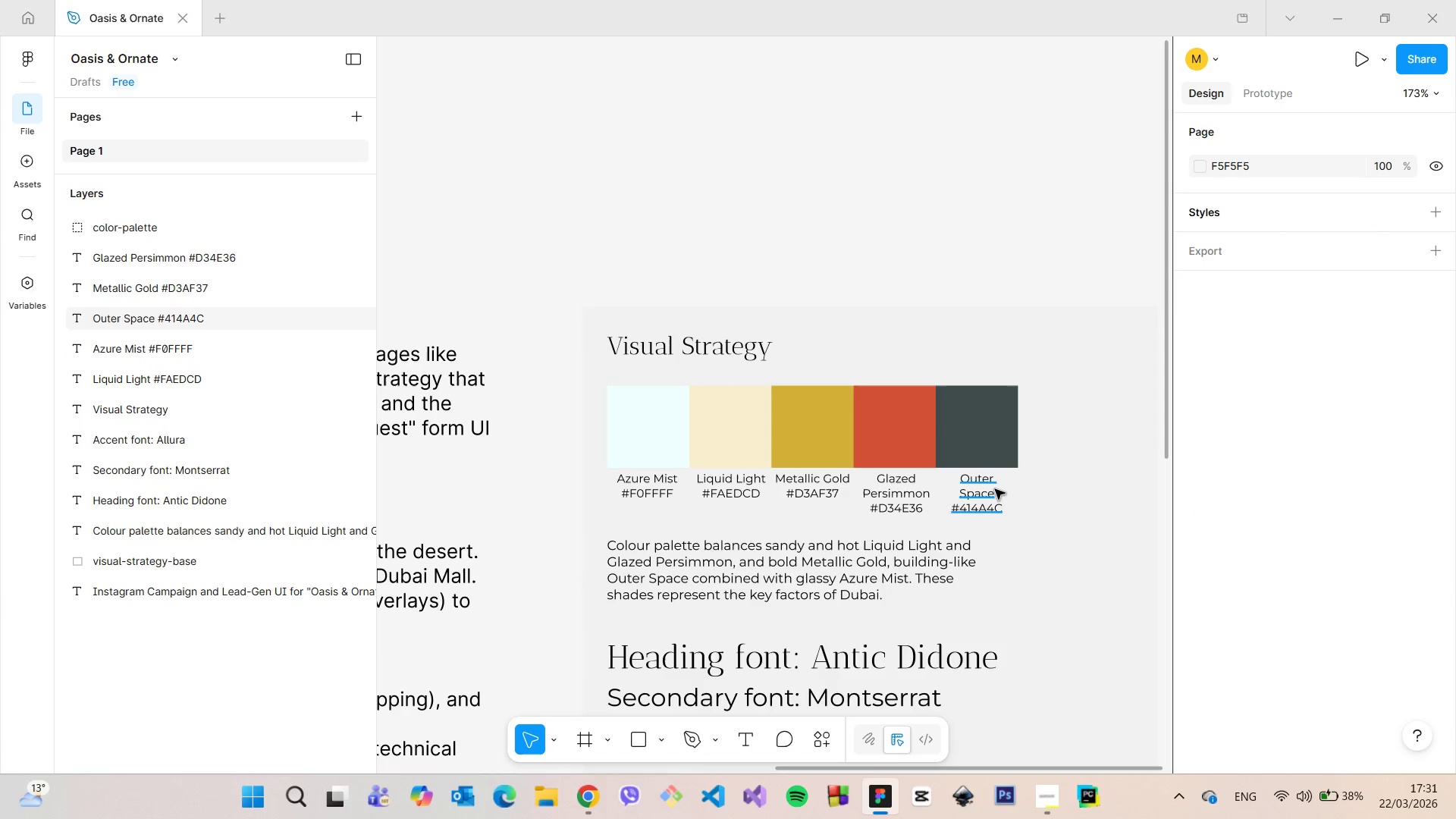 
left_click([993, 490])
 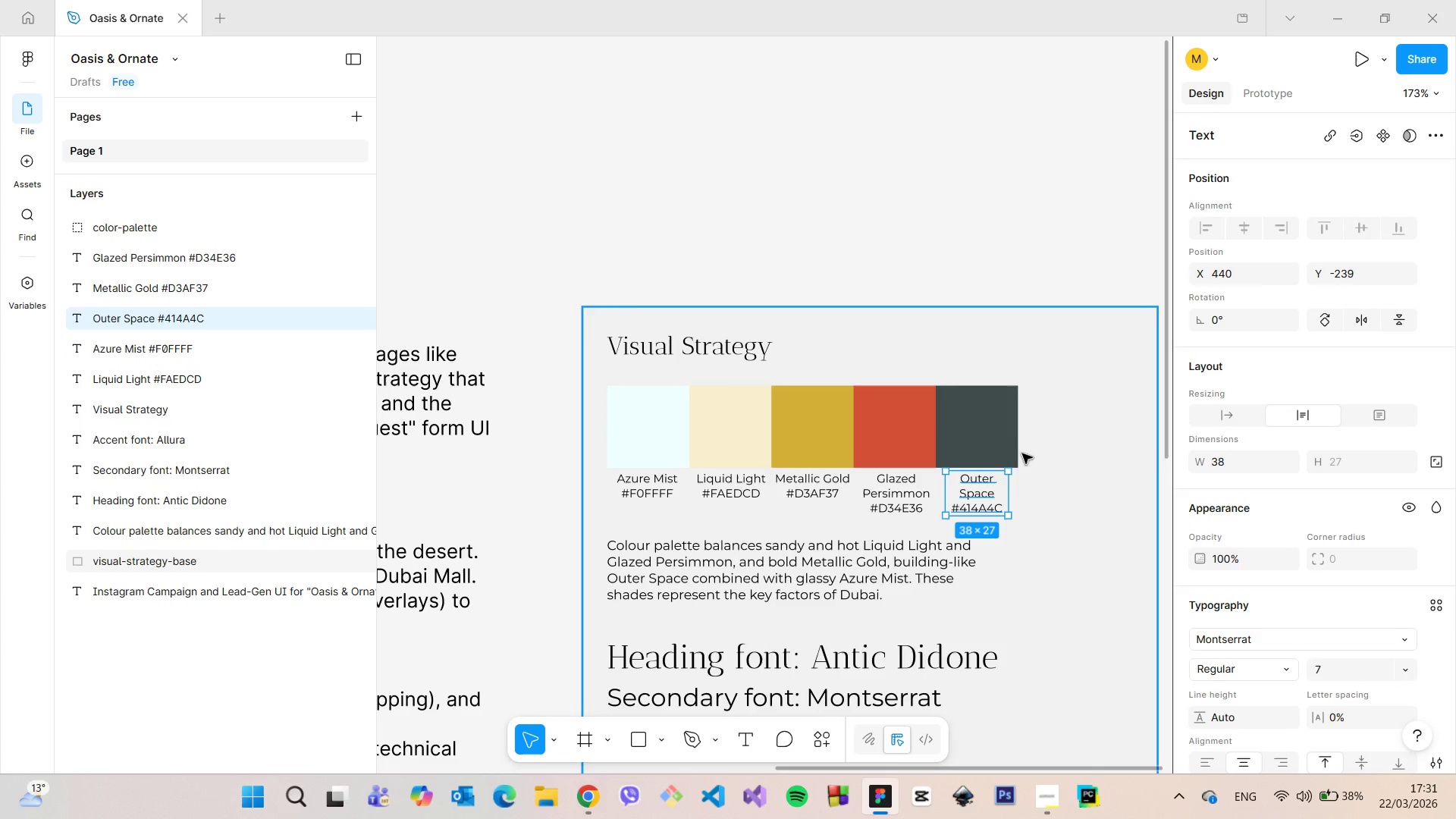 
hold_key(key=AltLeft, duration=0.67)
 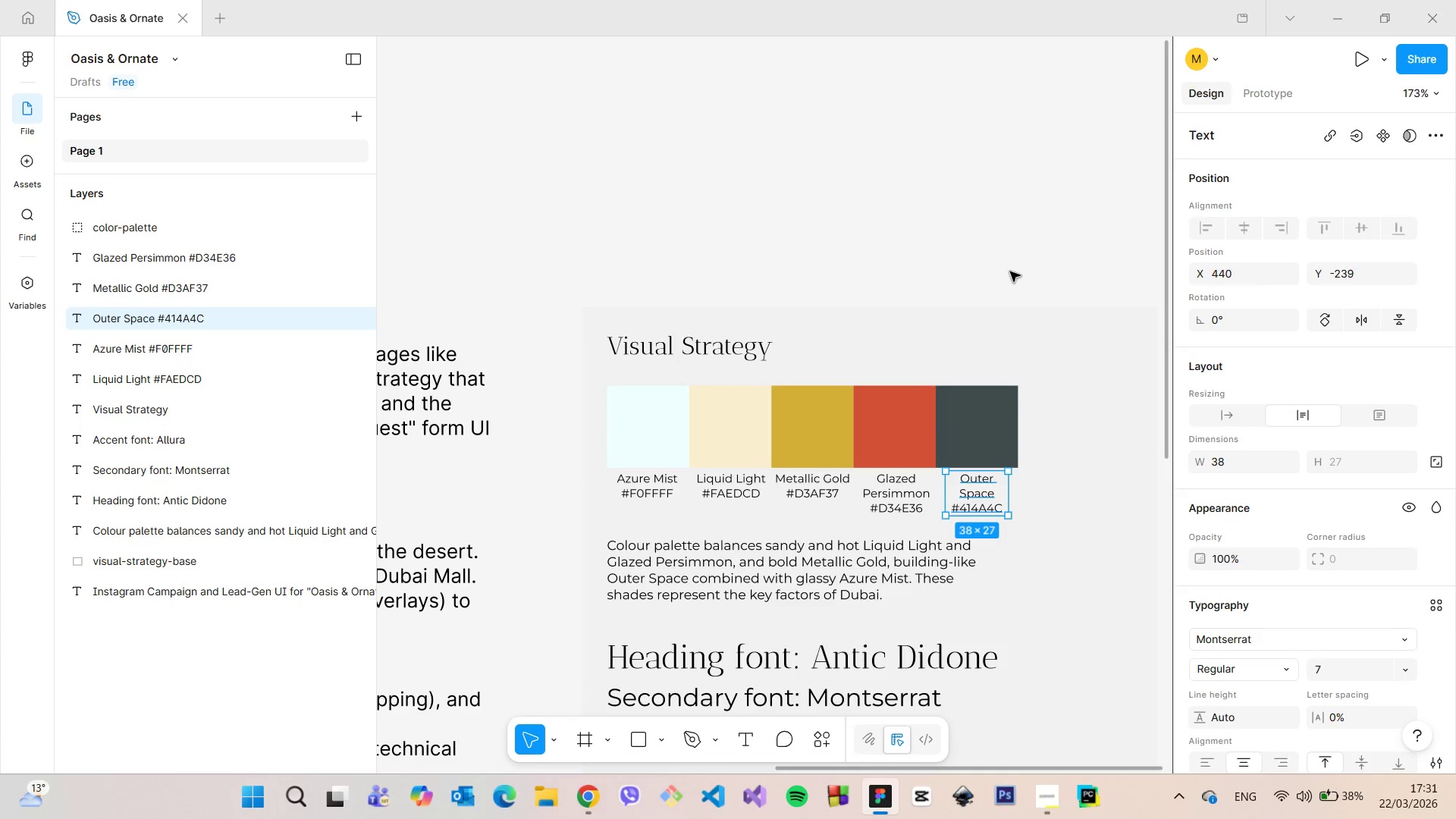 
left_click([1010, 271])
 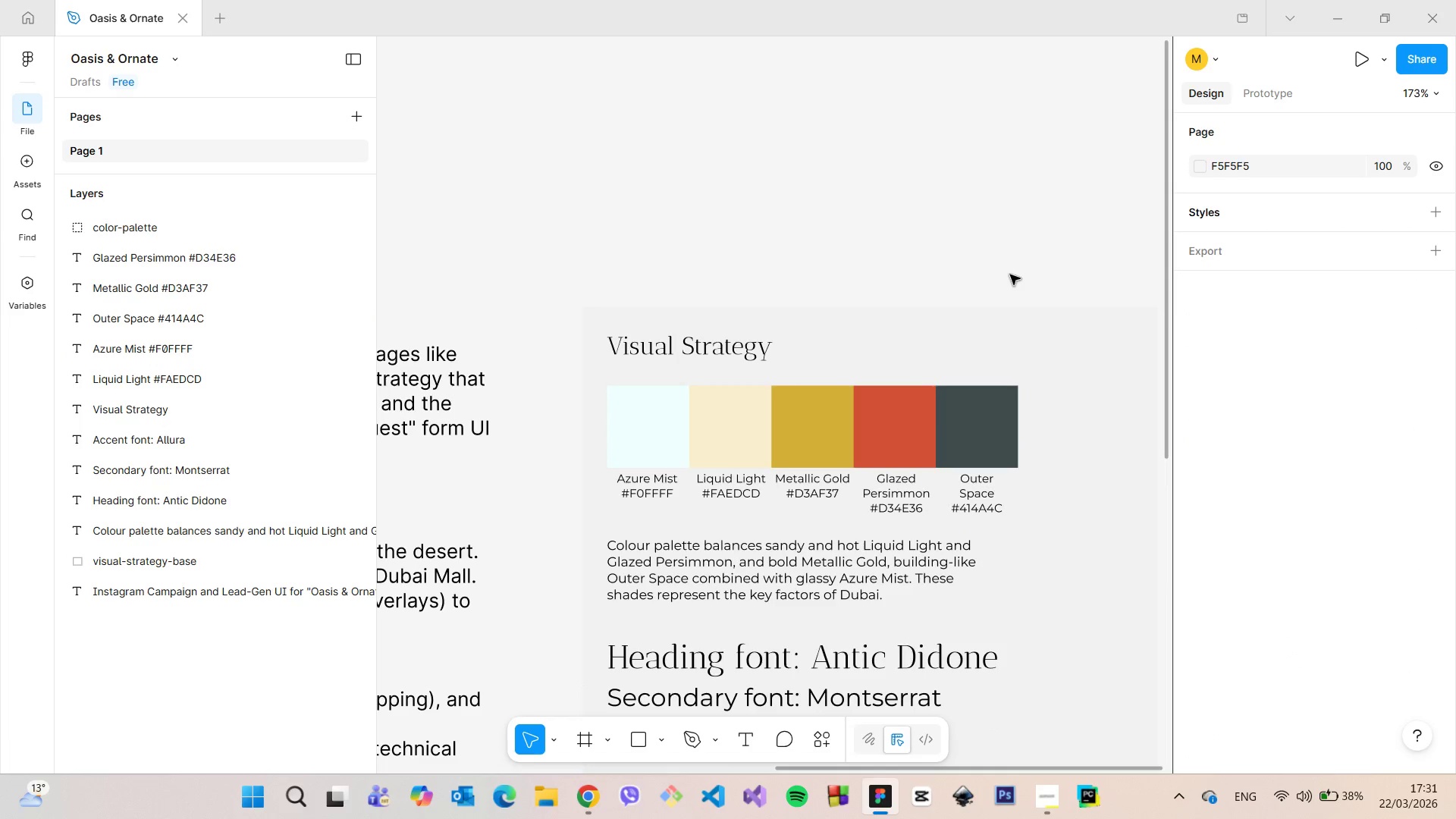 
scroll: coordinate [1010, 275], scroll_direction: down, amount: 4.0
 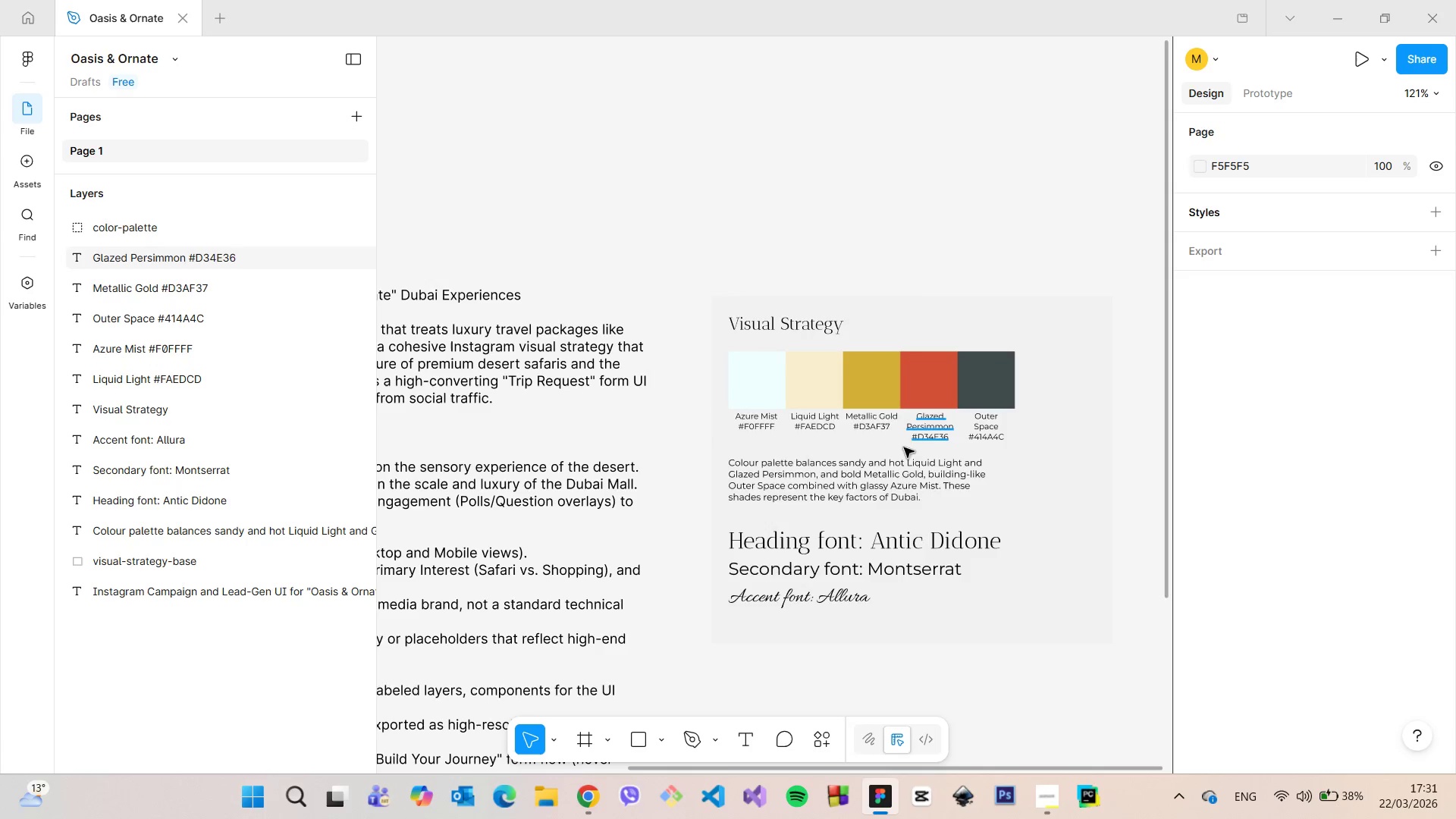 
left_click([900, 470])
 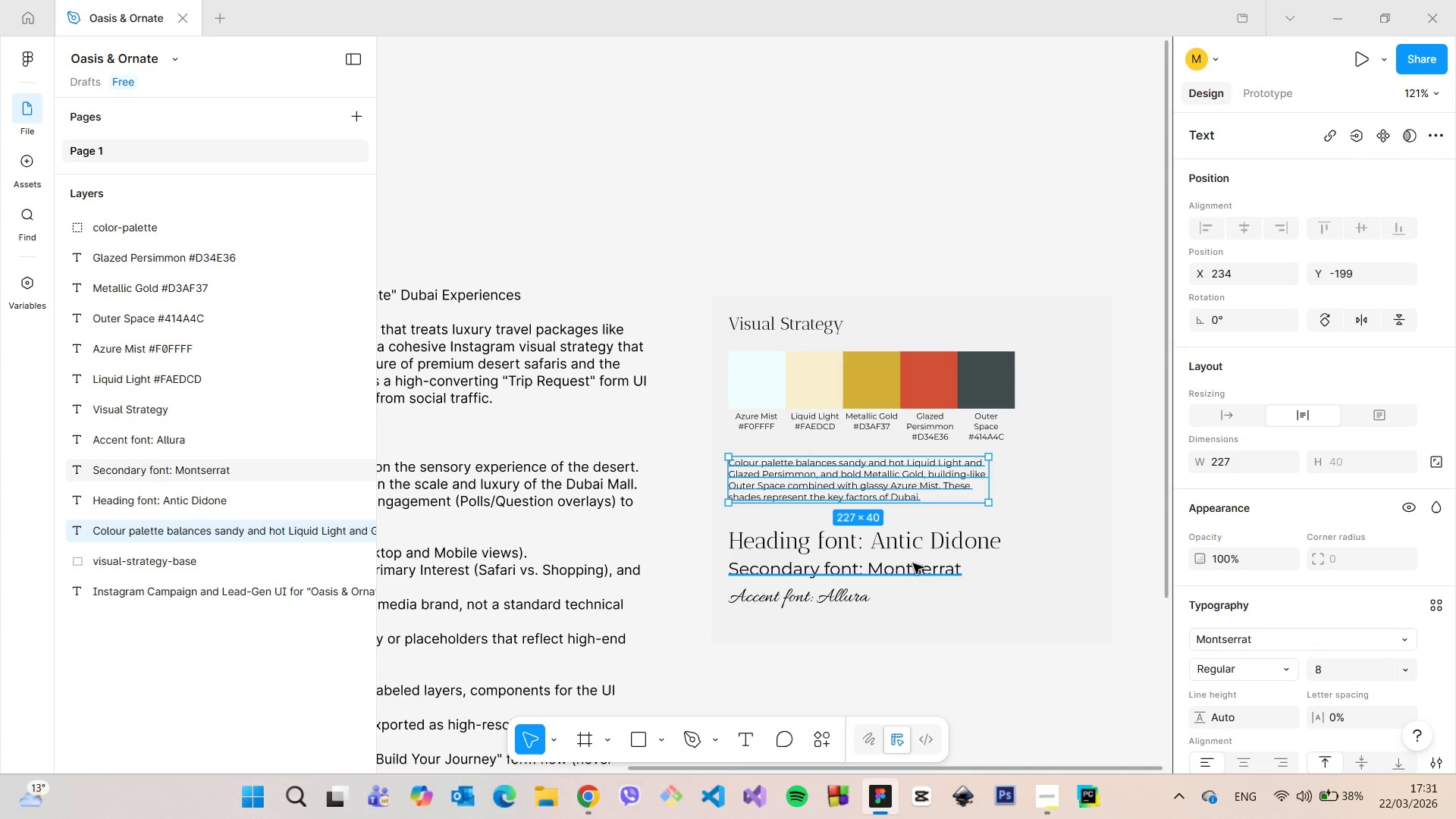 
scroll: coordinate [902, 564], scroll_direction: down, amount: 21.0
 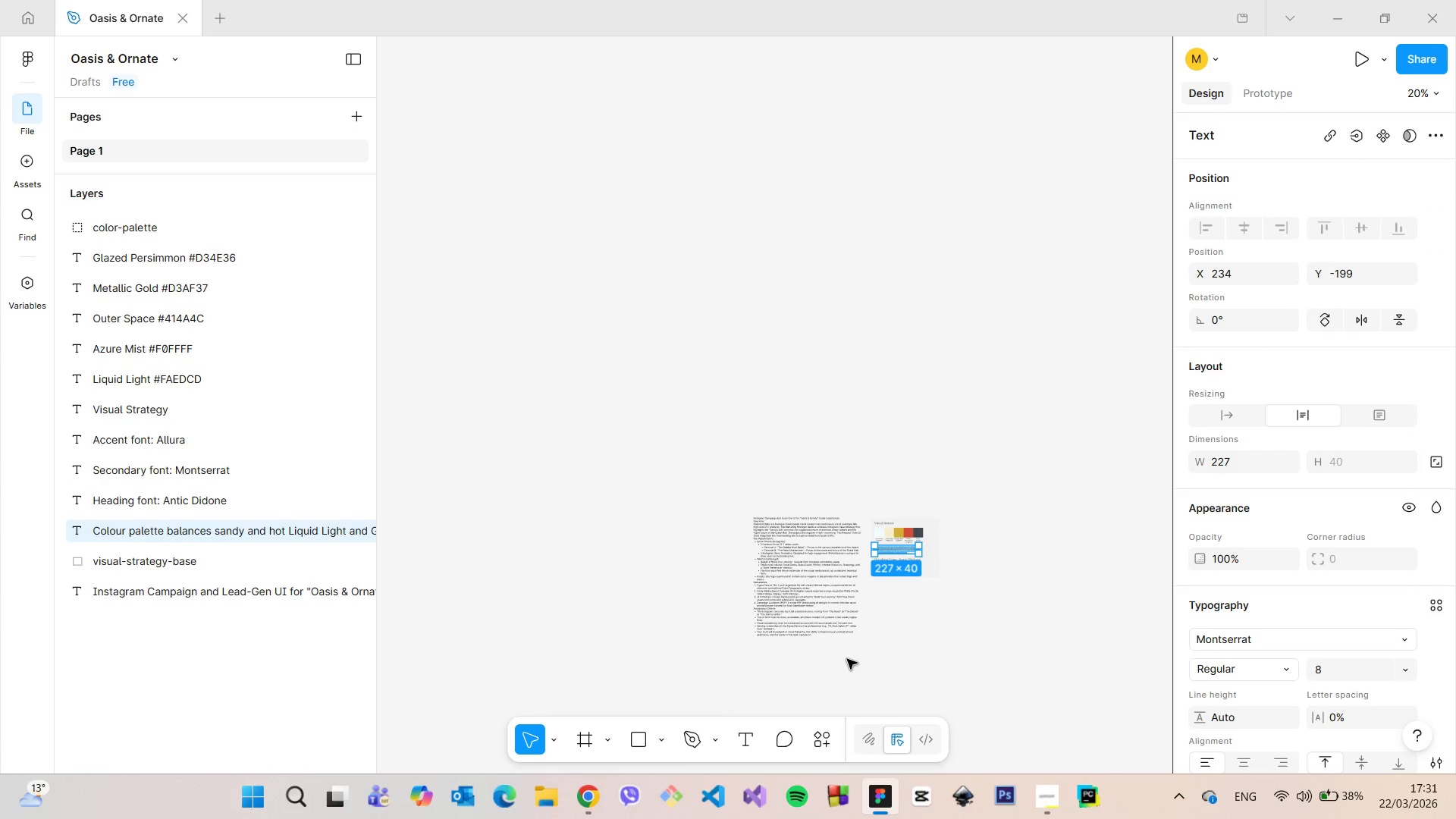 
scroll: coordinate [833, 636], scroll_direction: up, amount: 12.0
 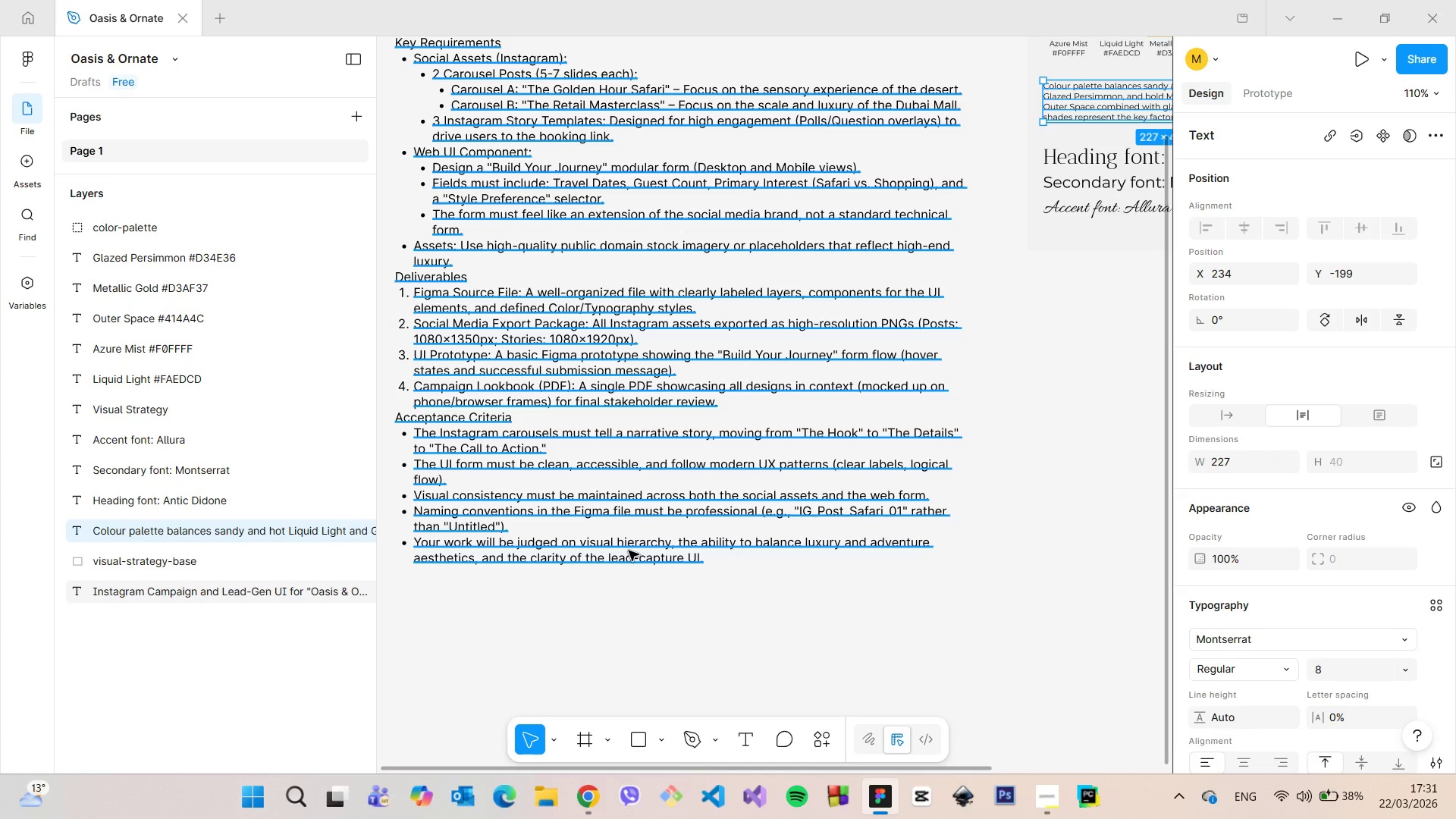 
wait(6.96)
 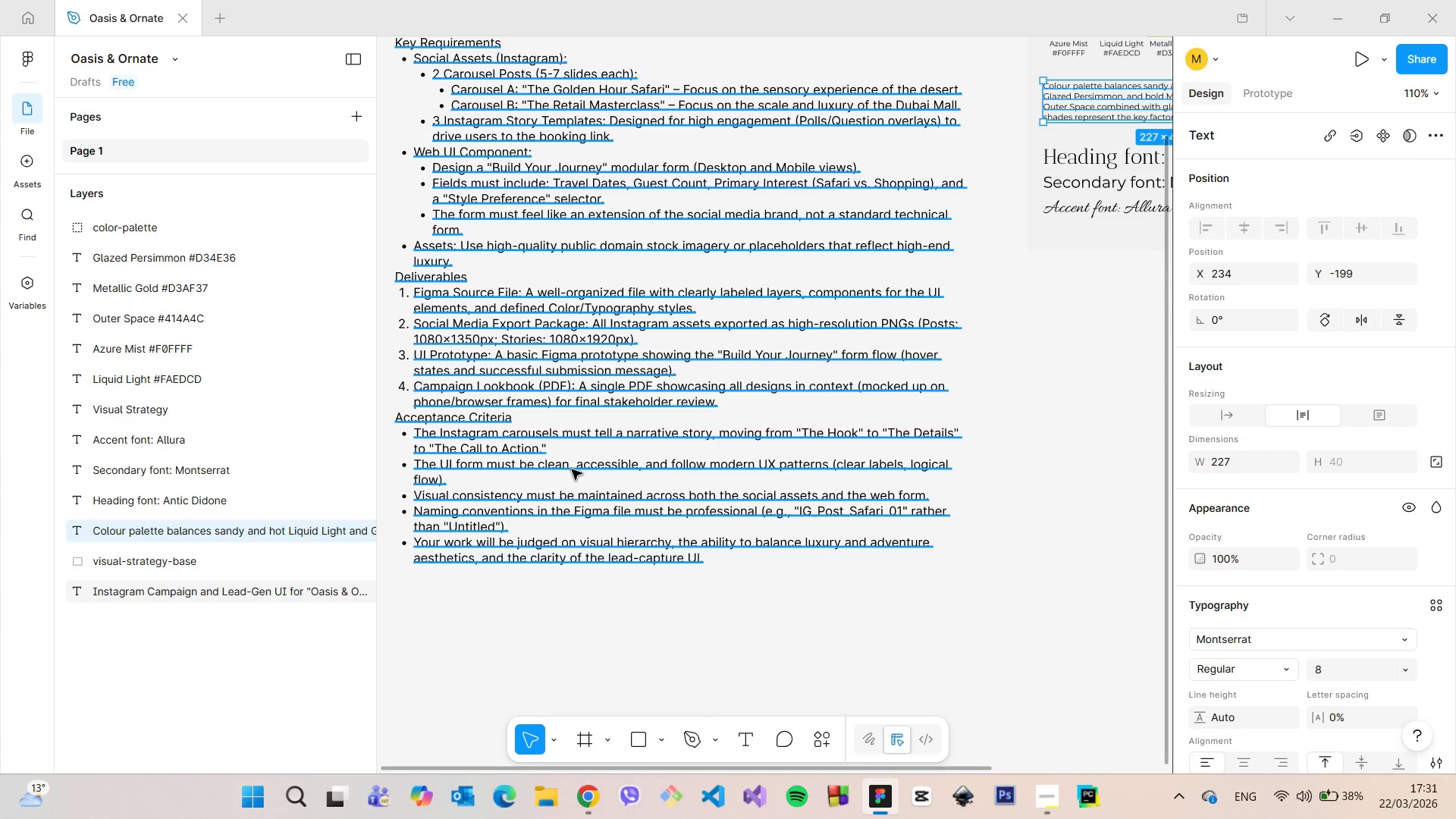 
left_click([557, 297])
 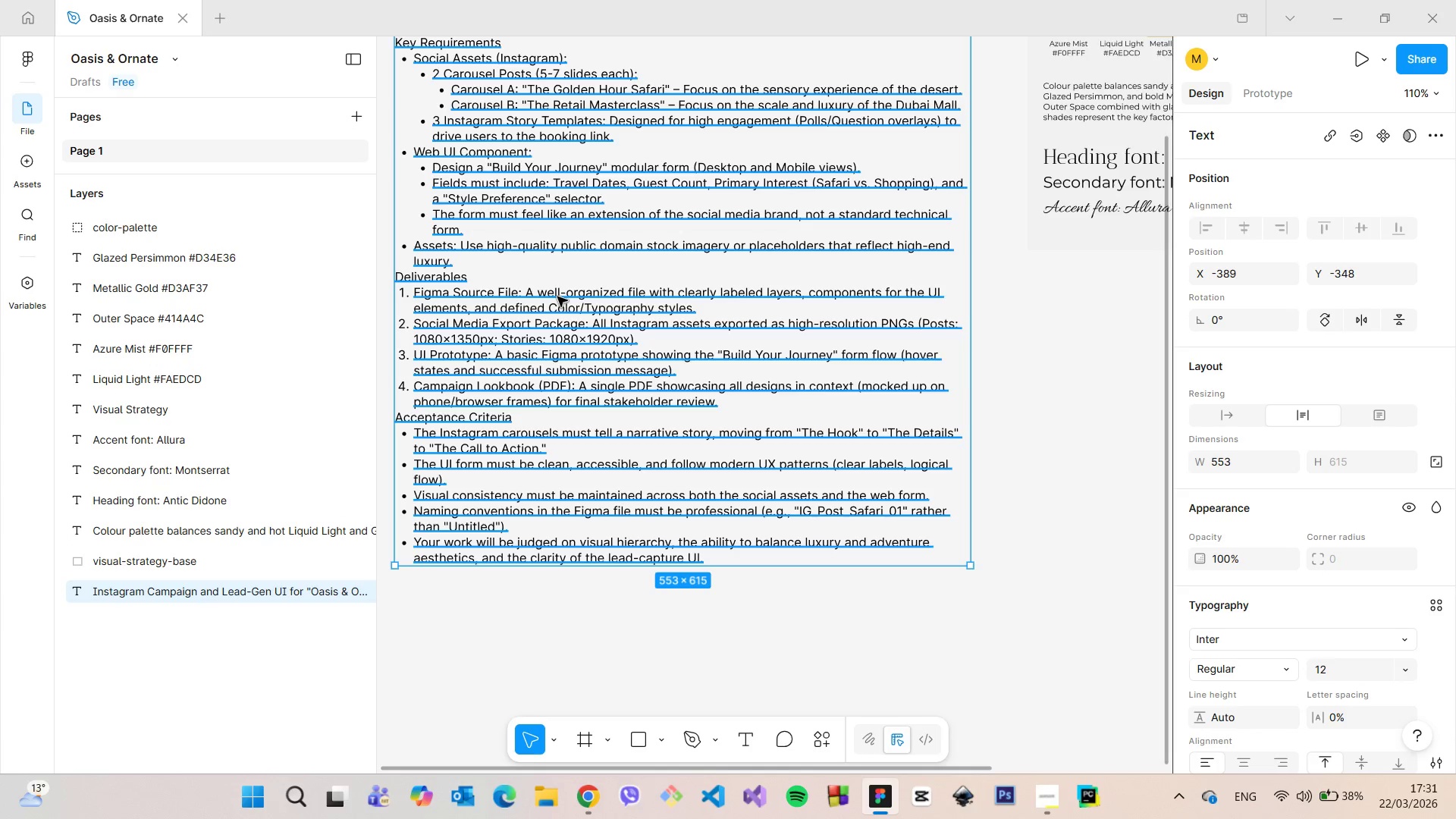 
left_click([557, 297])
 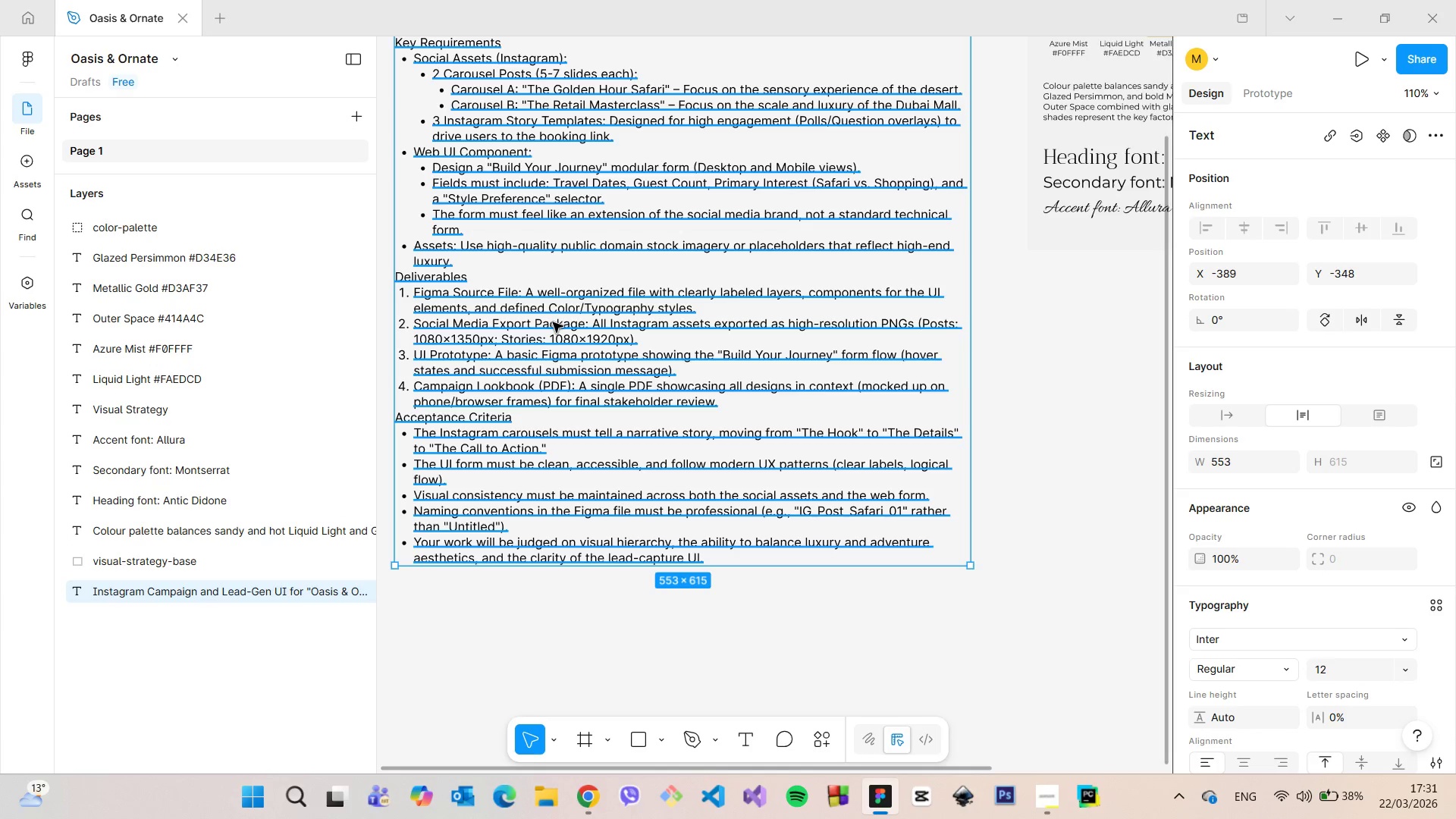 
double_click([553, 322])
 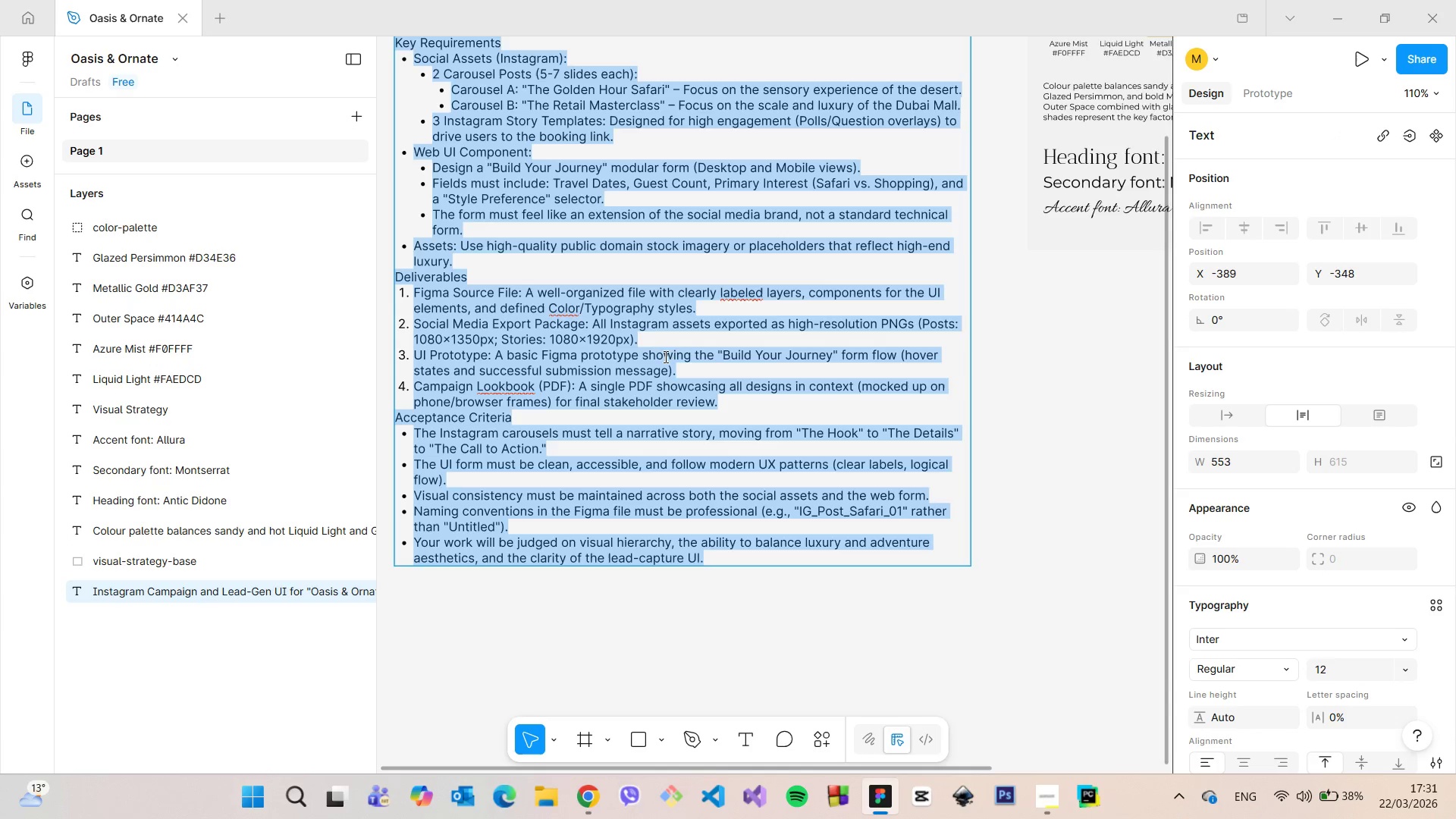 
left_click([761, 354])
 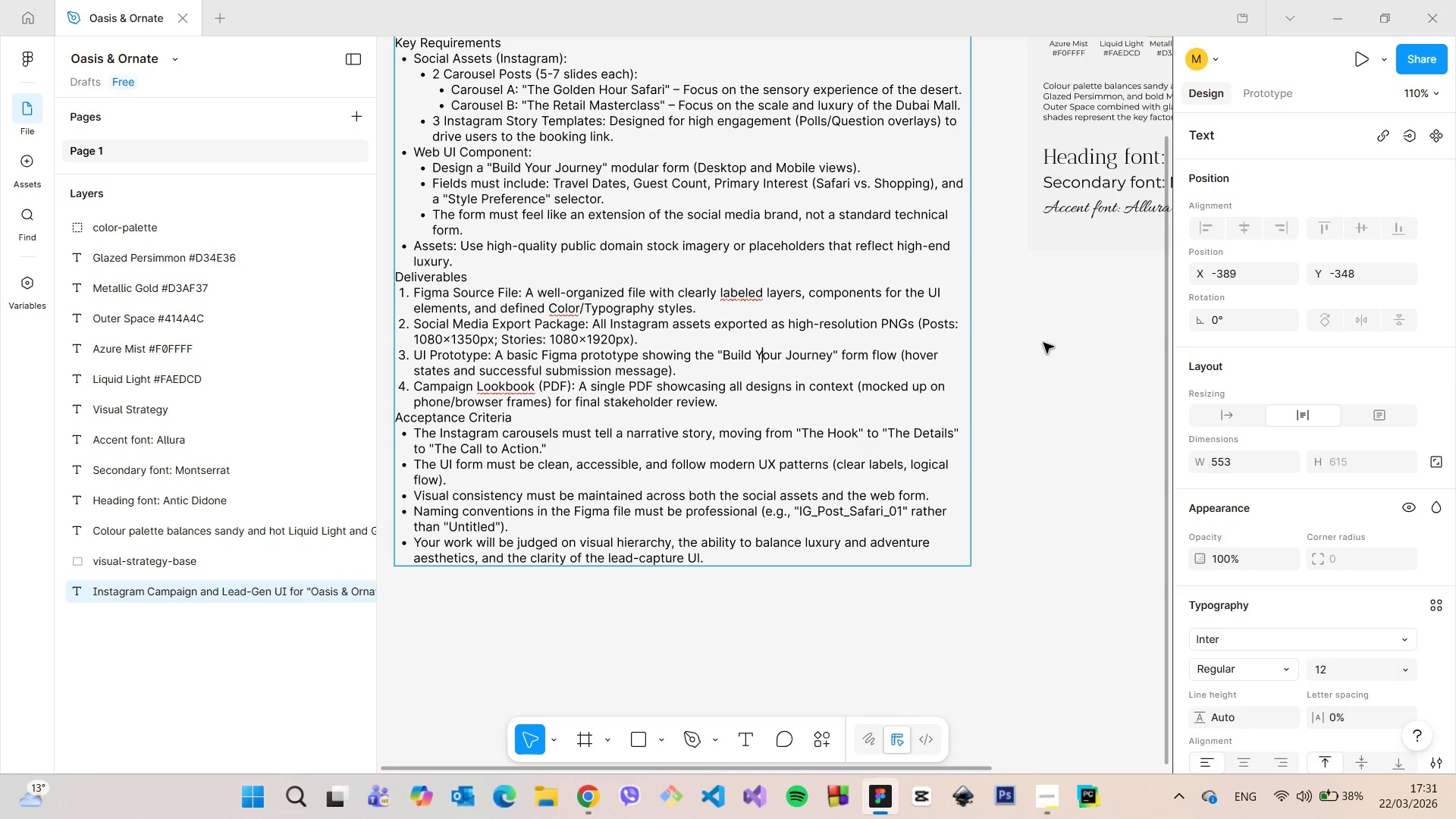 
wait(6.84)
 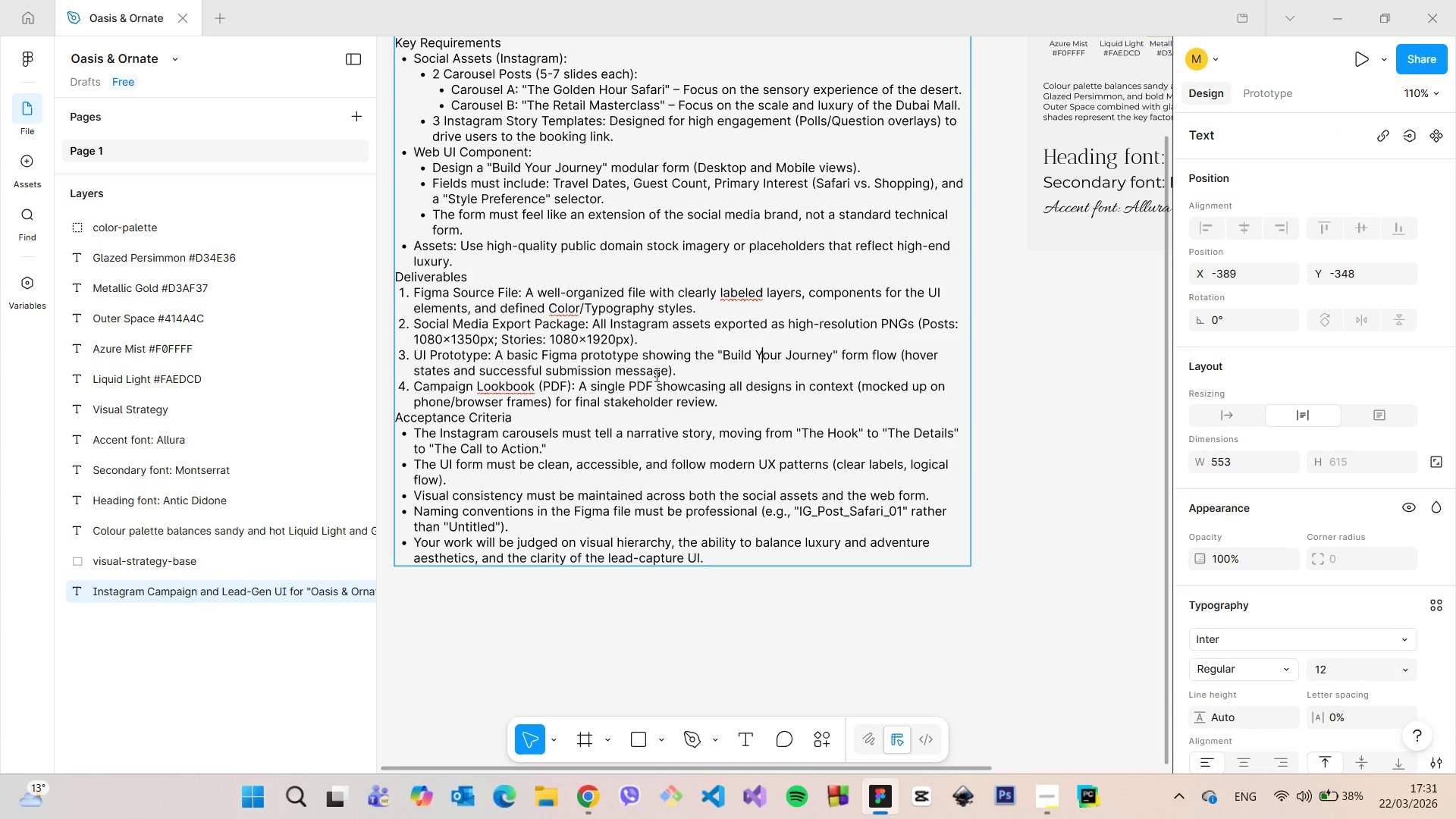 
left_click([1043, 343])
 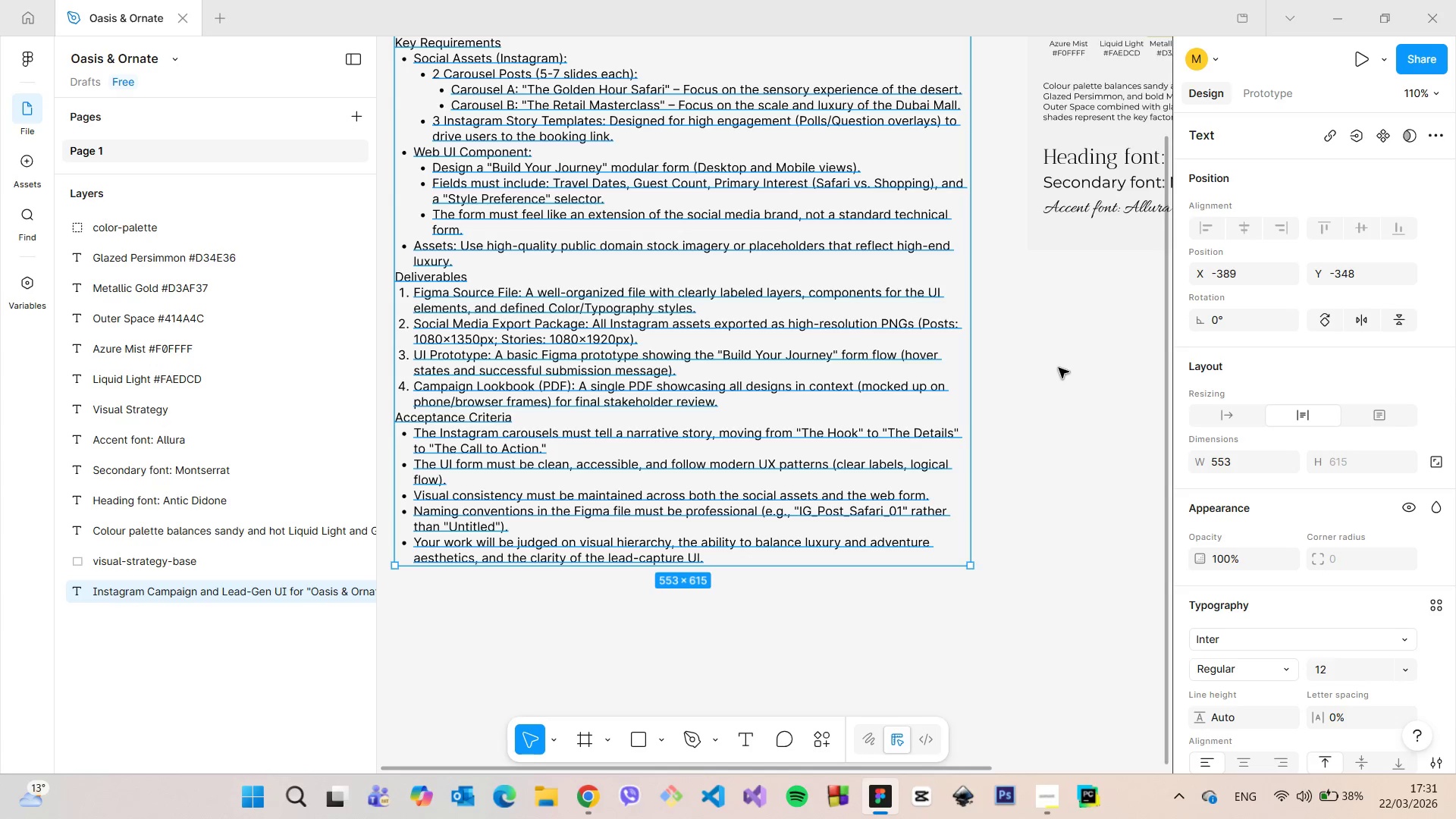 
left_click([1059, 368])
 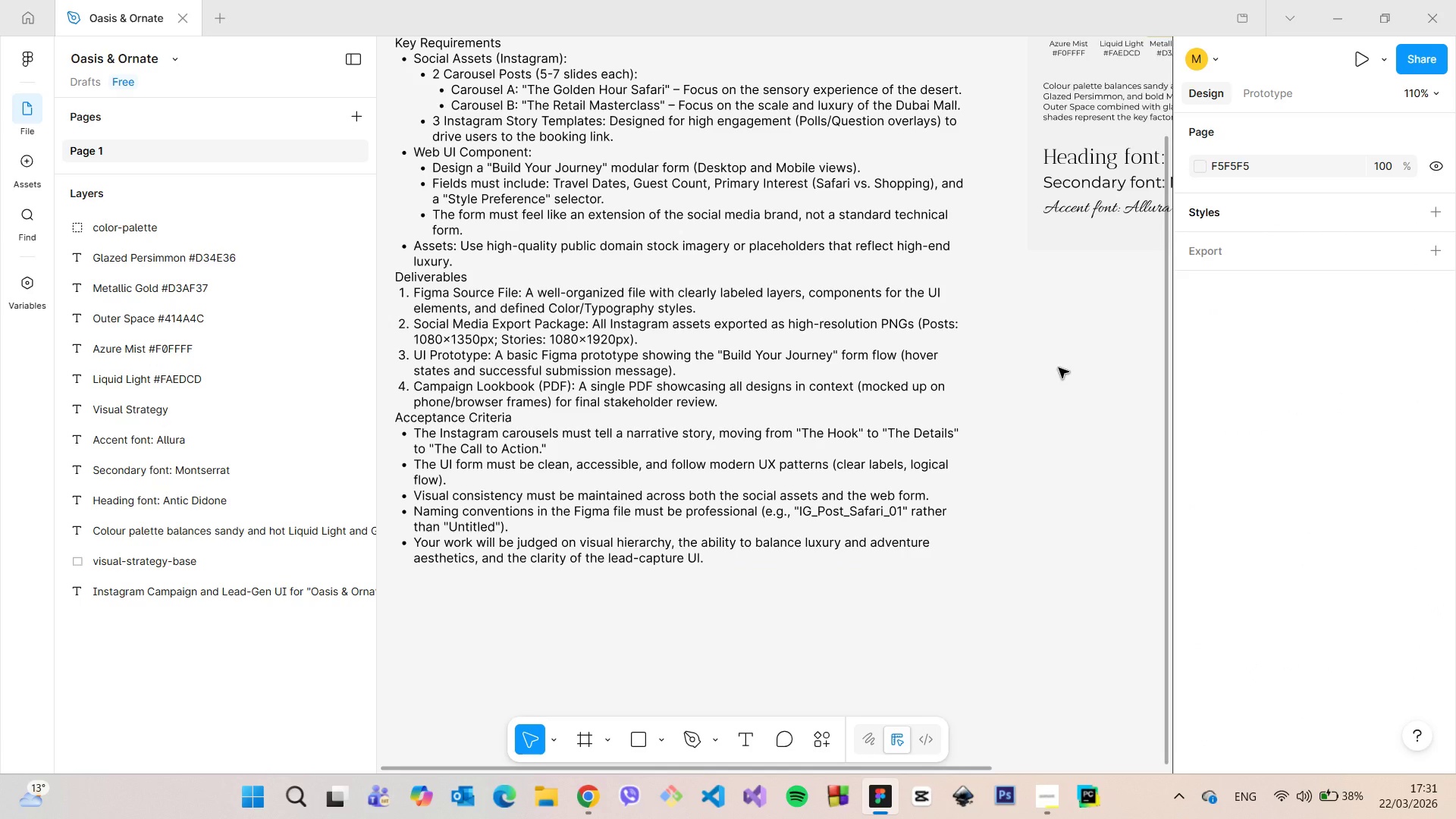 
scroll: coordinate [1059, 360], scroll_direction: down, amount: 16.0
 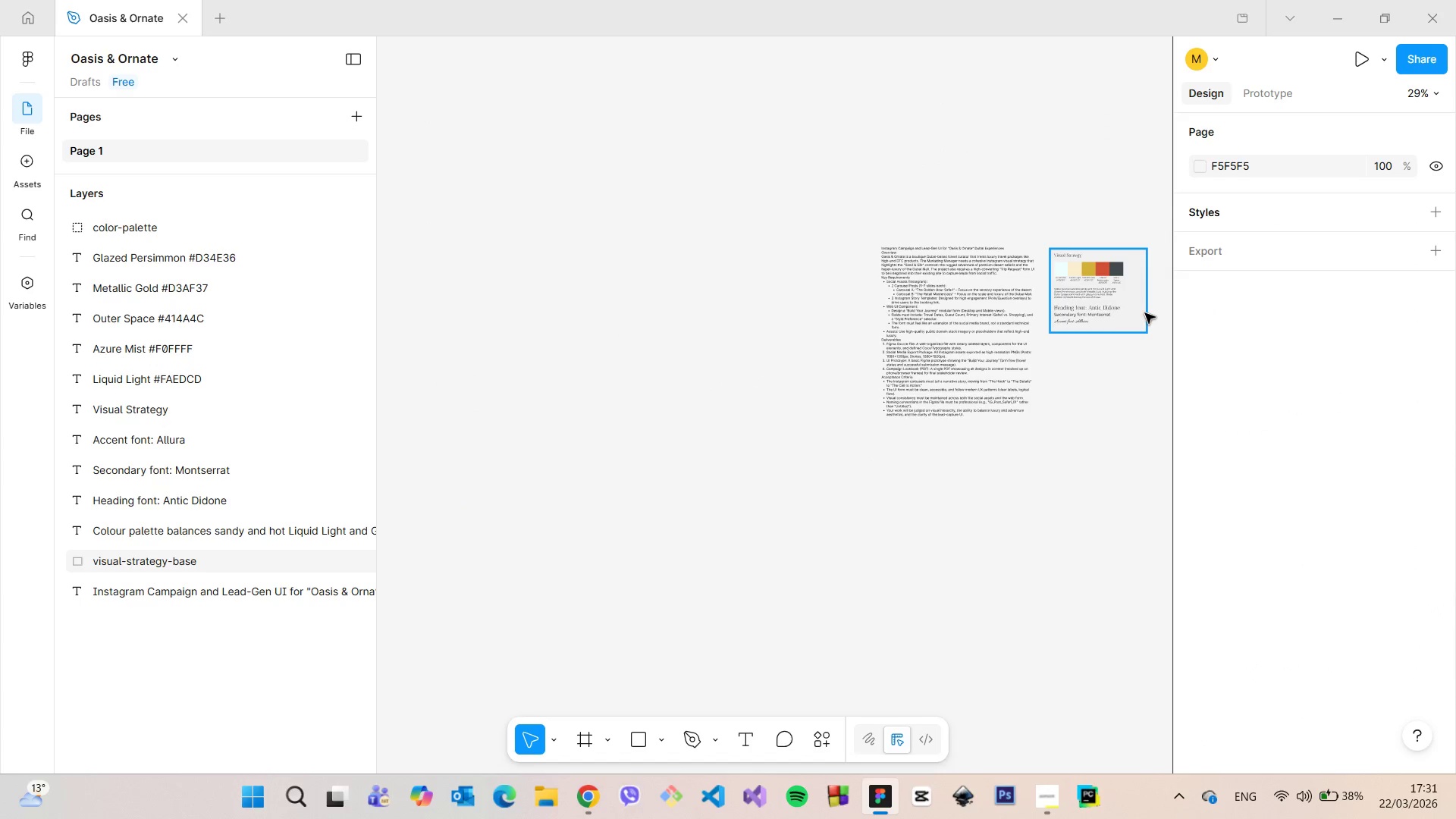 
scroll: coordinate [1137, 192], scroll_direction: up, amount: 17.0
 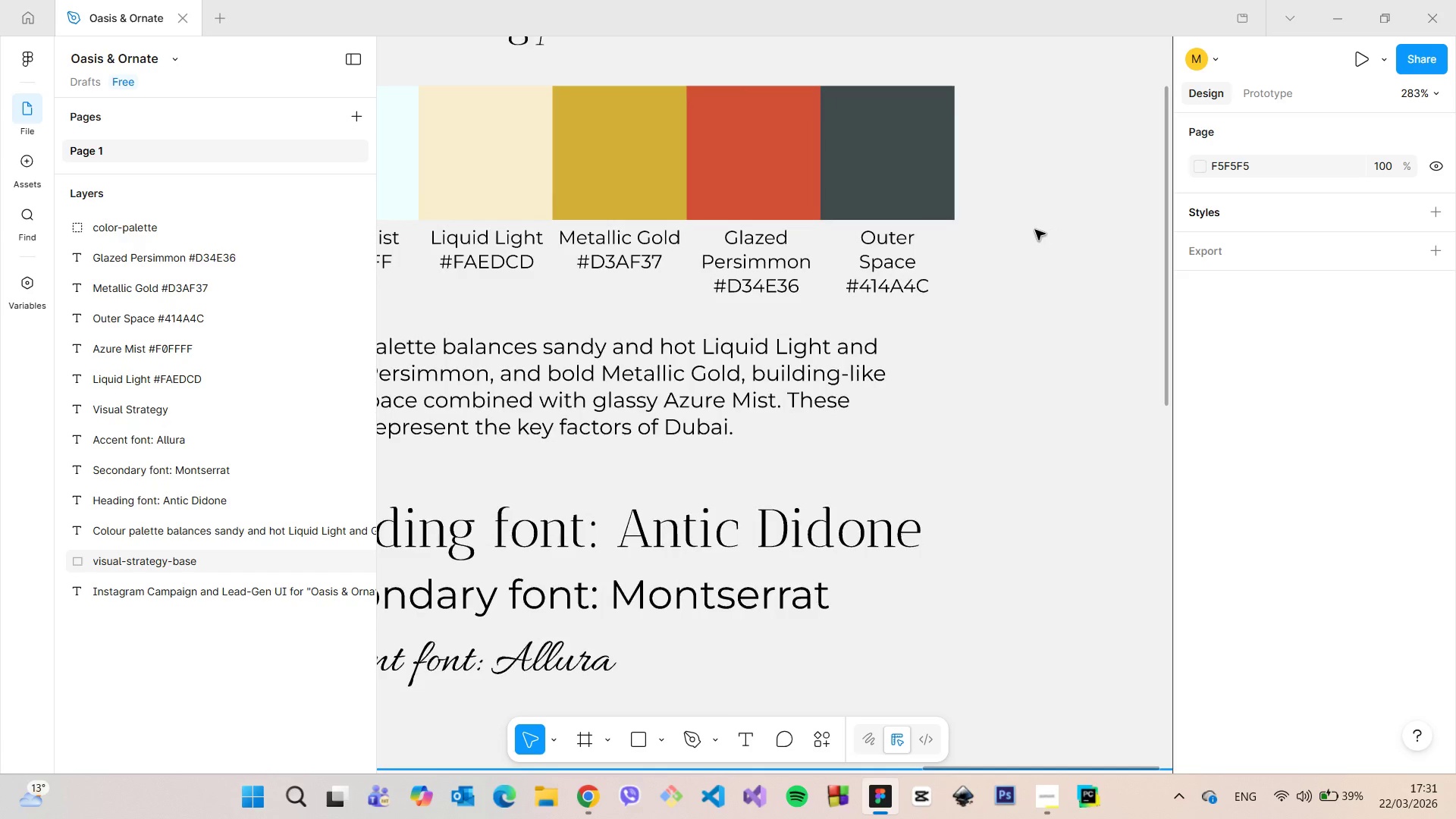 
left_click([1046, 268])
 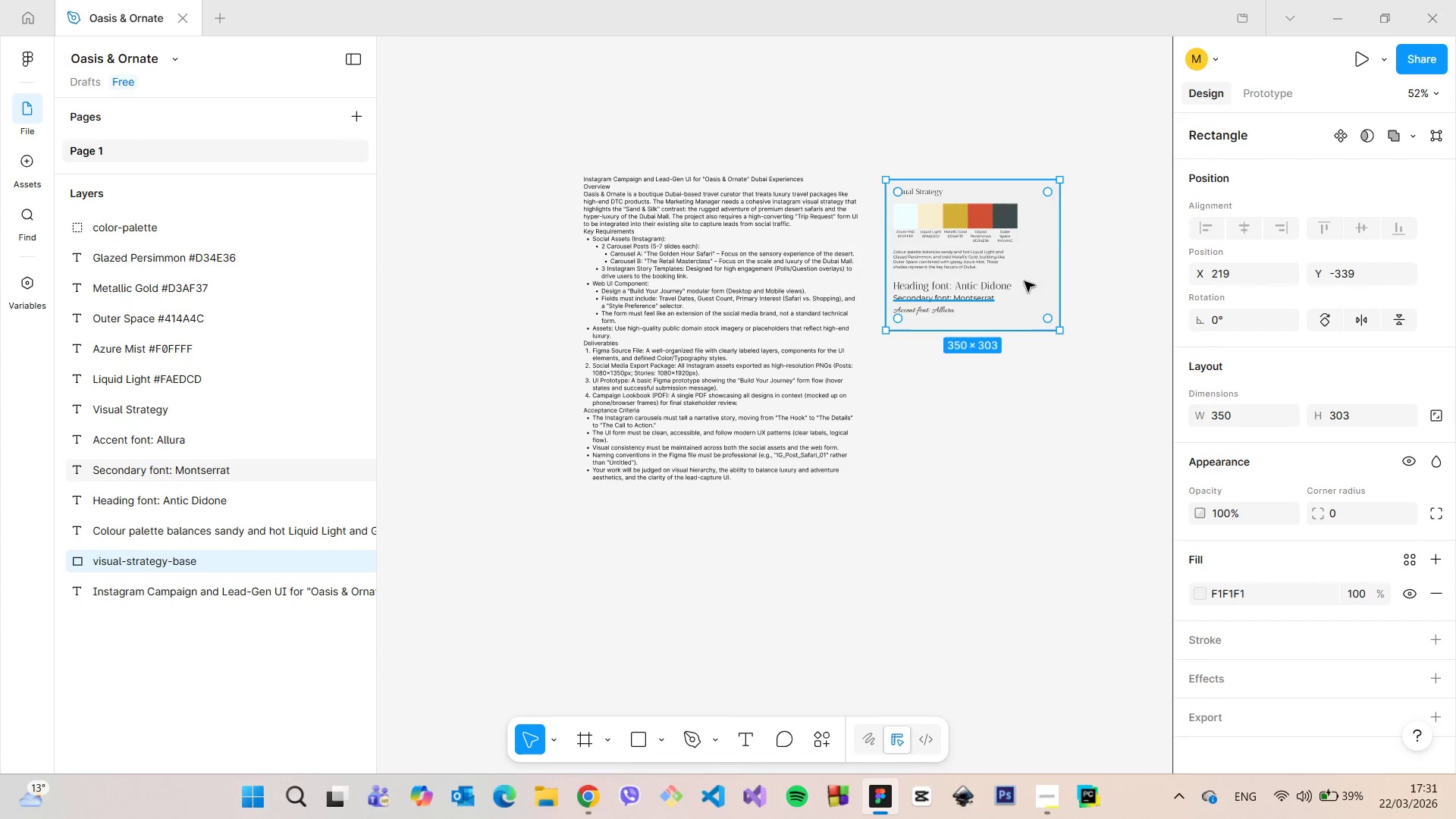 
scroll: coordinate [1033, 231], scroll_direction: down, amount: 13.0
 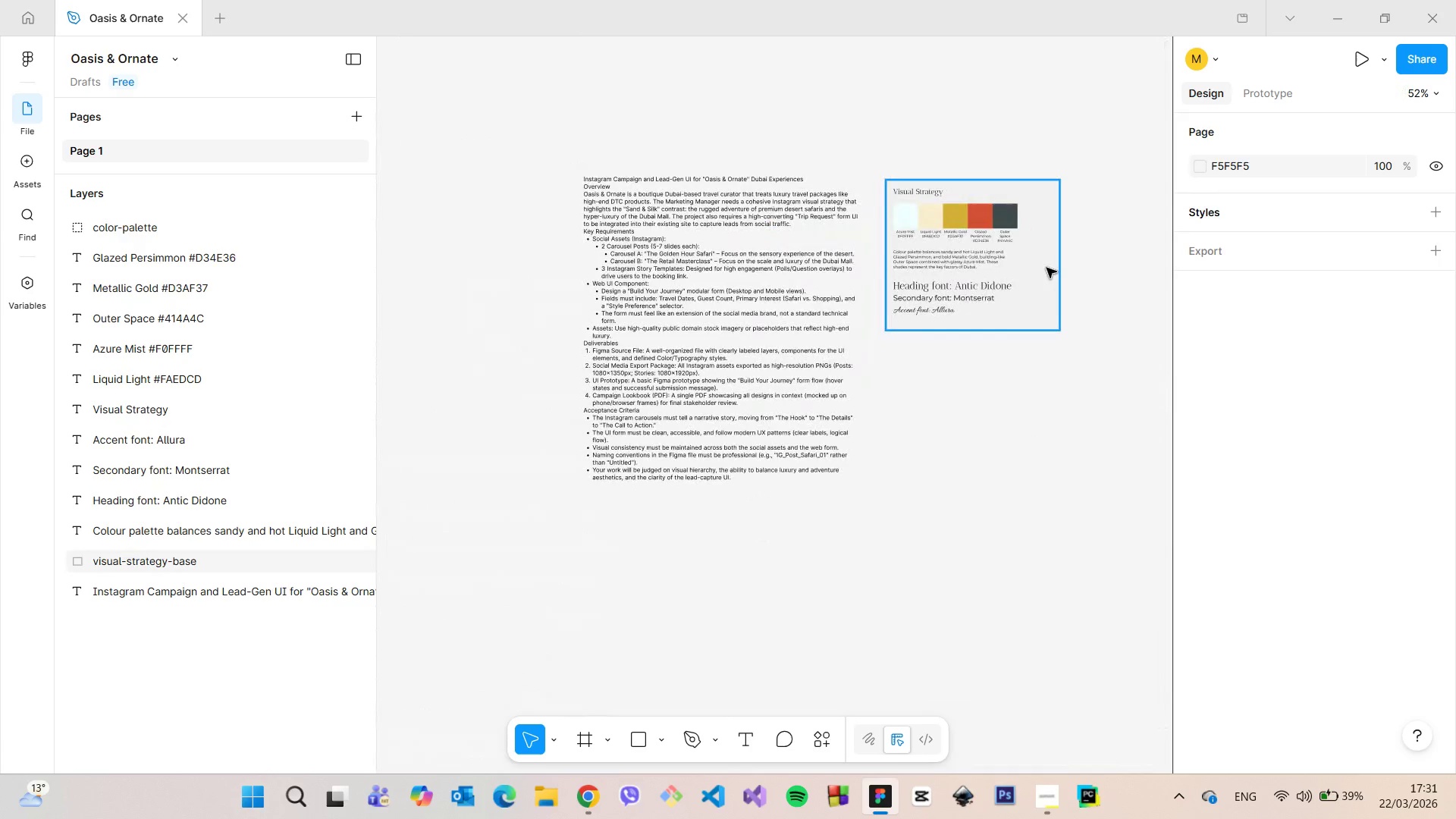 
left_click_drag(start_coordinate=[1057, 278], to_coordinate=[1031, 275])
 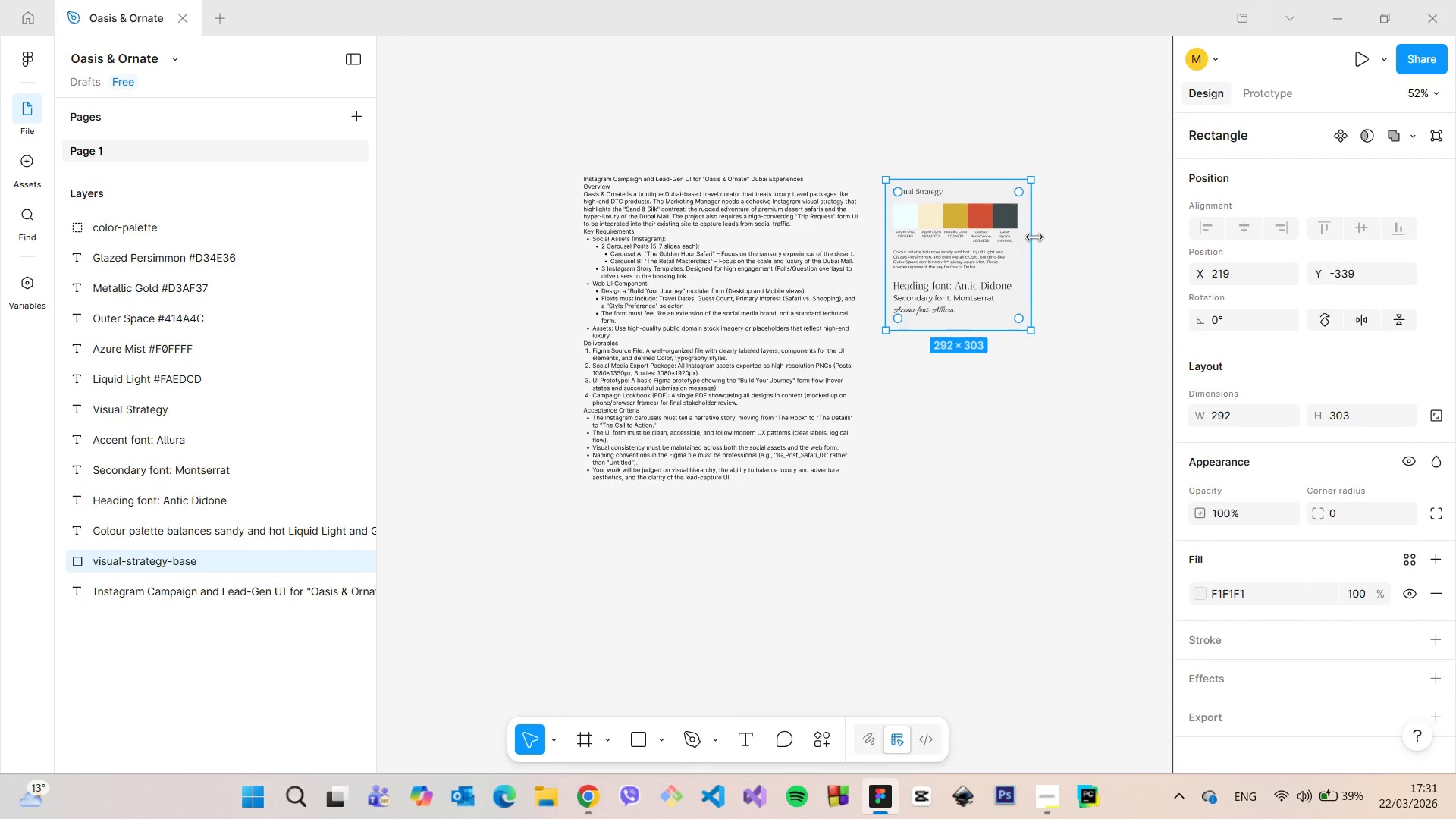 
scroll: coordinate [1034, 237], scroll_direction: up, amount: 6.0
 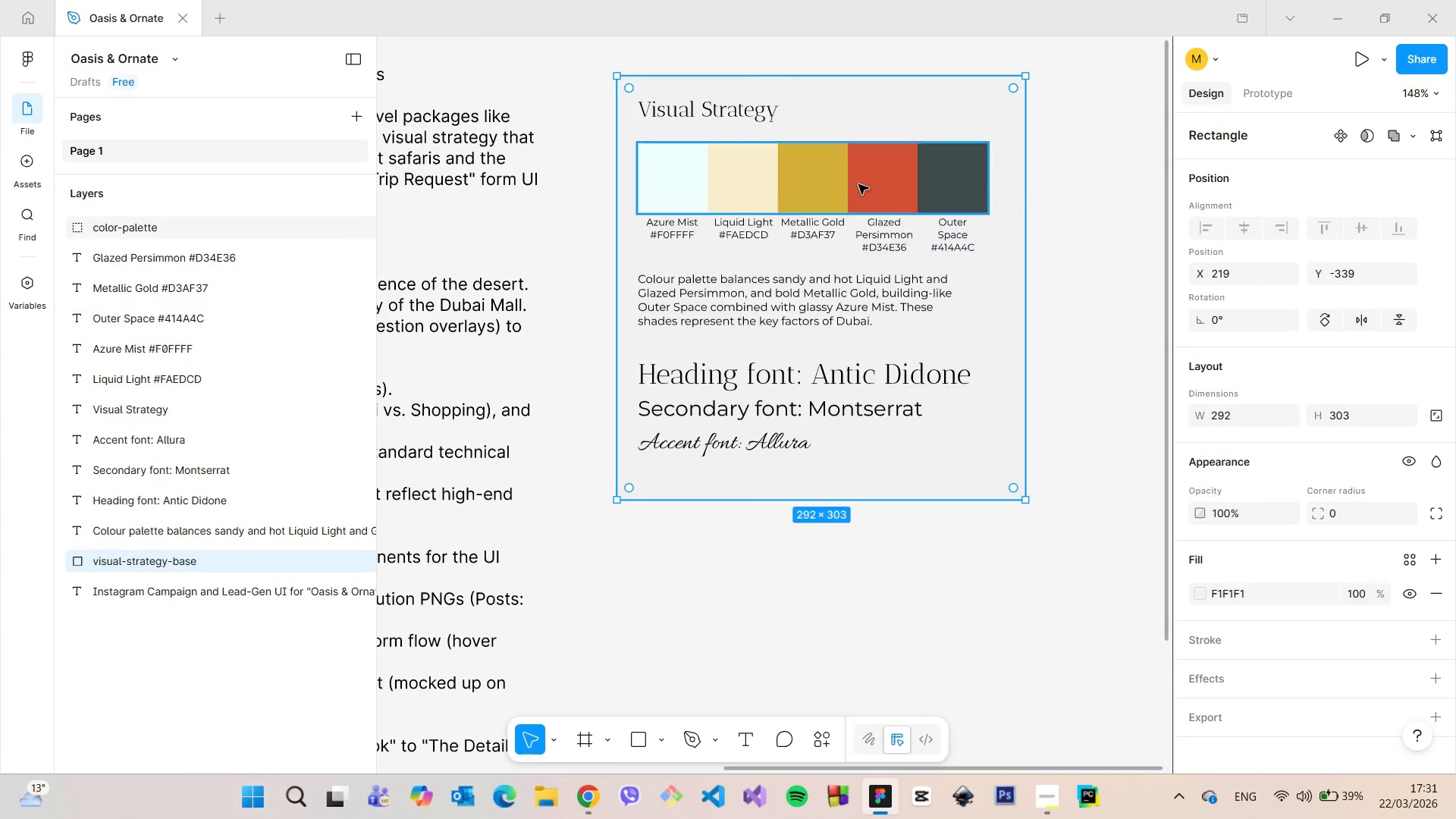 
left_click([858, 184])
 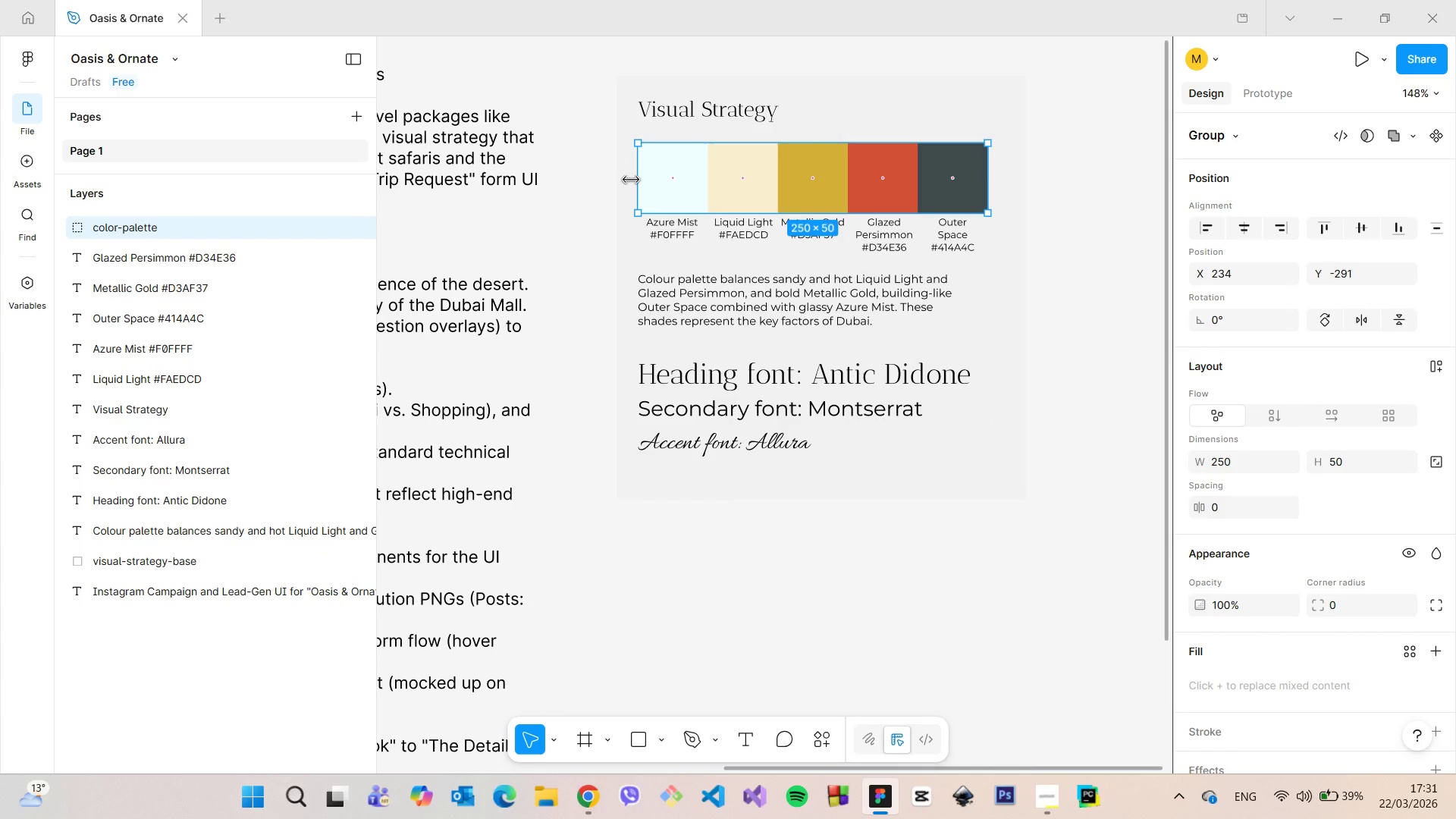 
hold_key(key=AltLeft, duration=0.7)
 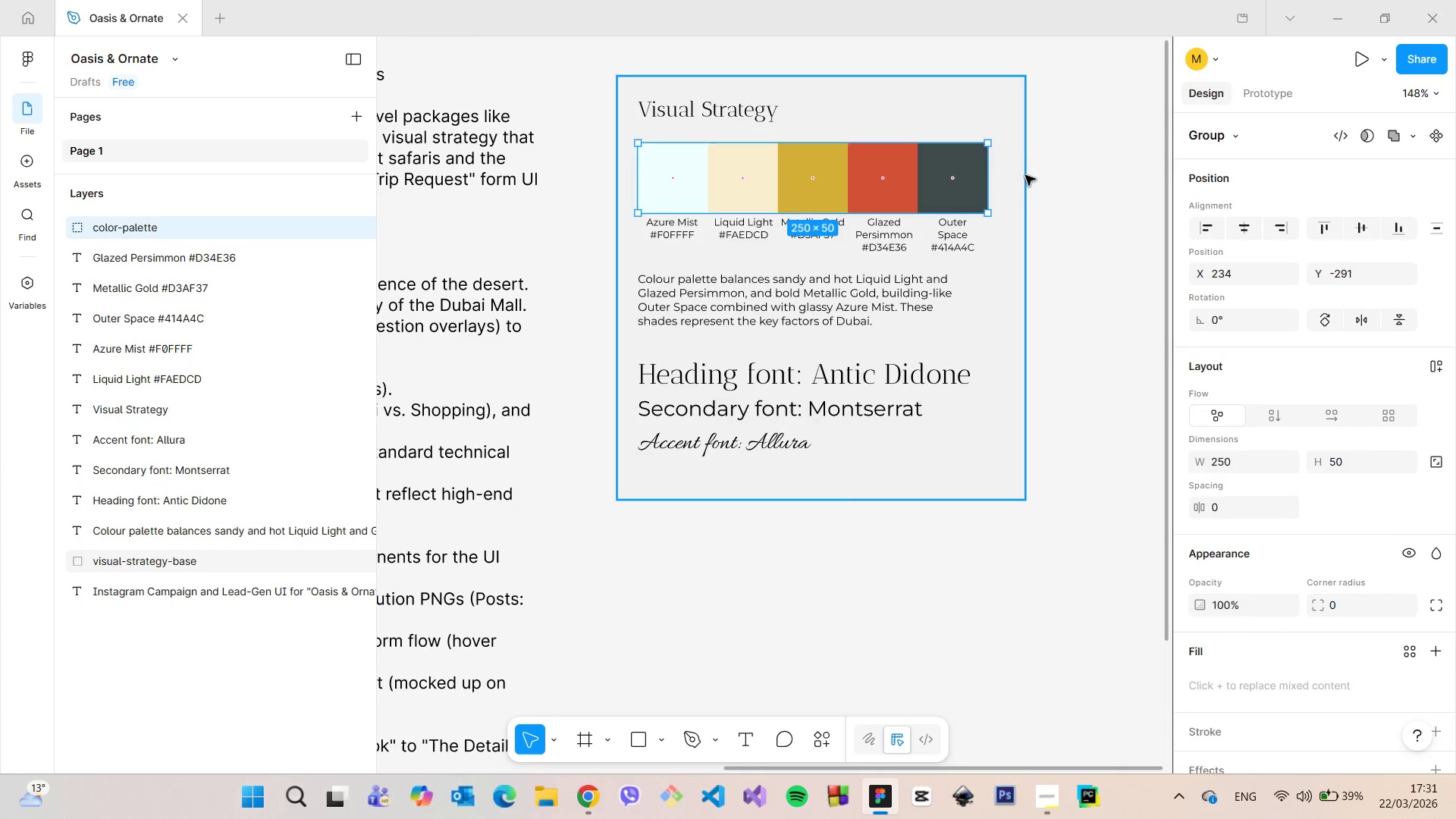 
left_click([1025, 175])
 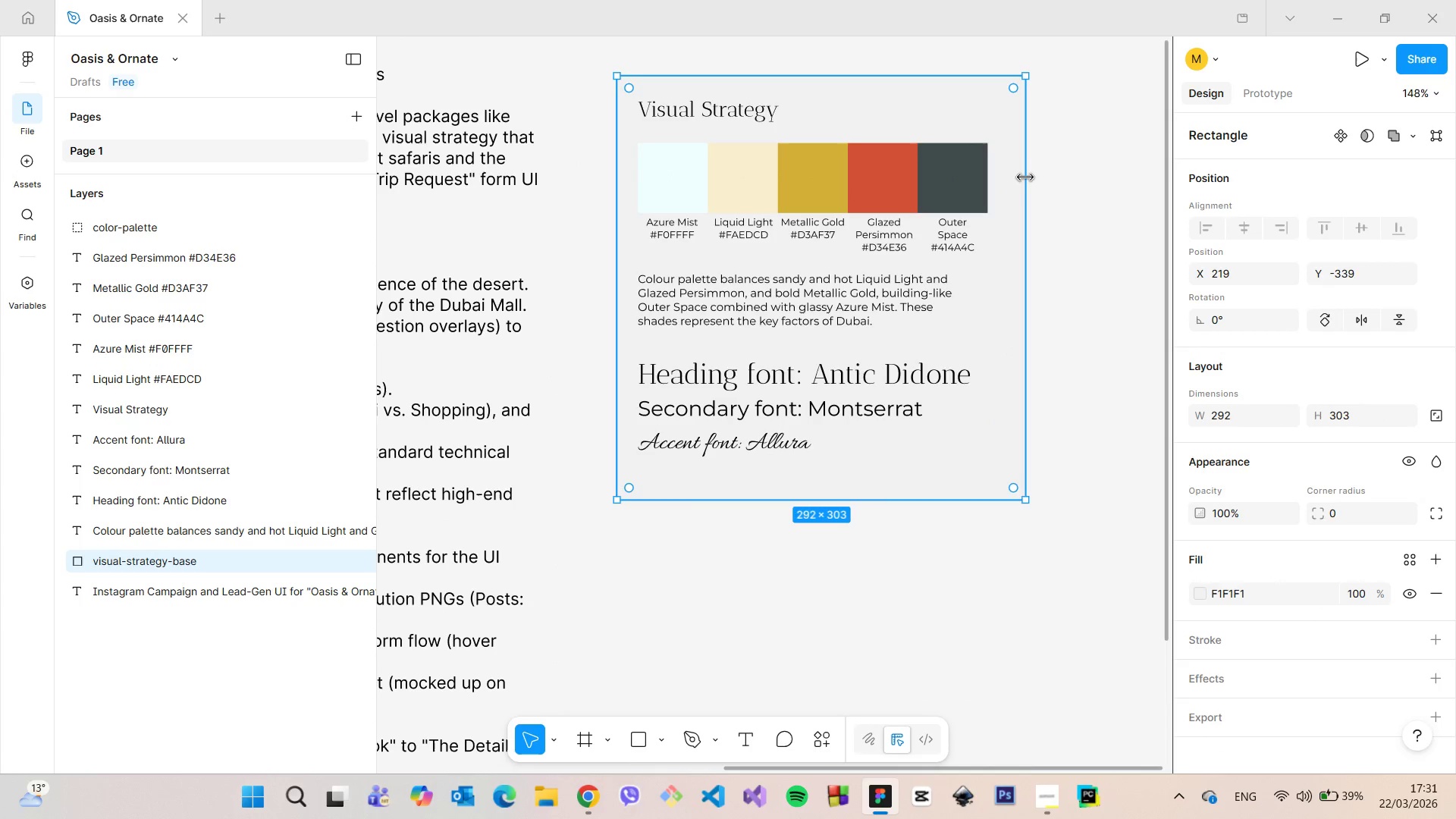 
left_click_drag(start_coordinate=[1025, 177], to_coordinate=[1018, 178])
 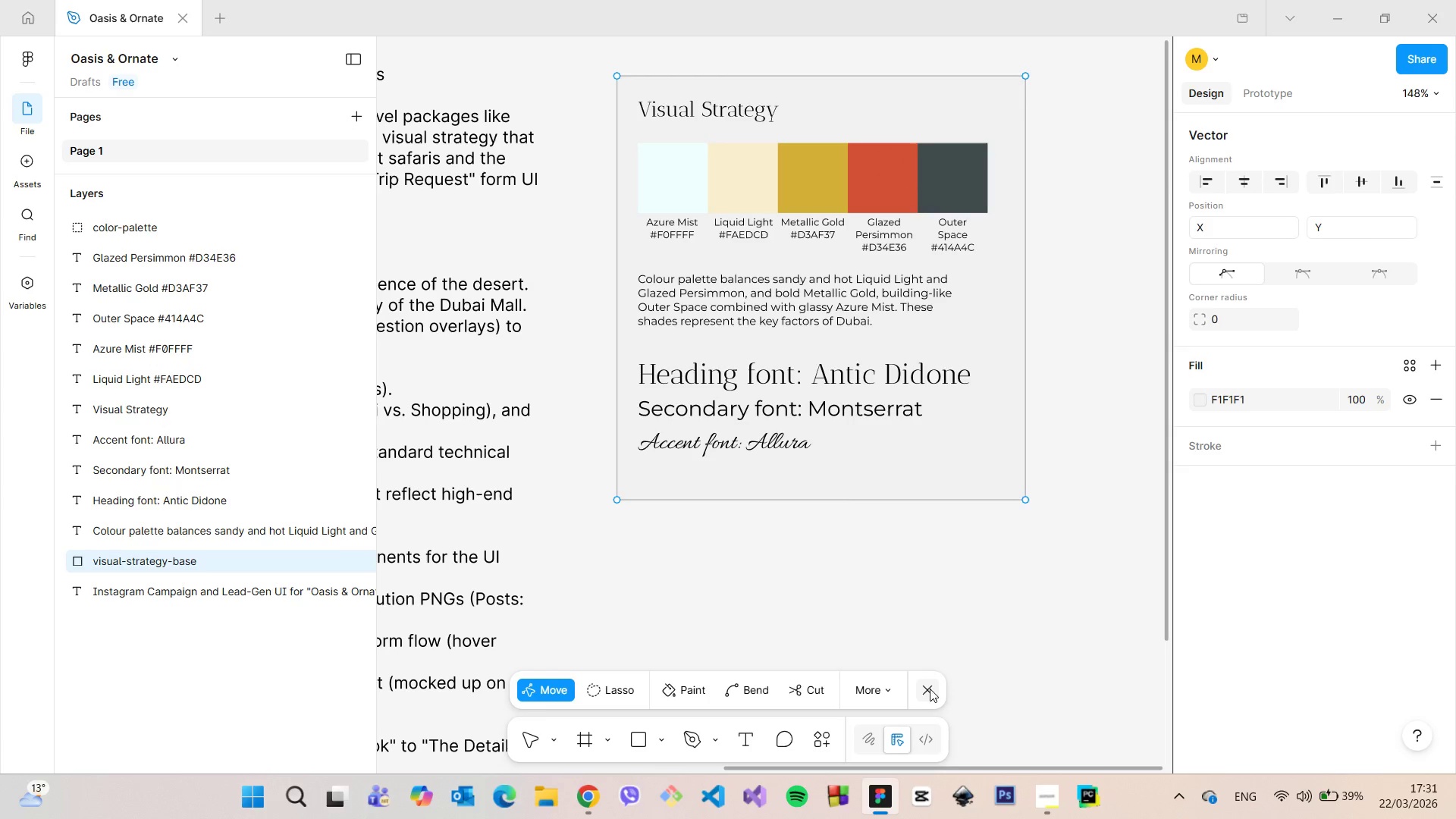 
left_click([930, 689])
 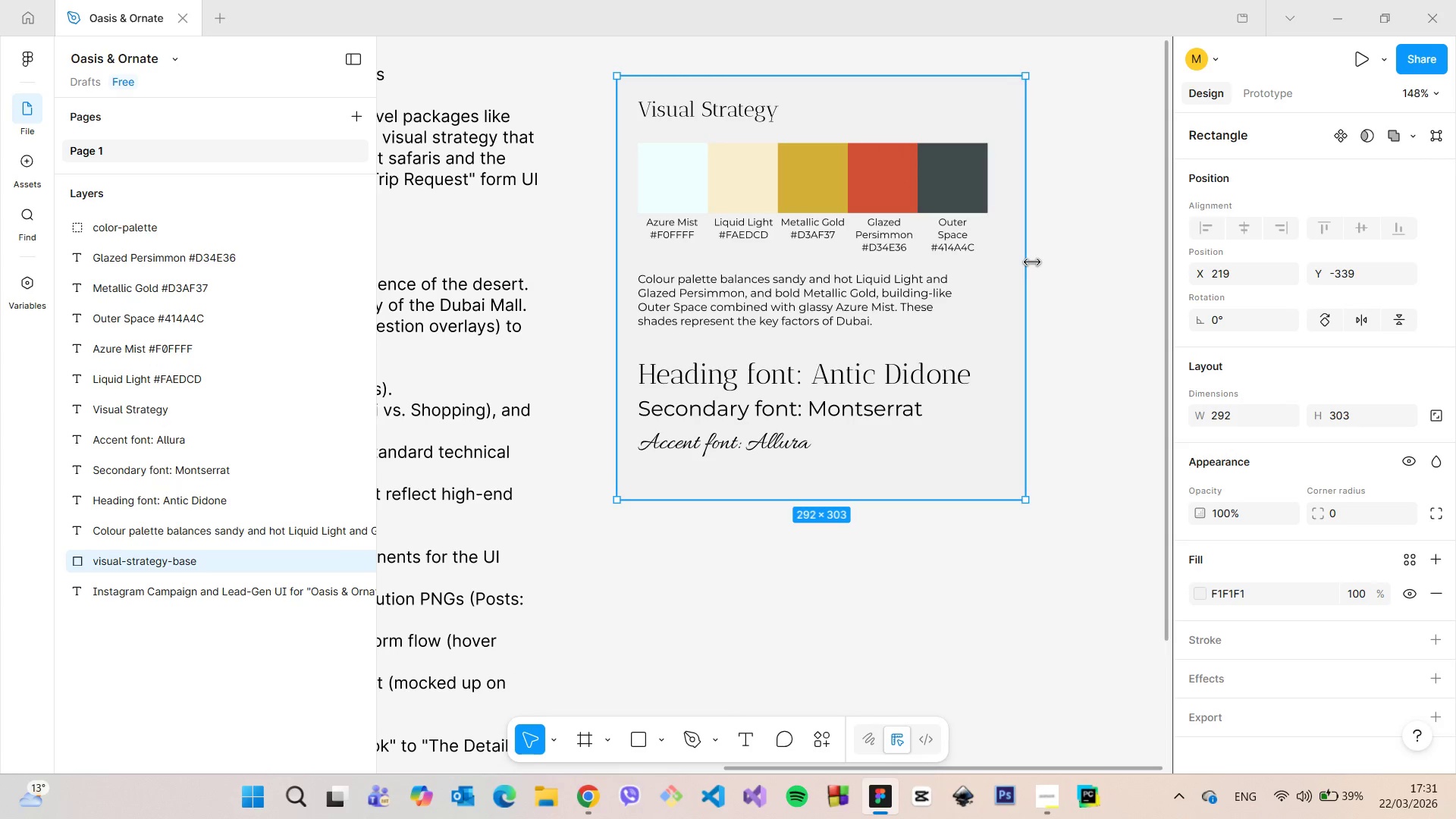 
left_click_drag(start_coordinate=[1031, 262], to_coordinate=[1021, 261])
 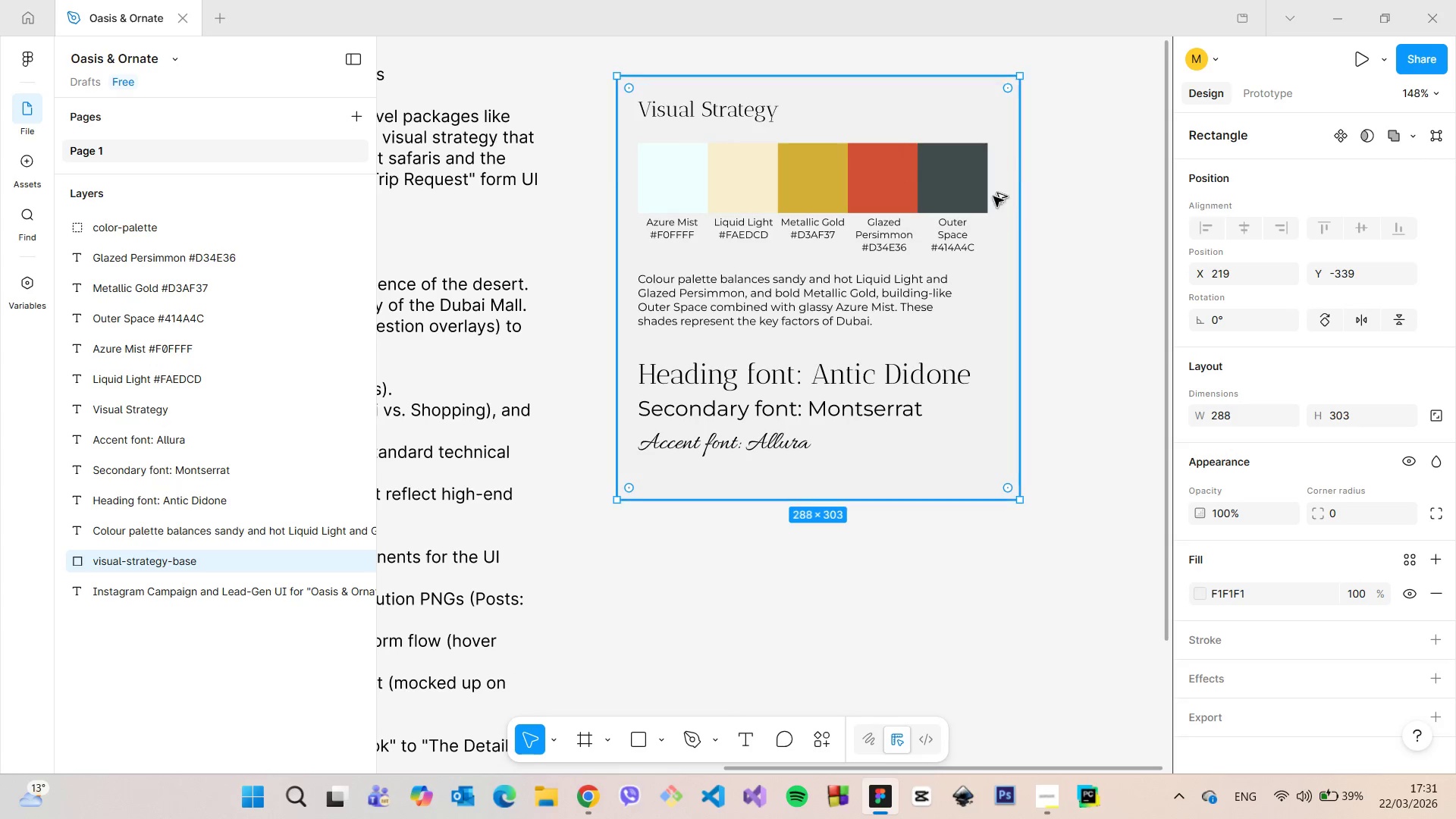 
hold_key(key=AltLeft, duration=0.55)
 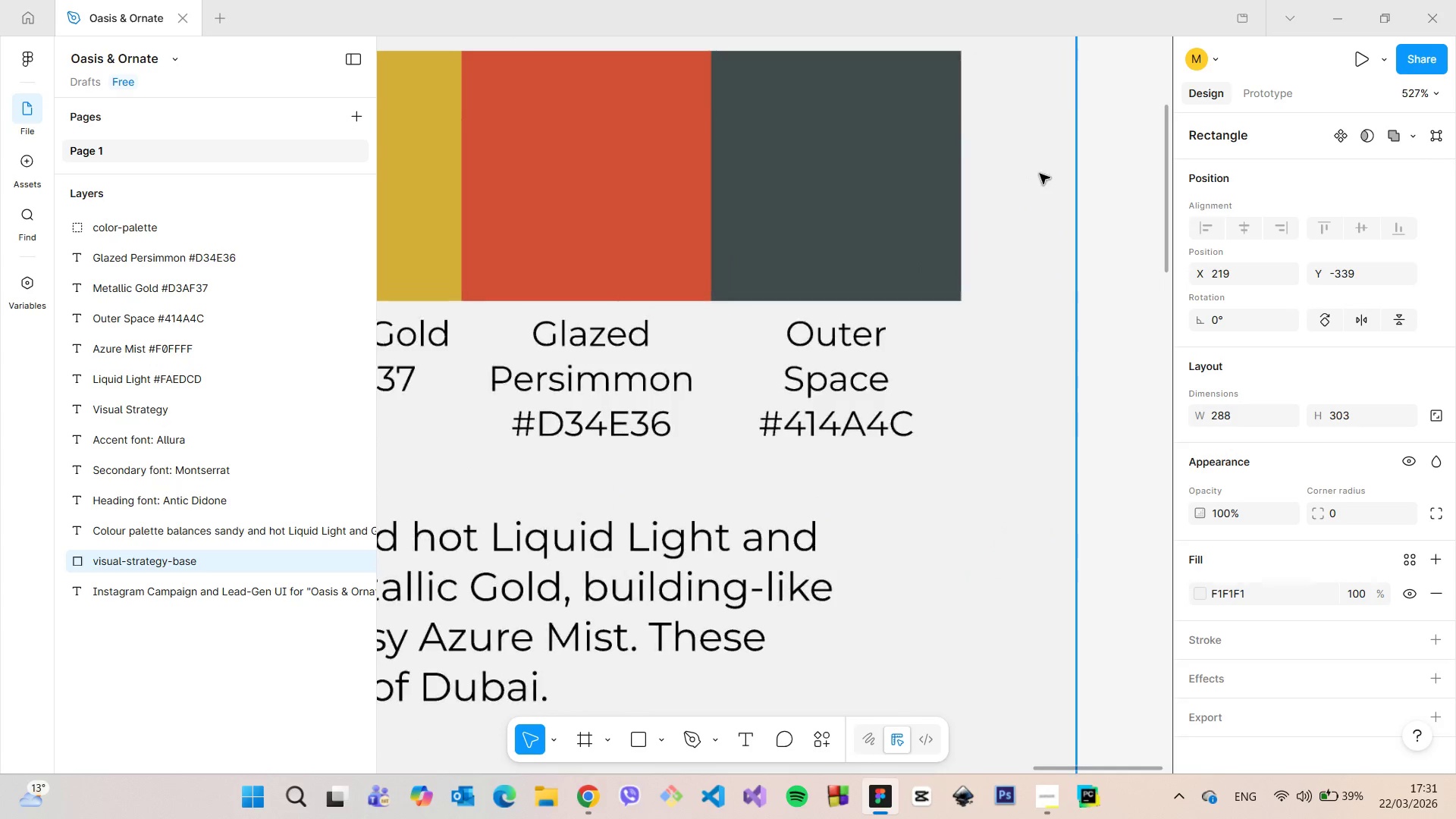 
hold_key(key=AltLeft, duration=1.97)
scroll: coordinate [1001, 178], scroll_direction: up, amount: 7.0
 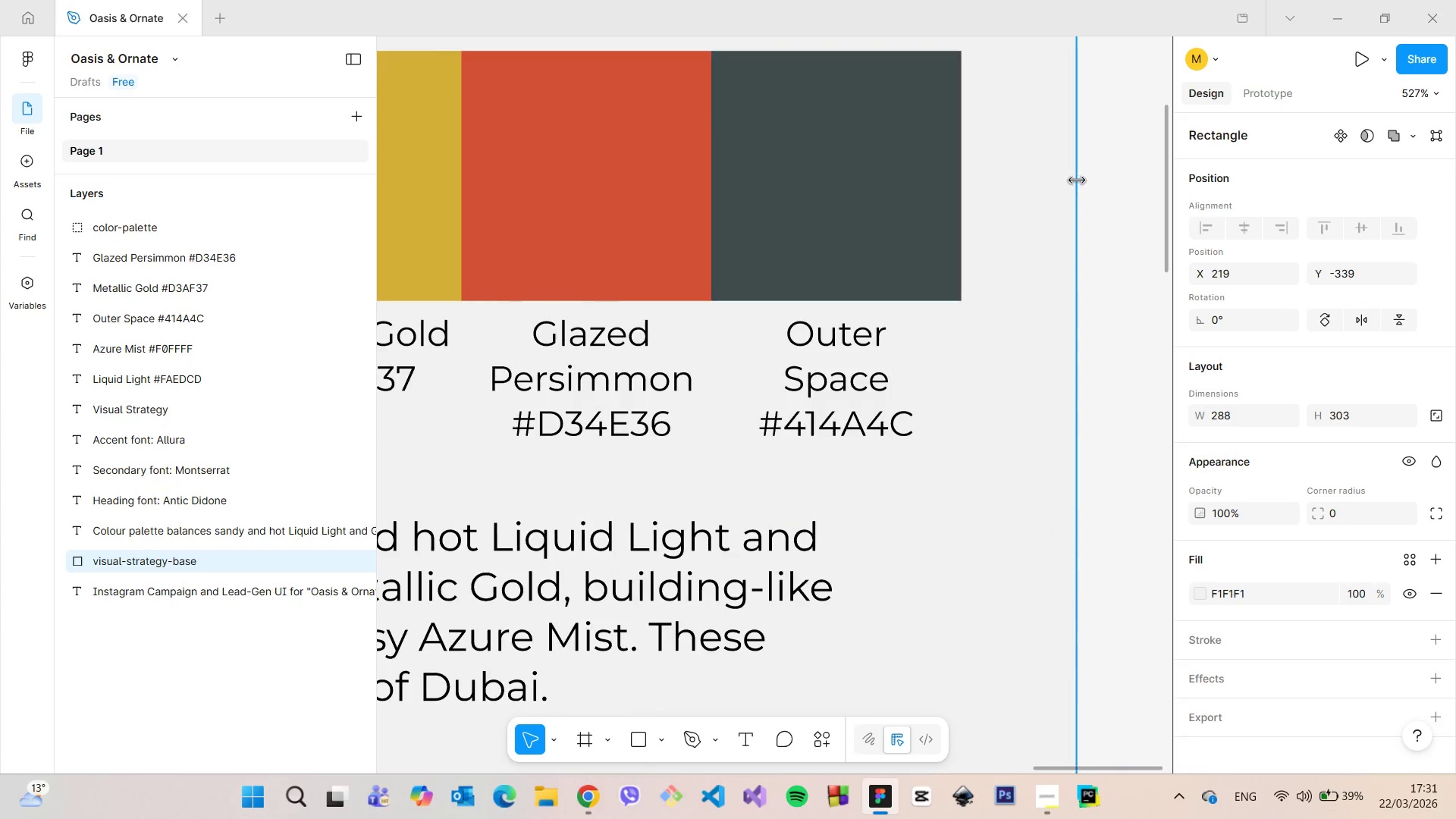 
left_click_drag(start_coordinate=[1077, 180], to_coordinate=[1059, 176])
 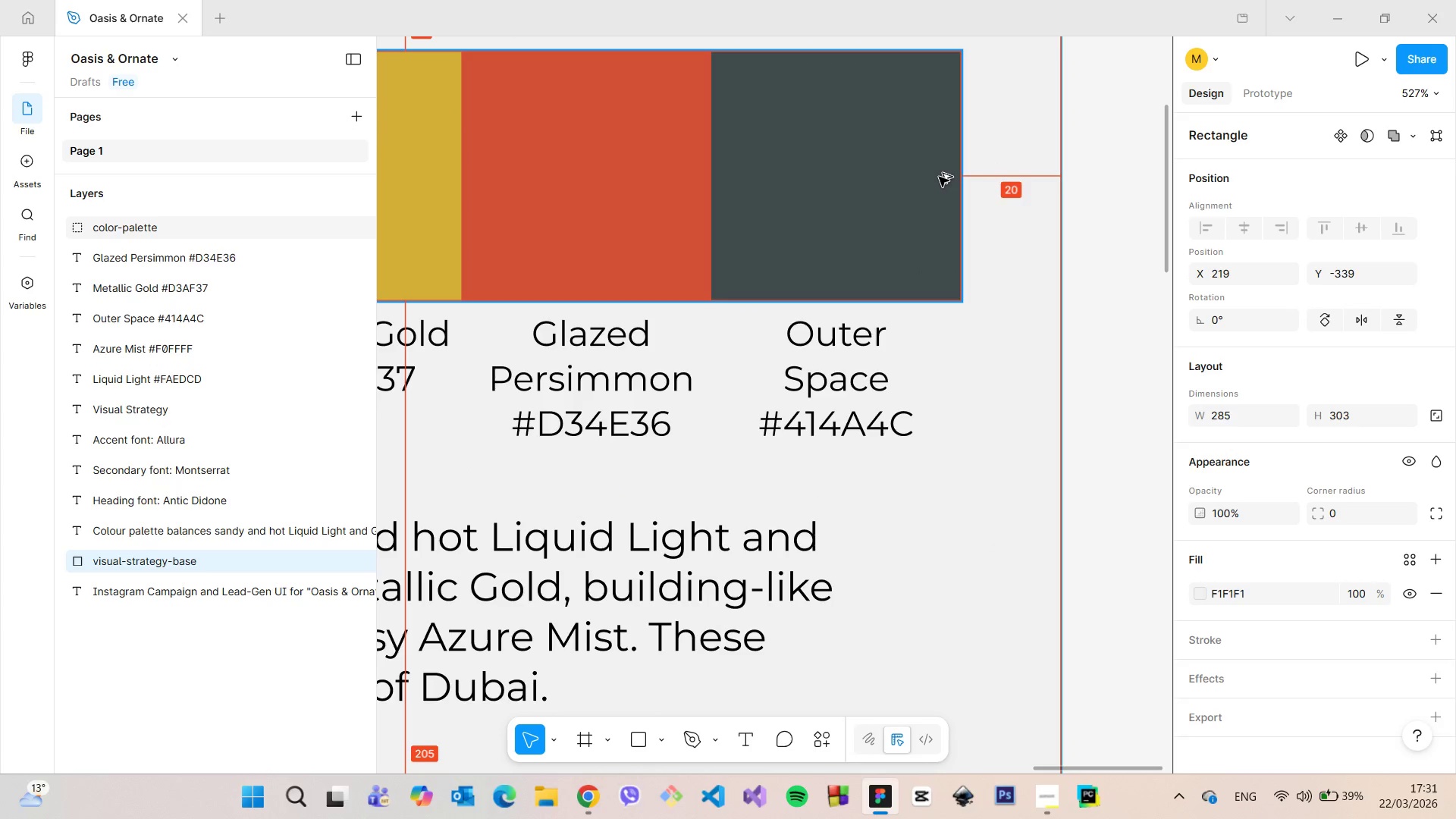 
hold_key(key=AltLeft, duration=0.33)
 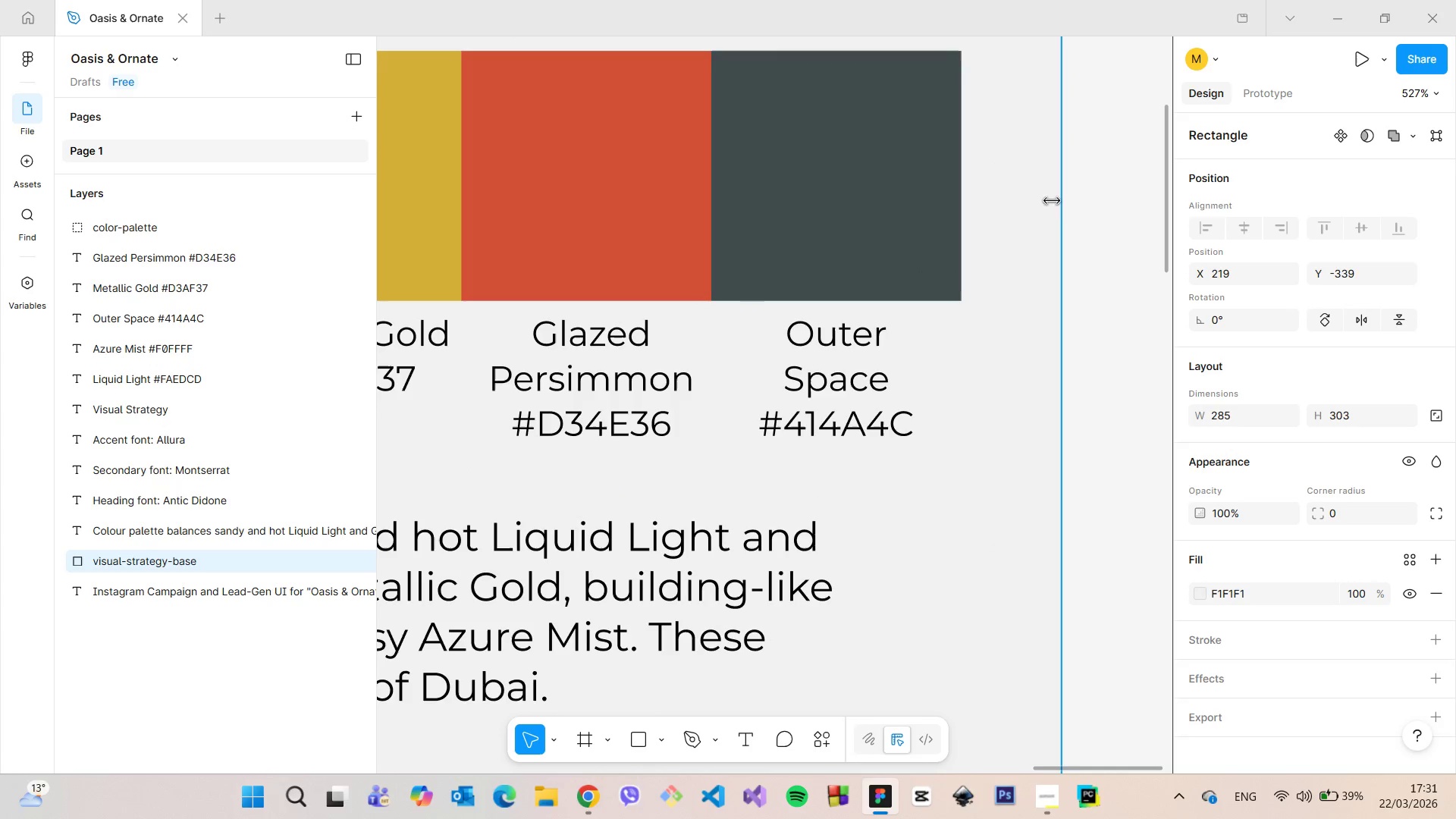 
hold_key(key=AltLeft, duration=1.51)
left_click_drag(start_coordinate=[1060, 202], to_coordinate=[1048, 201])
 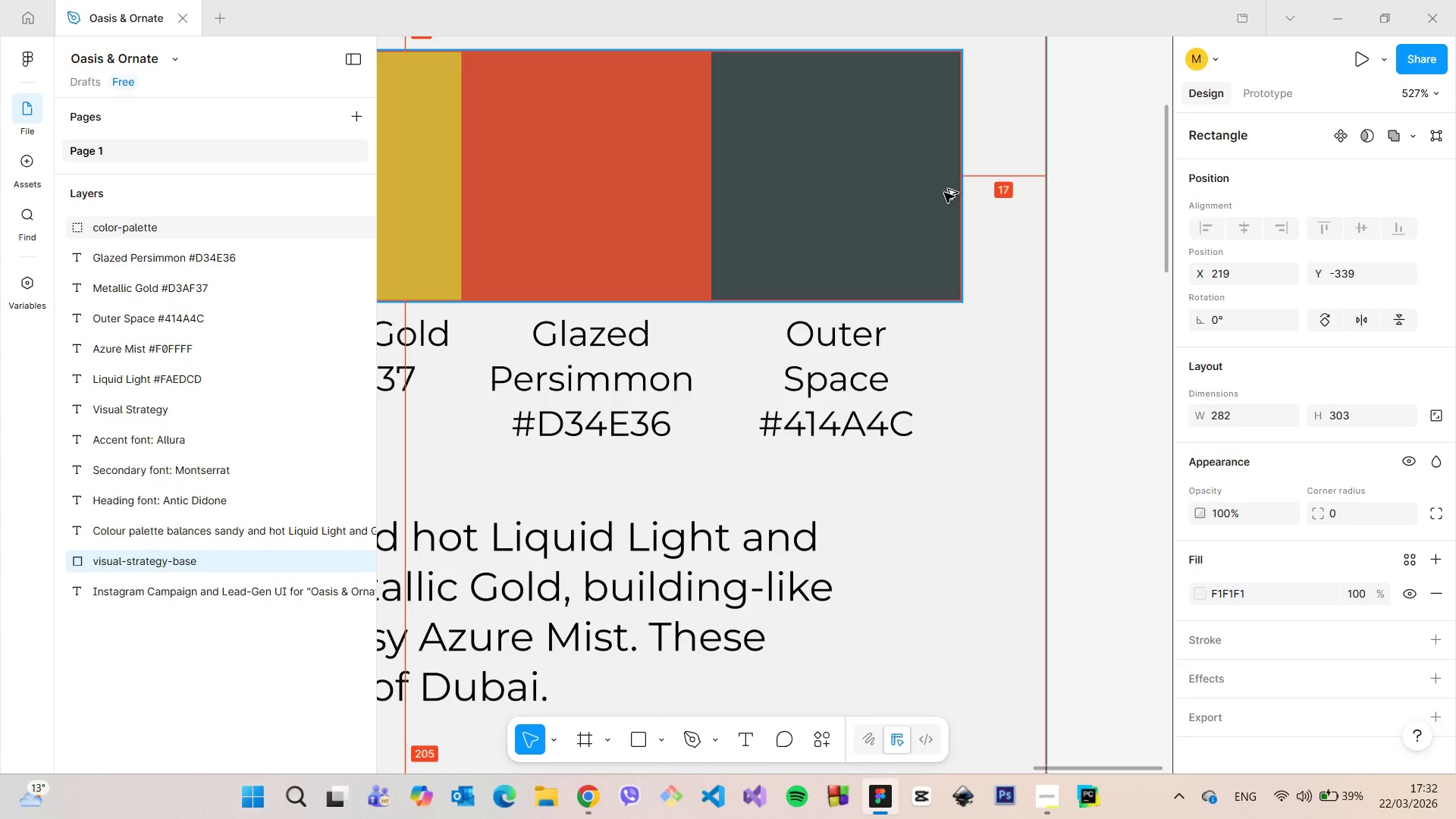 
hold_key(key=AltLeft, duration=2.16)
scroll: coordinate [1043, 193], scroll_direction: up, amount: 11.0
 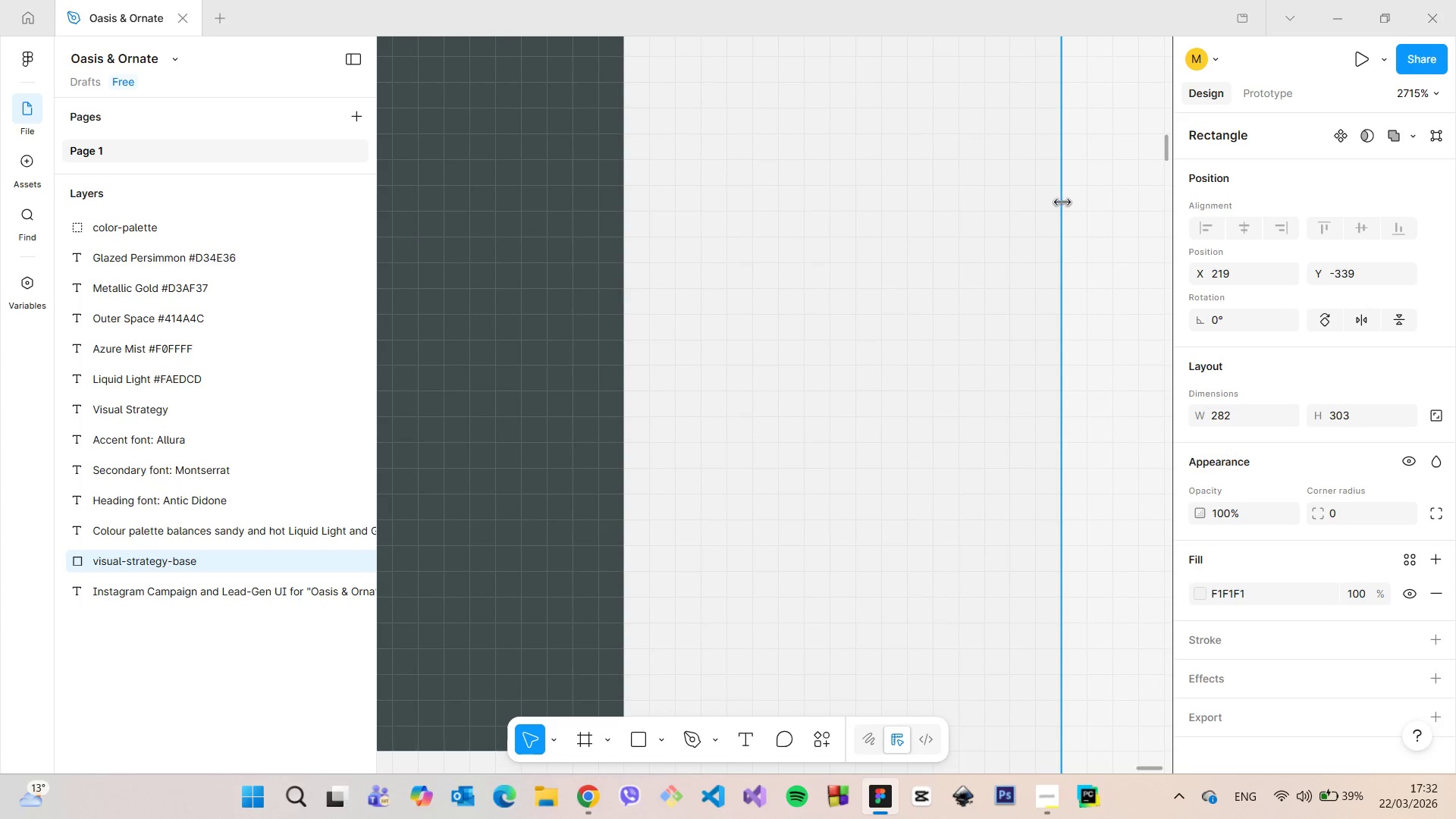 
left_click_drag(start_coordinate=[1062, 202], to_coordinate=[1017, 202])
 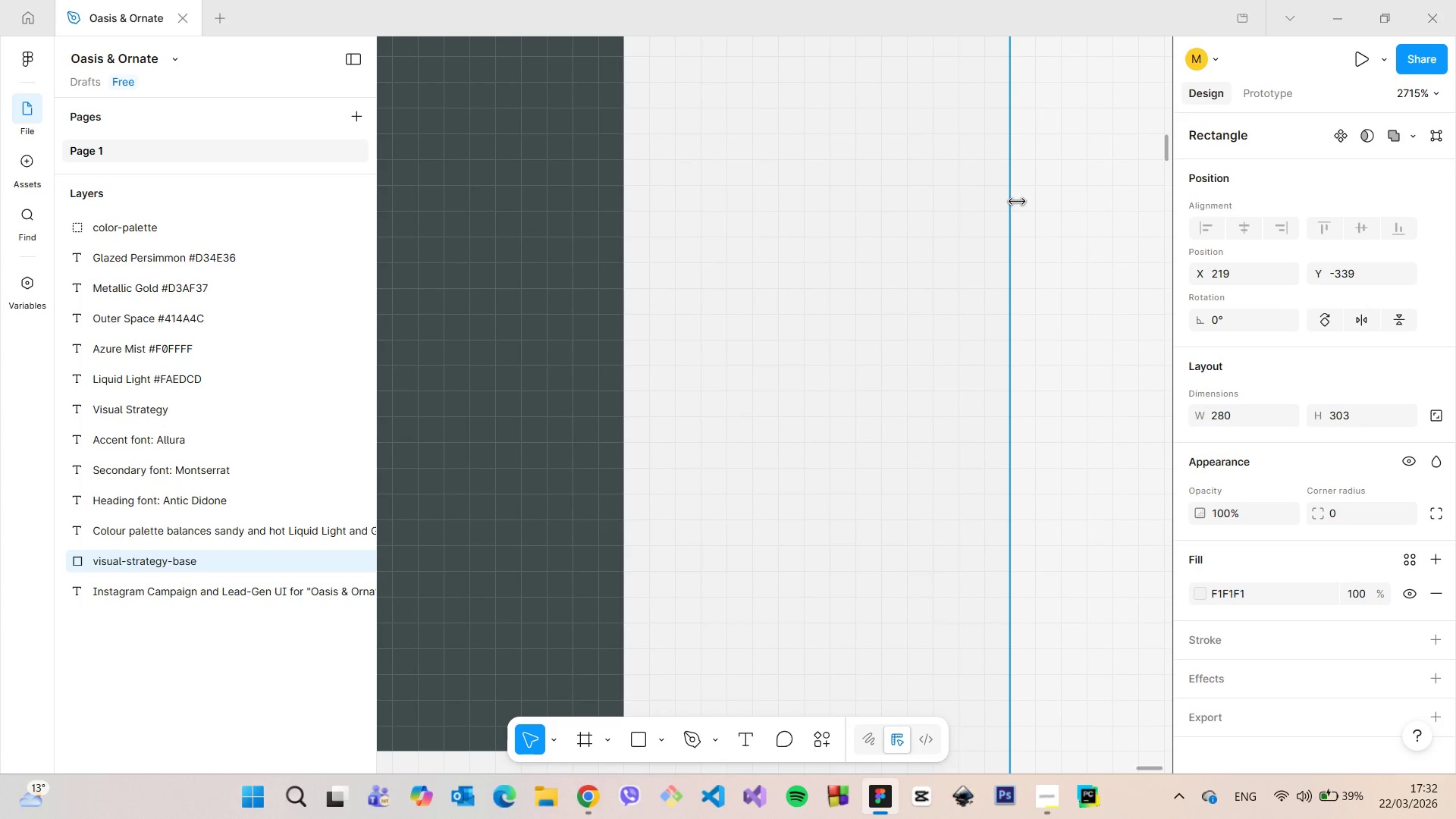 
hold_key(key=AltLeft, duration=1.08)
scroll: coordinate [1017, 202], scroll_direction: down, amount: 1.0
 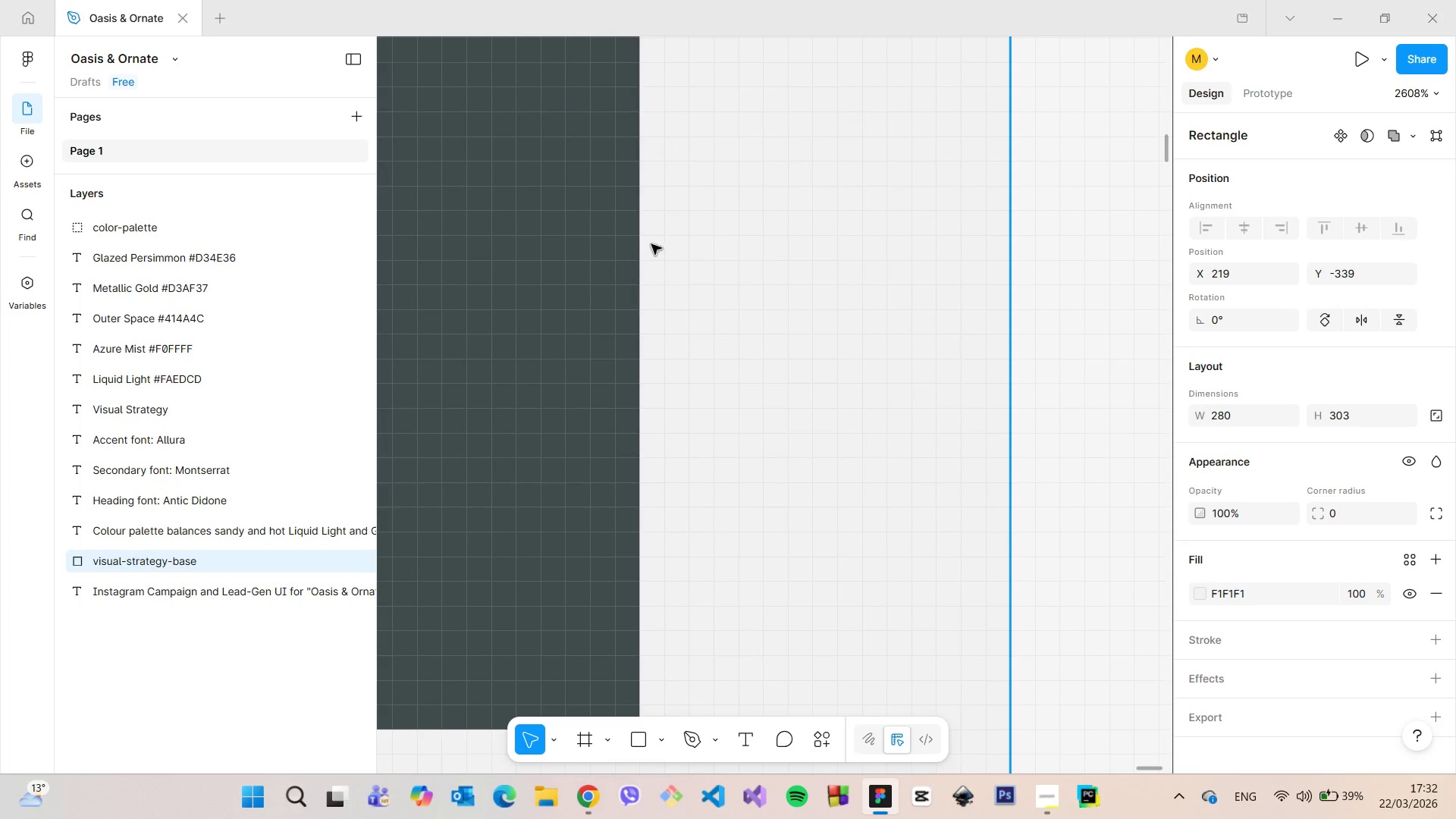 
hold_key(key=AltLeft, duration=0.41)
 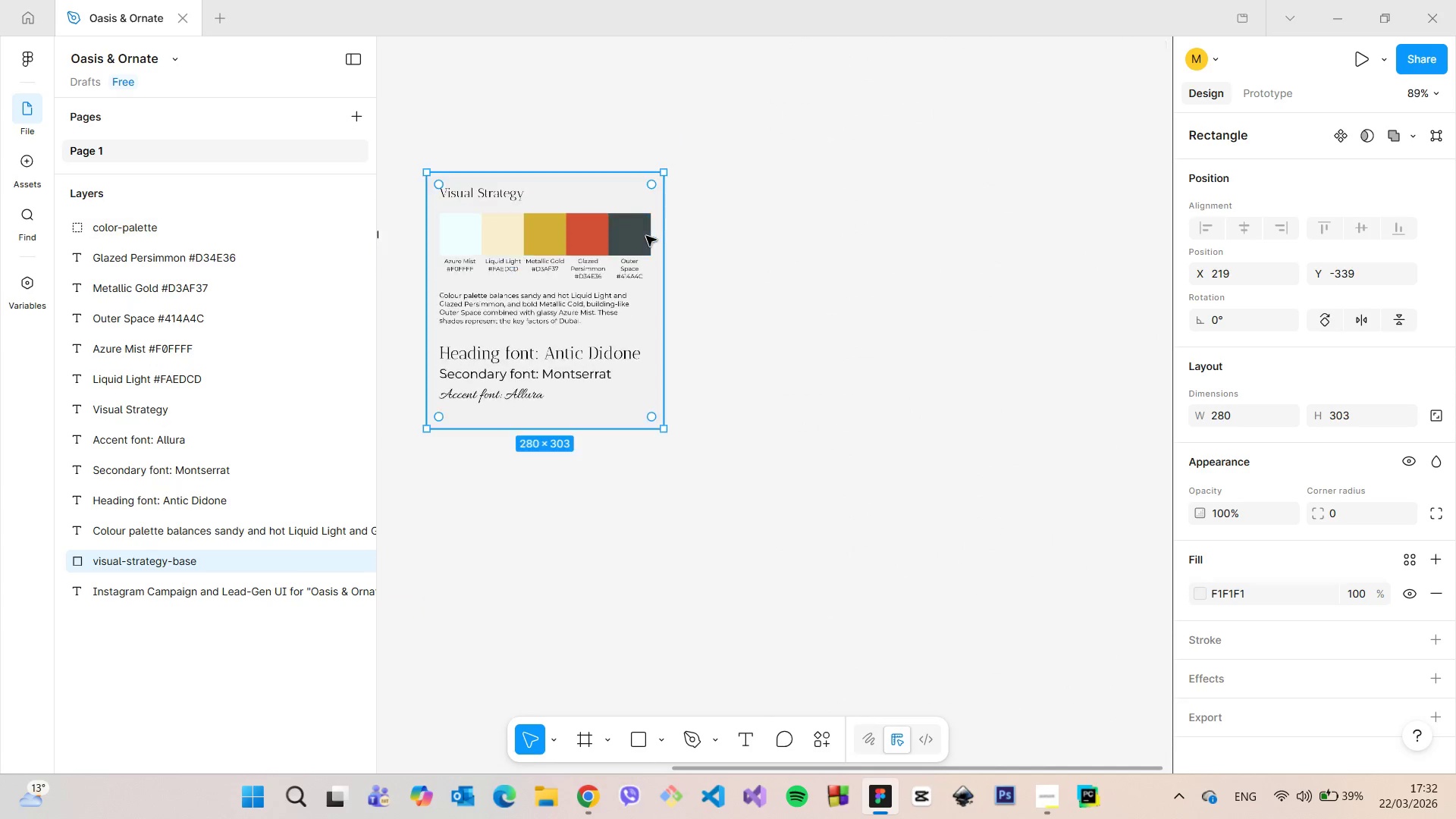 
scroll: coordinate [646, 236], scroll_direction: down, amount: 33.0
 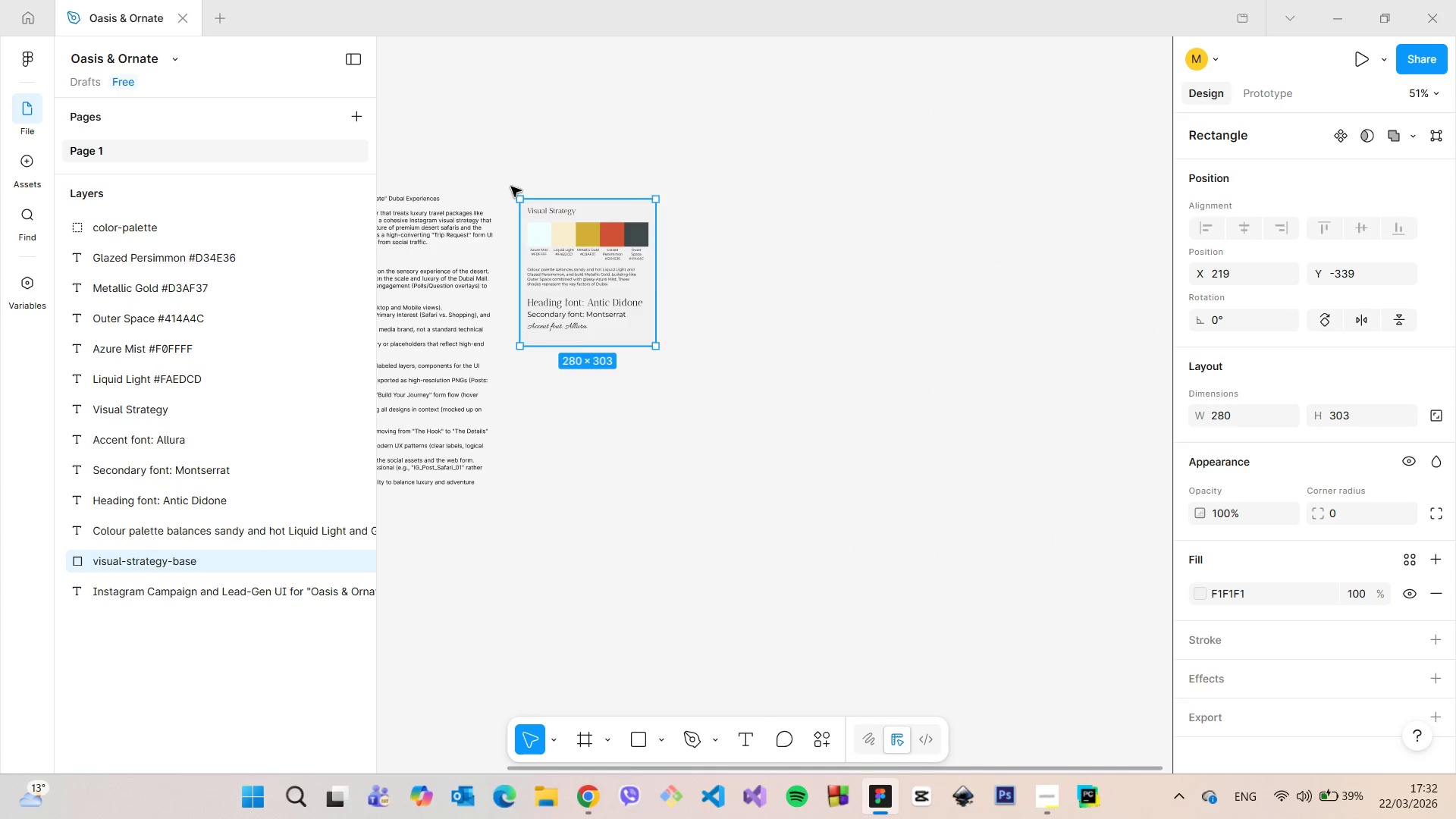 
scroll: coordinate [519, 190], scroll_direction: up, amount: 5.0
 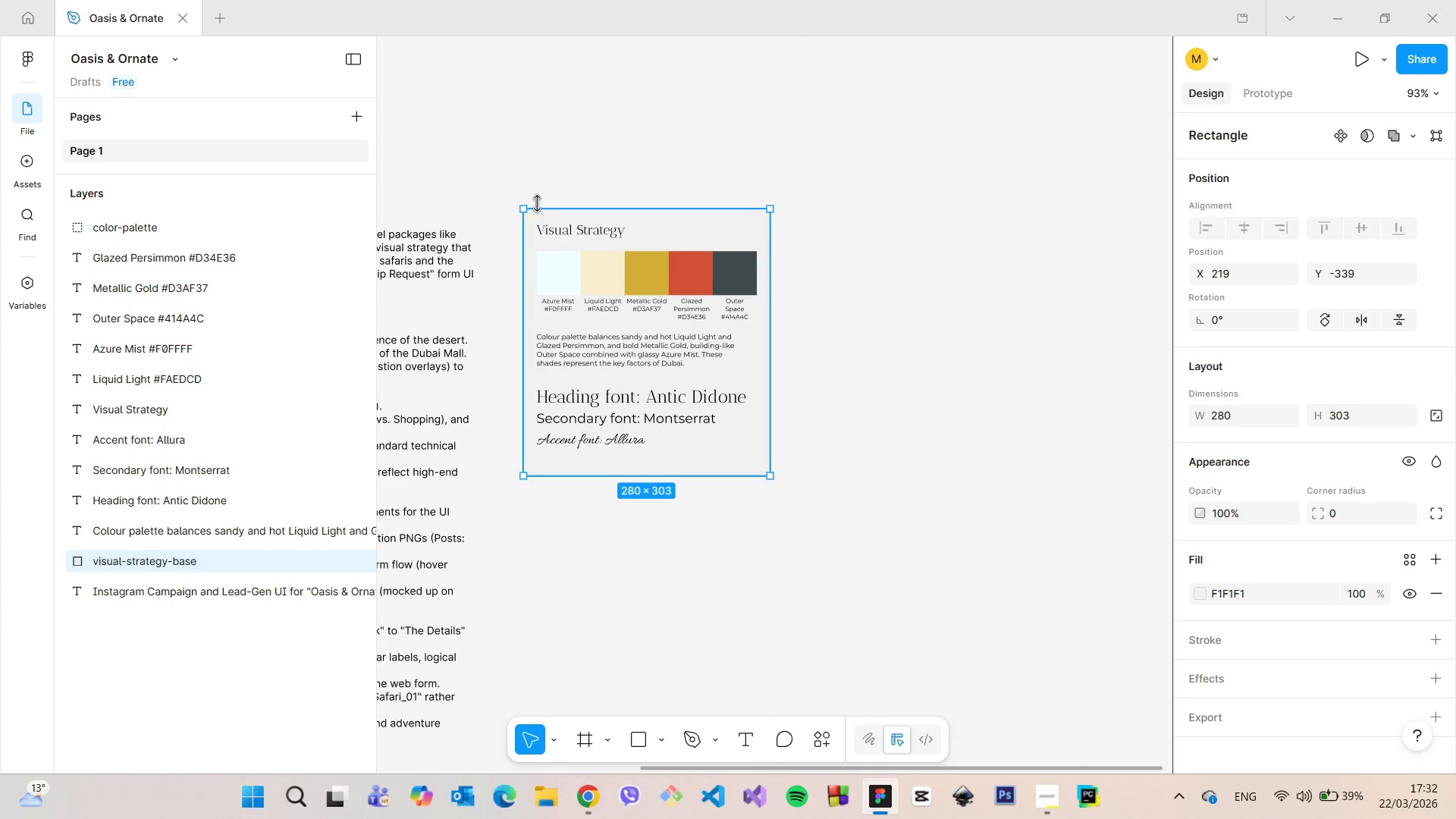 
left_click([601, 183])
 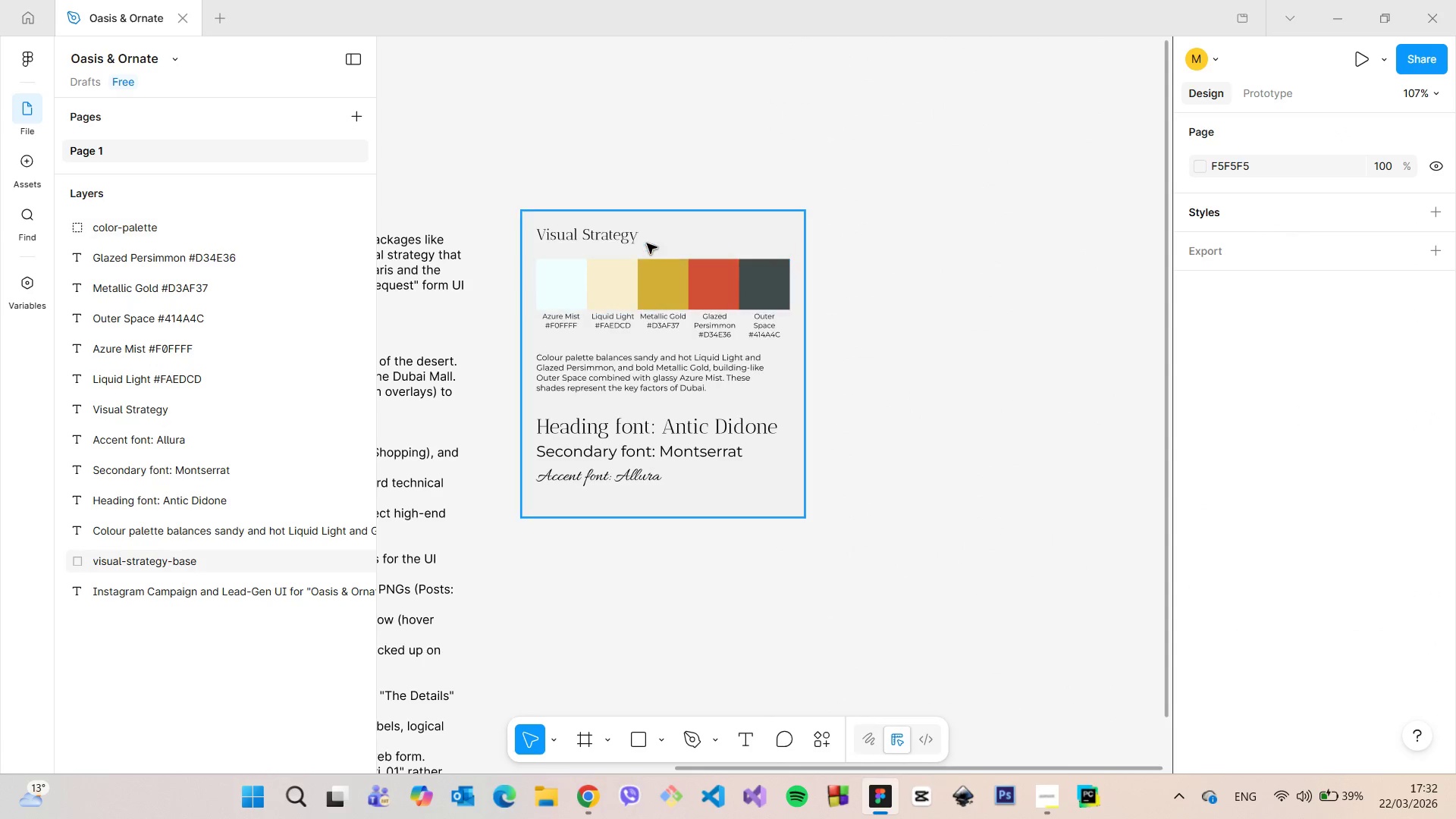 
scroll: coordinate [538, 204], scroll_direction: up, amount: 2.0
 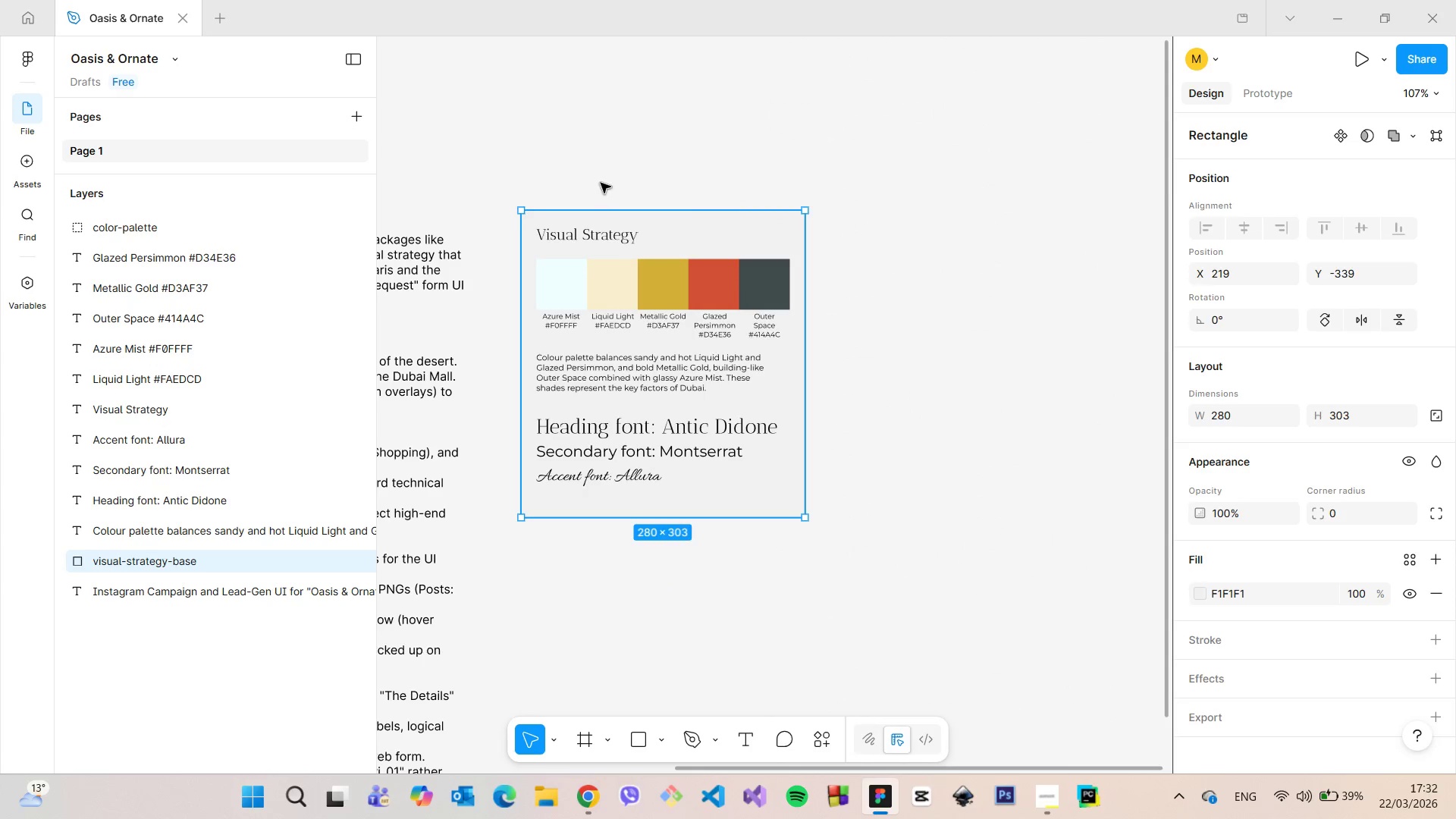 
left_click([648, 237])
 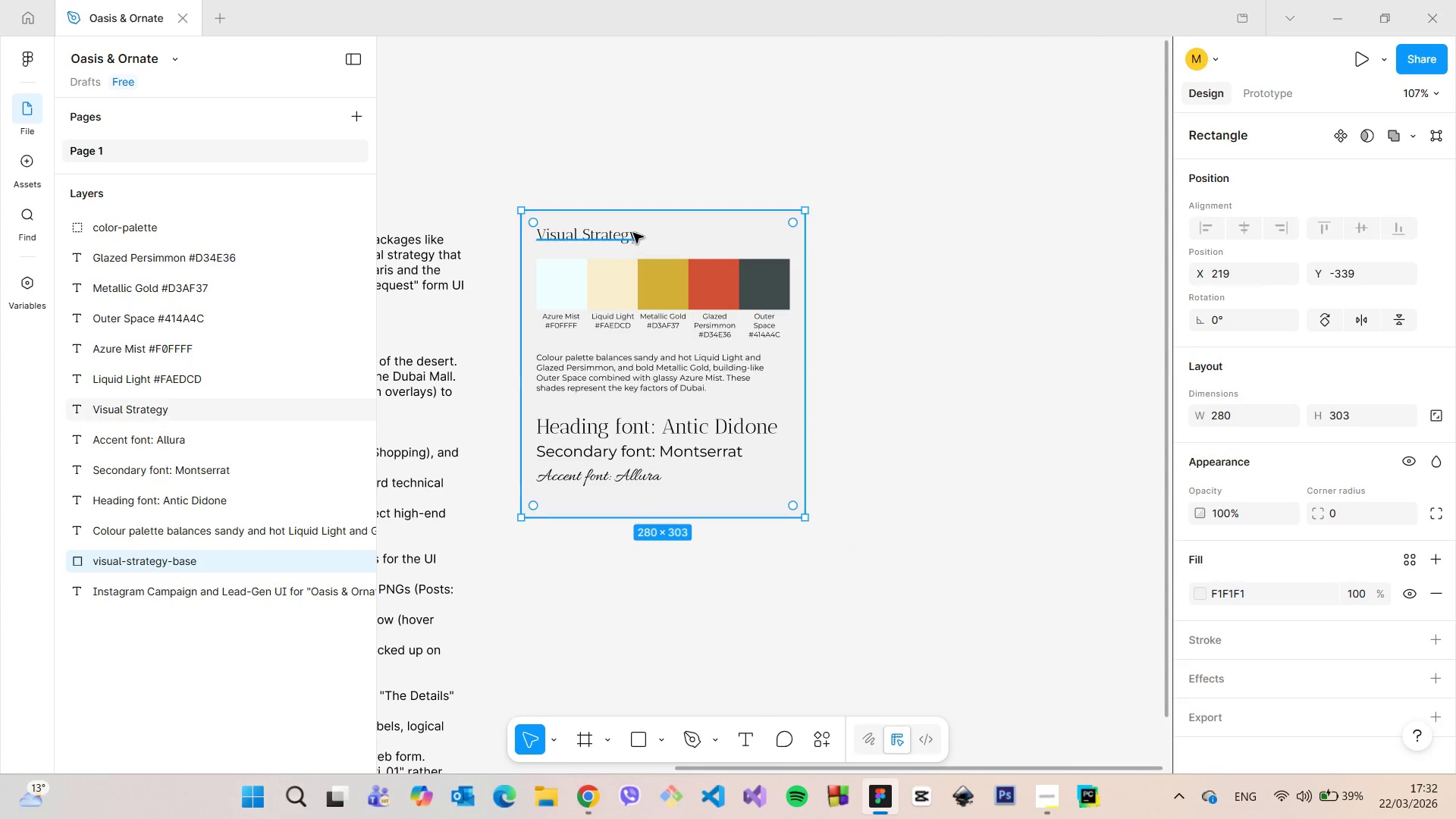 
hold_key(key=ShiftLeft, duration=1.5)
left_click([632, 232])
 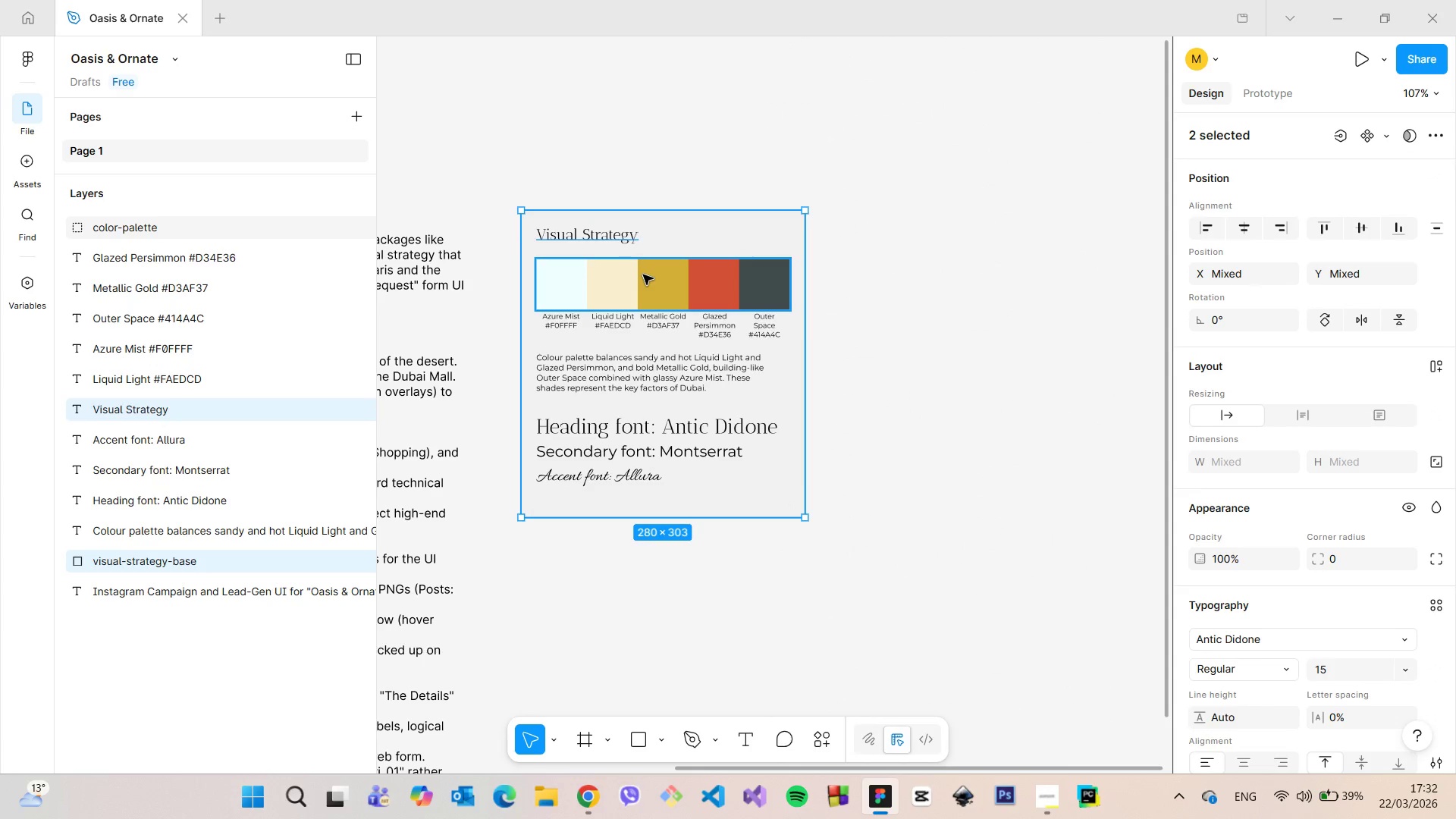 
left_click([643, 275])
 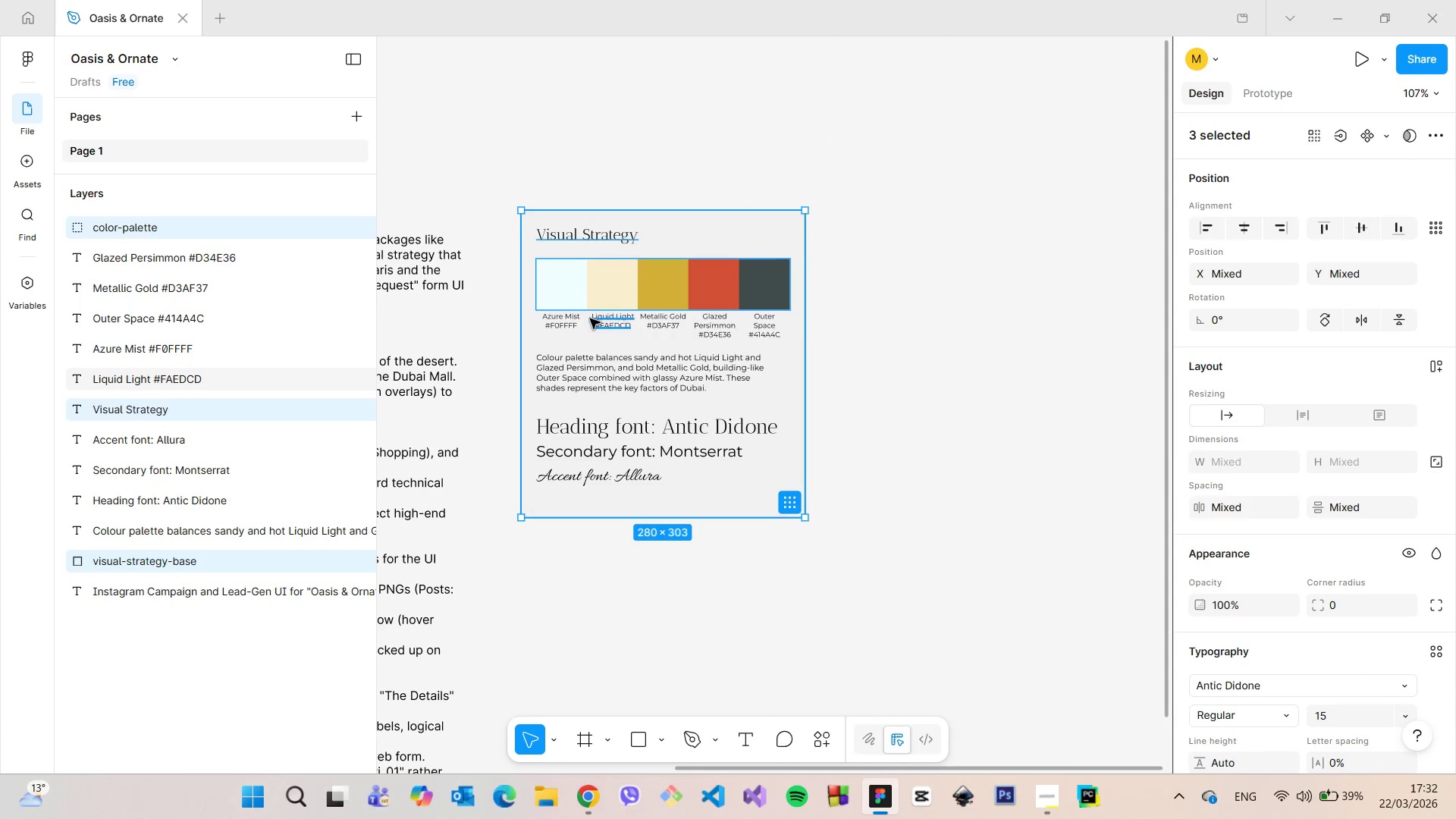 
hold_key(key=ShiftLeft, duration=1.52)
left_click([574, 318])
 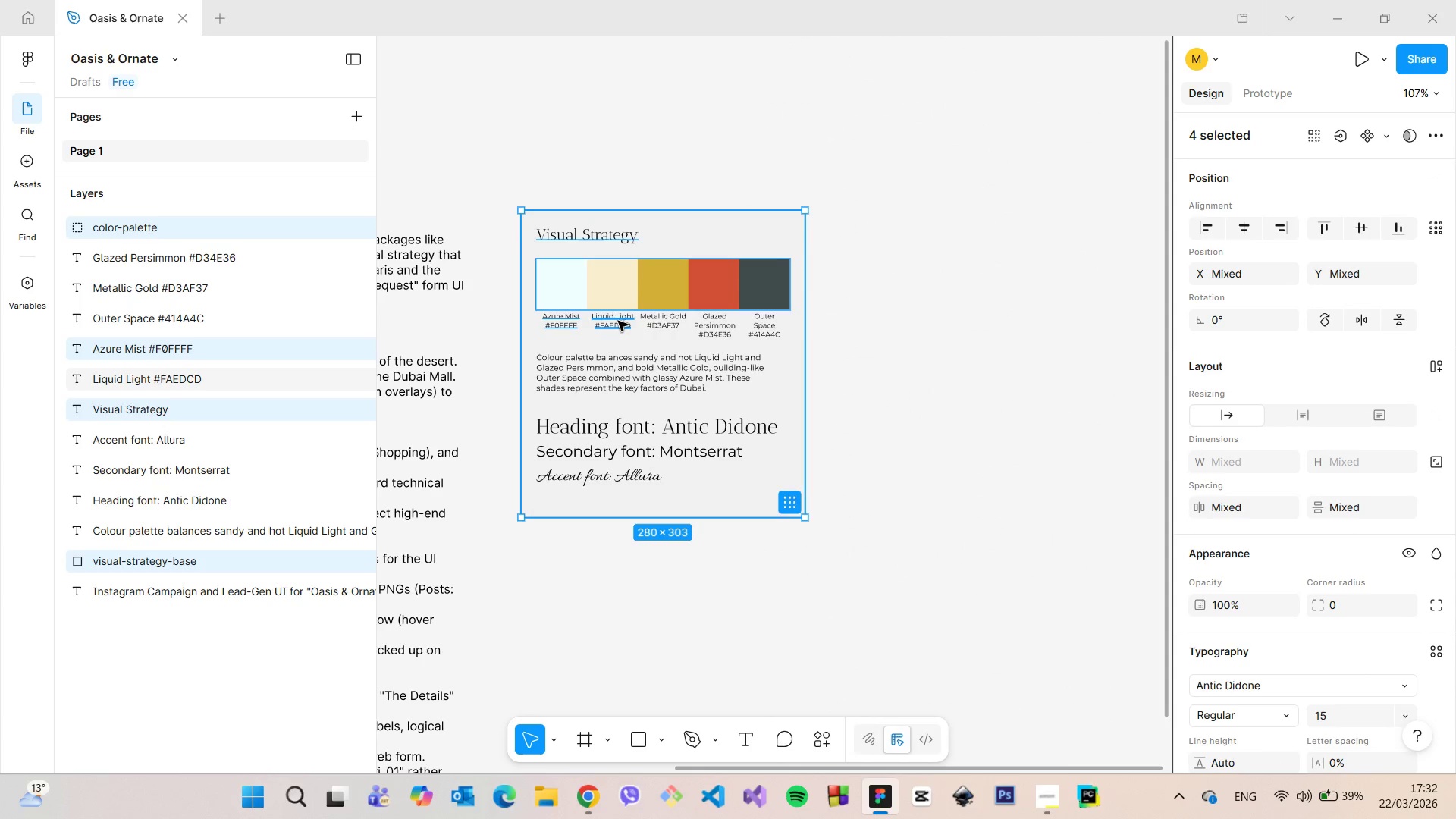 
double_click([618, 321])
 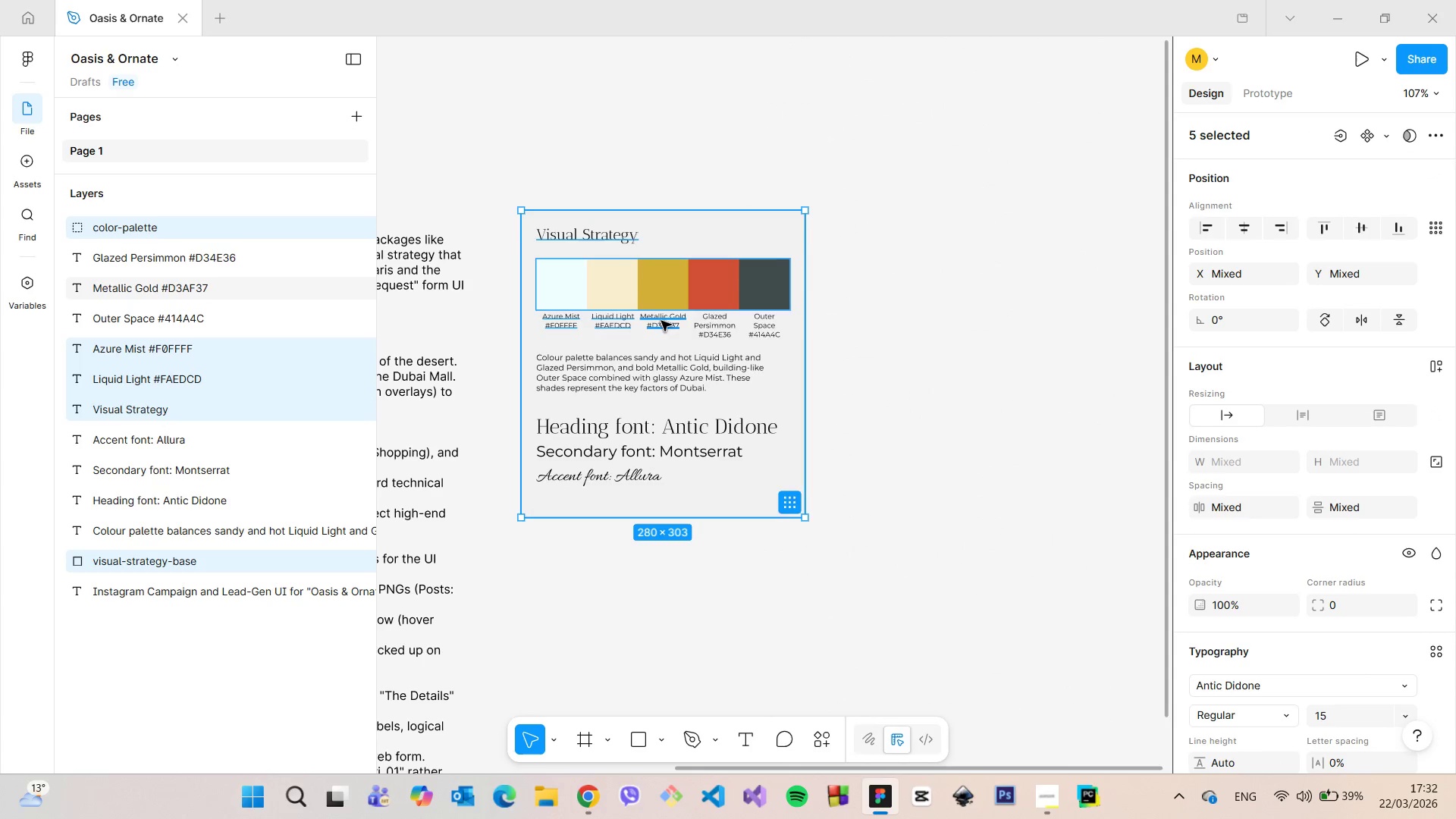 
triple_click([661, 321])
 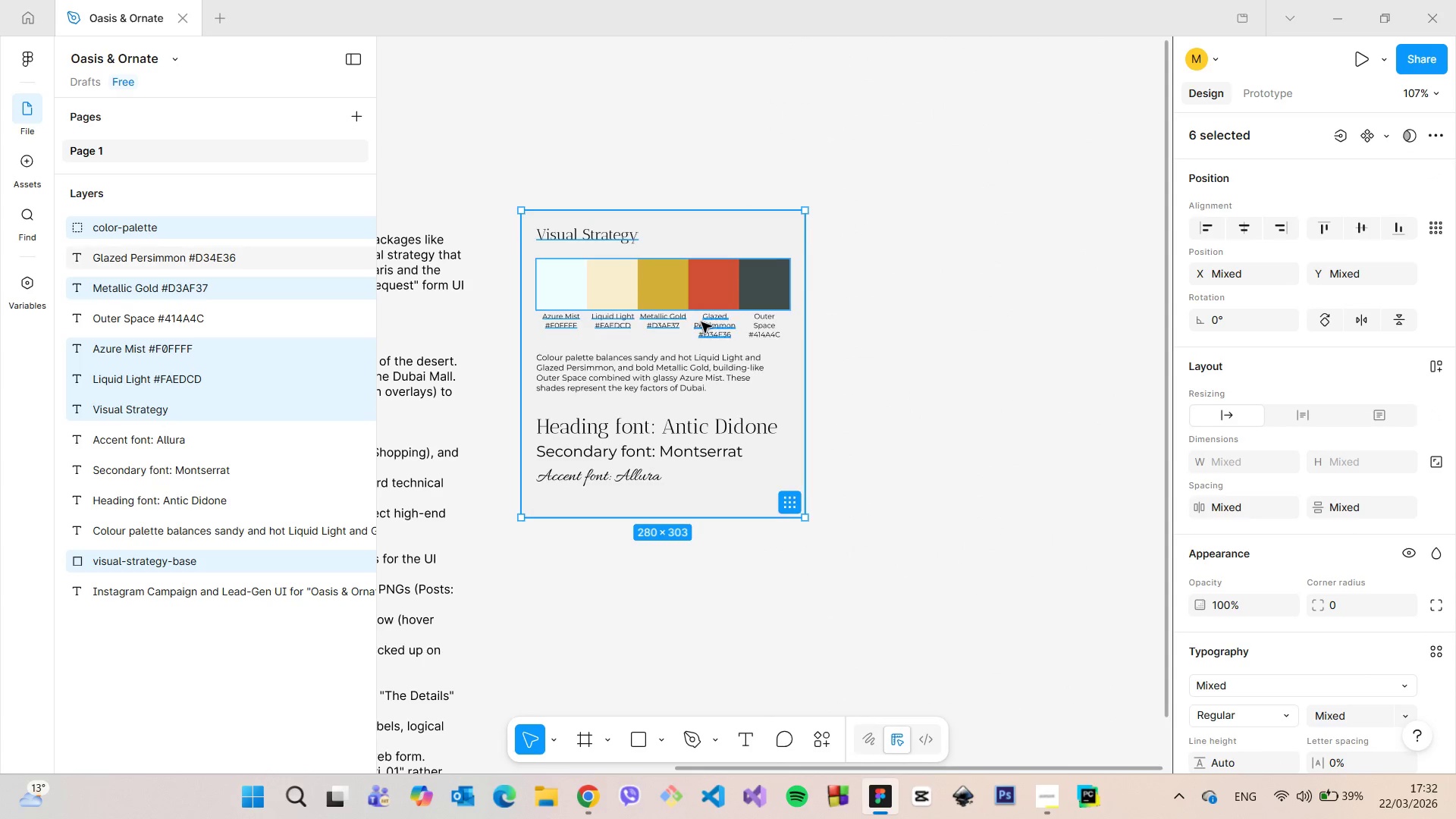 
triple_click([701, 322])
 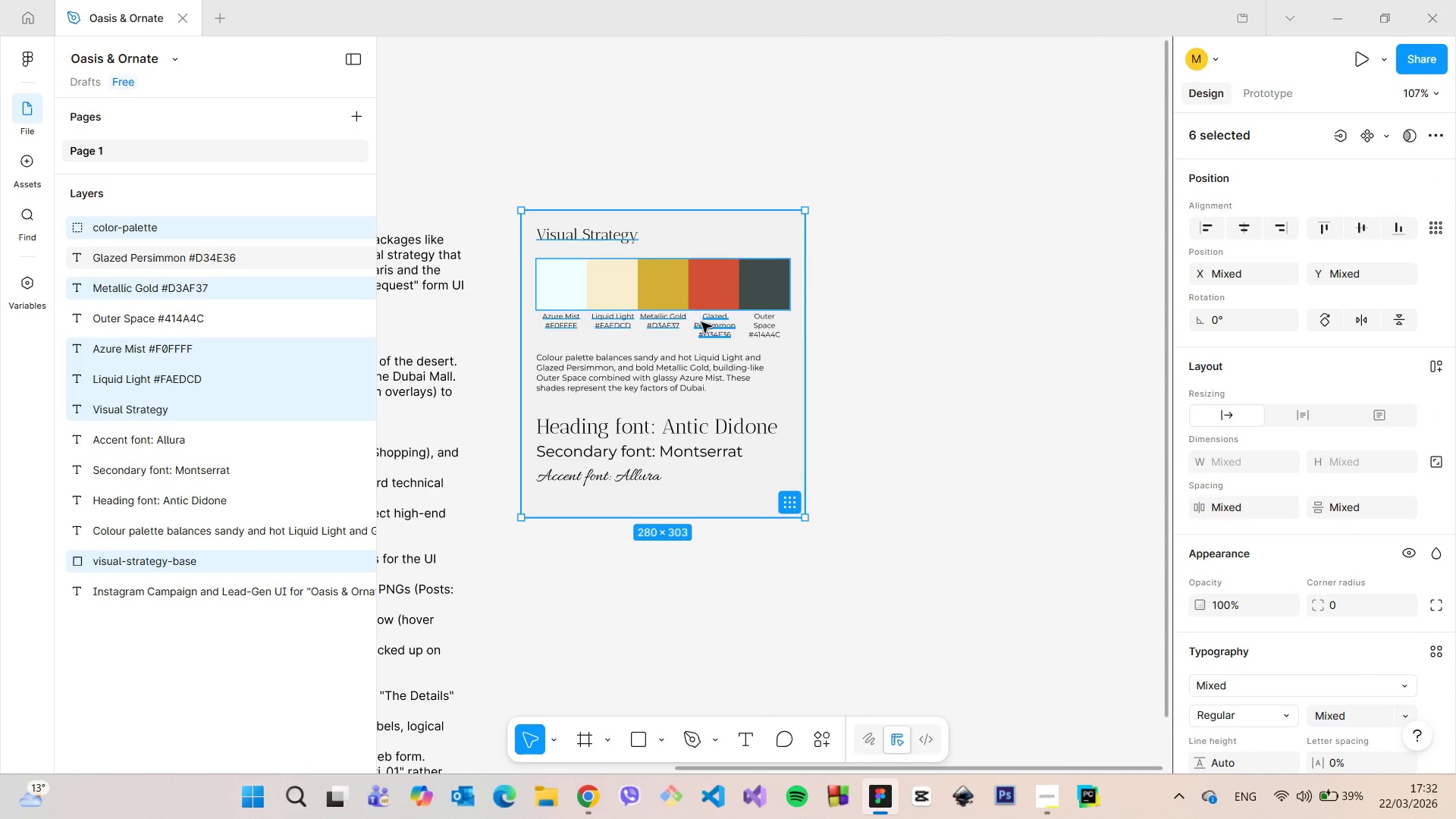 
hold_key(key=ShiftLeft, duration=1.52)
double_click([704, 383])
 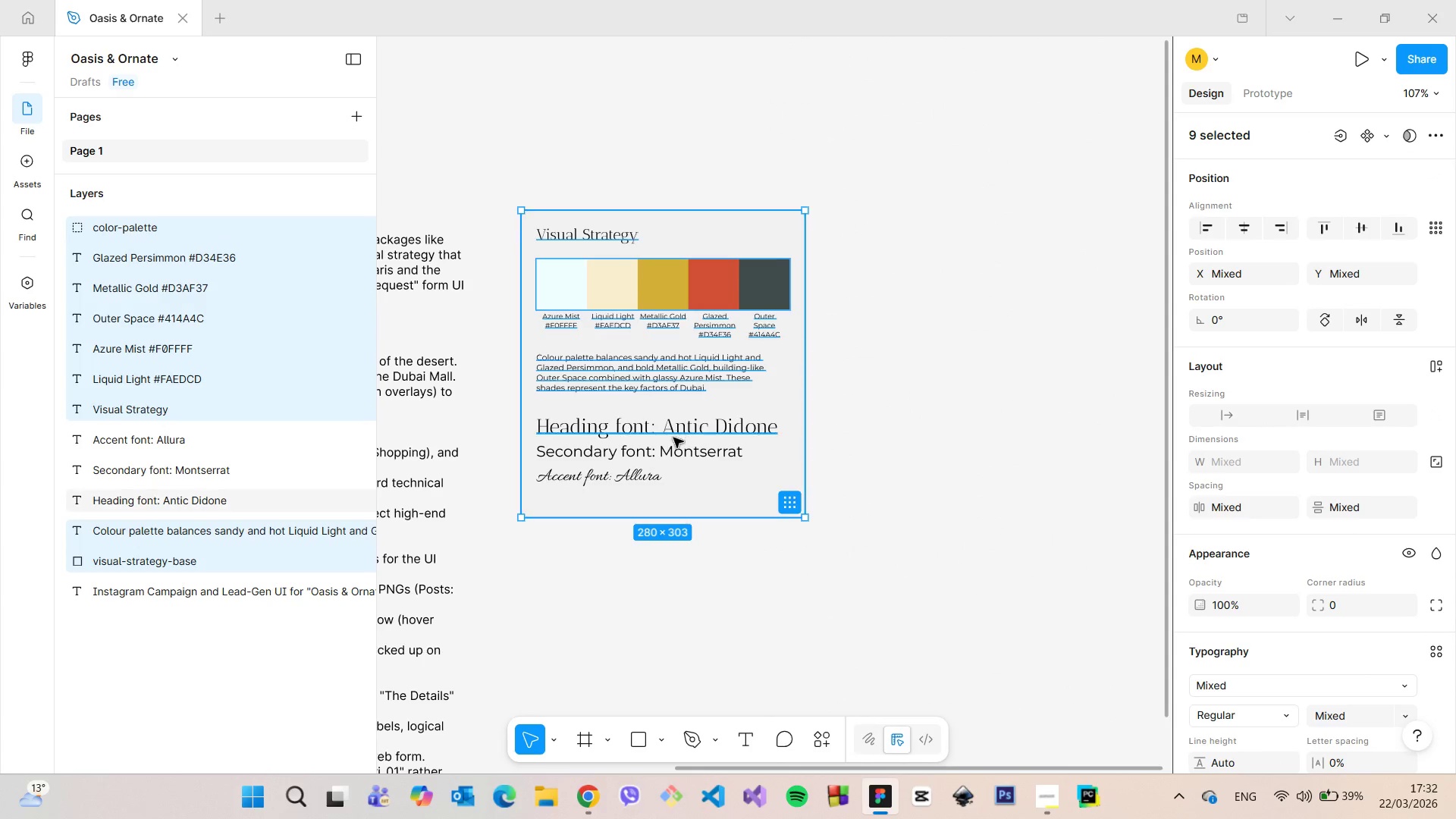 
hold_key(key=ShiftLeft, duration=1.51)
left_click([673, 438])
 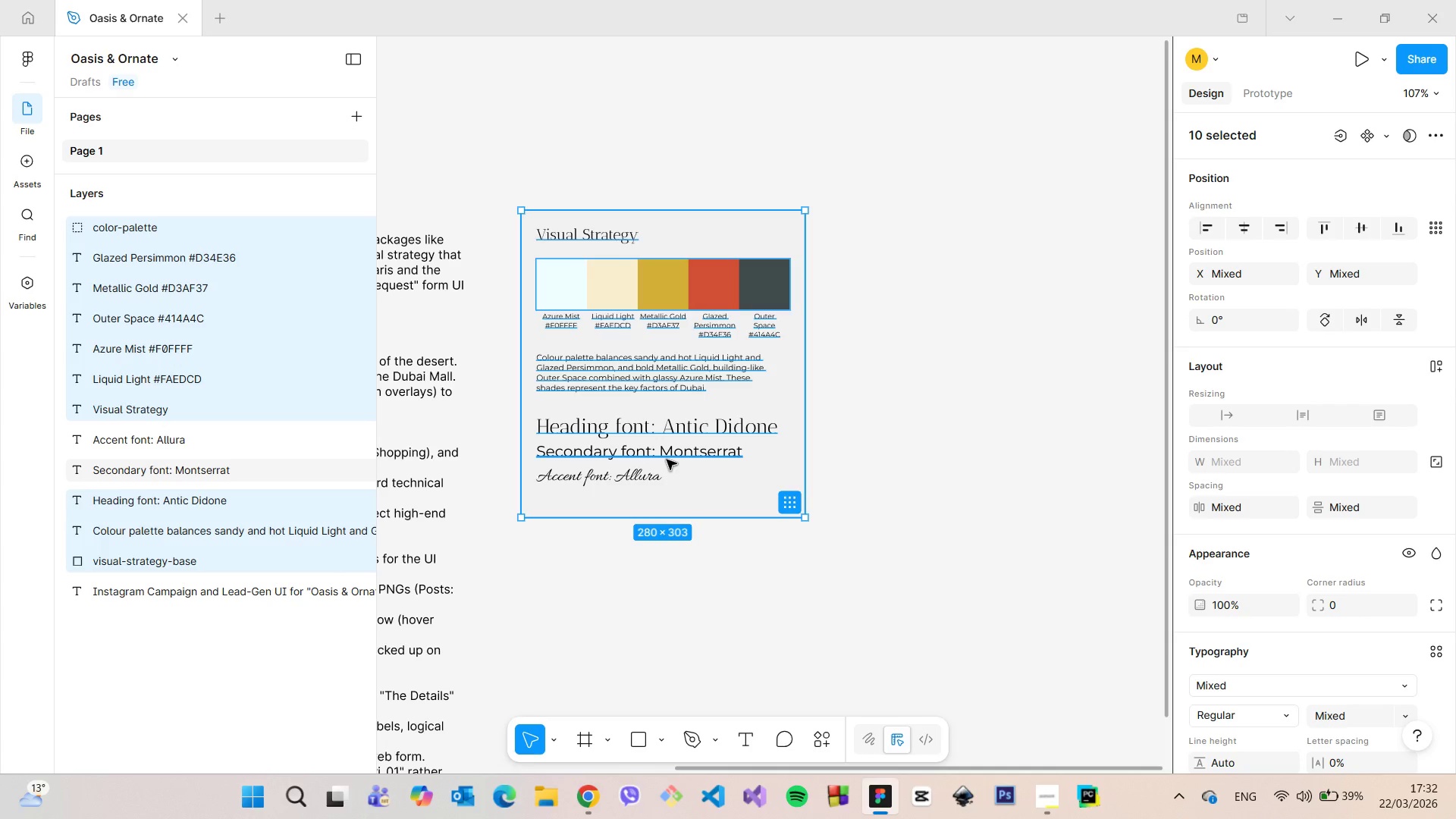 
left_click([667, 460])
 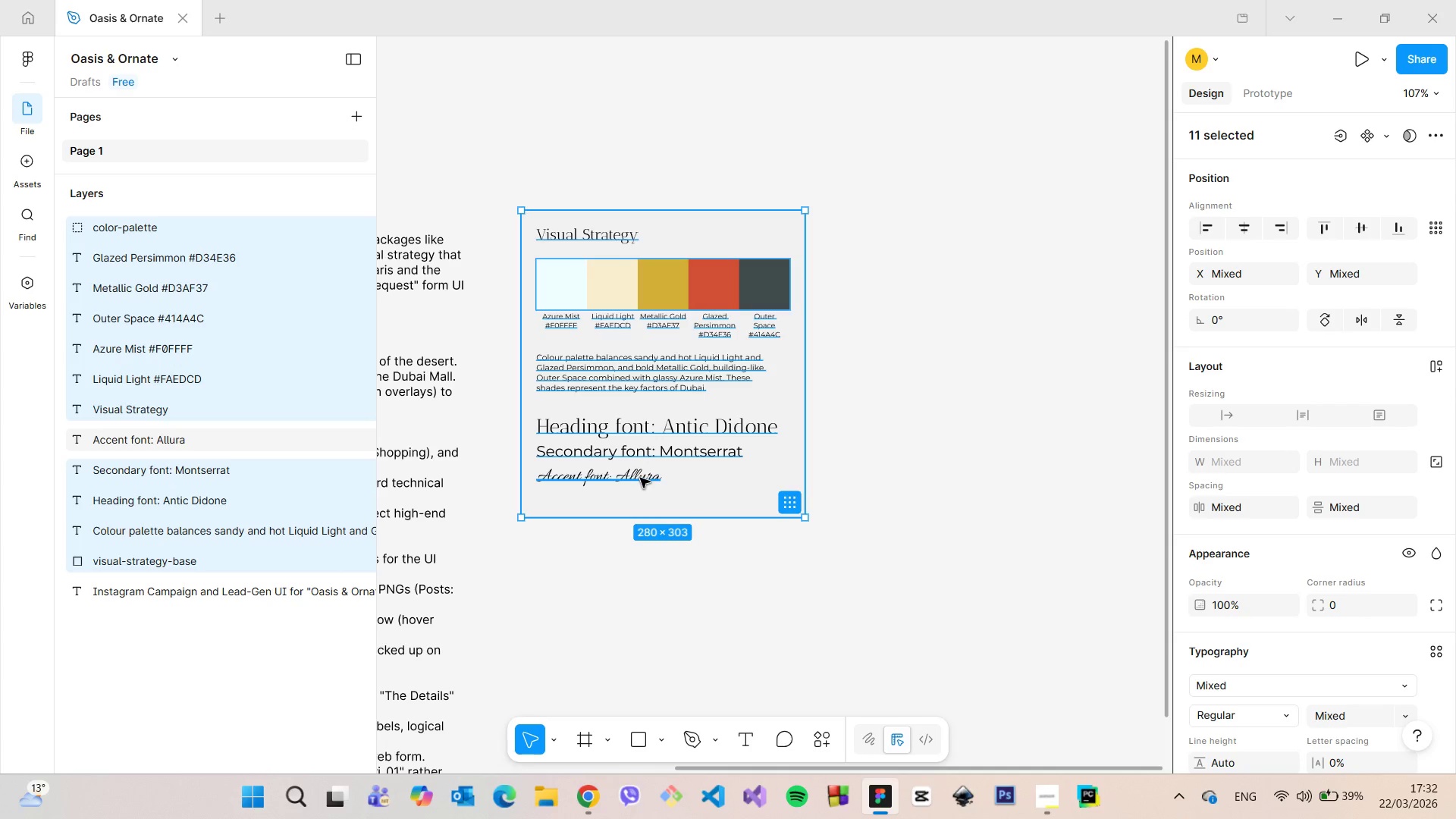 
left_click([640, 478])
 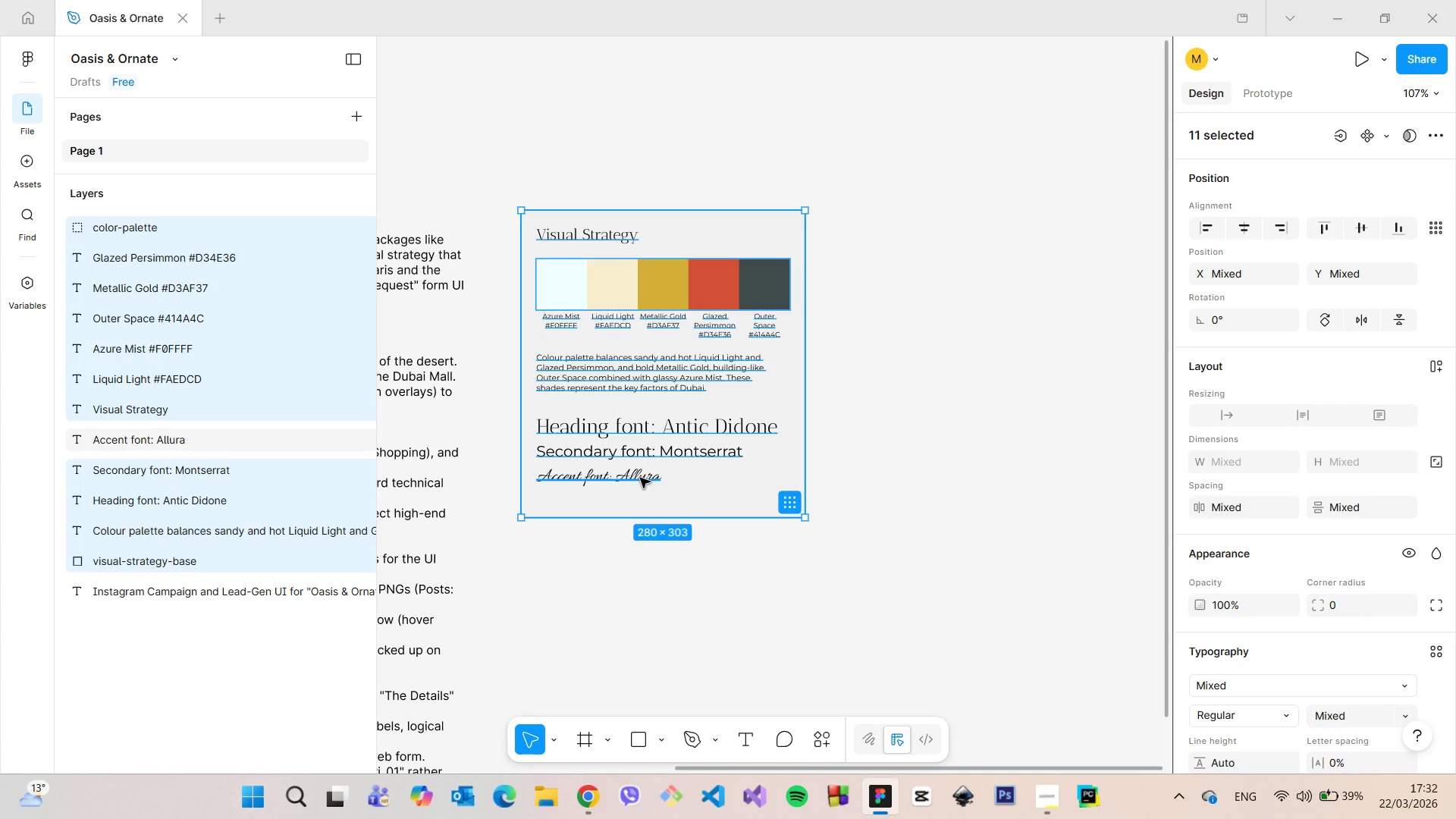 
hold_key(key=ShiftLeft, duration=0.45)
 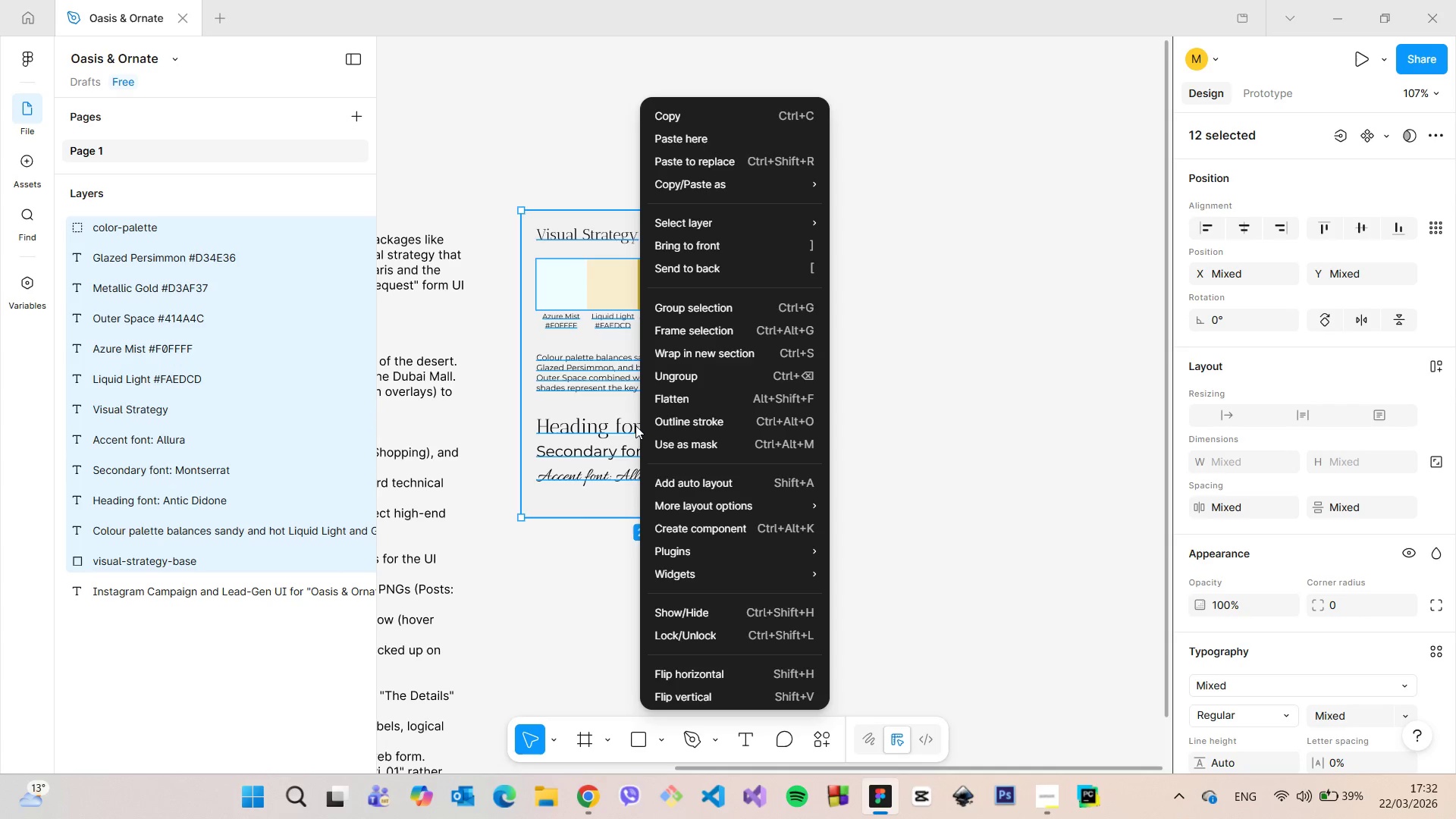 
right_click([635, 425])
 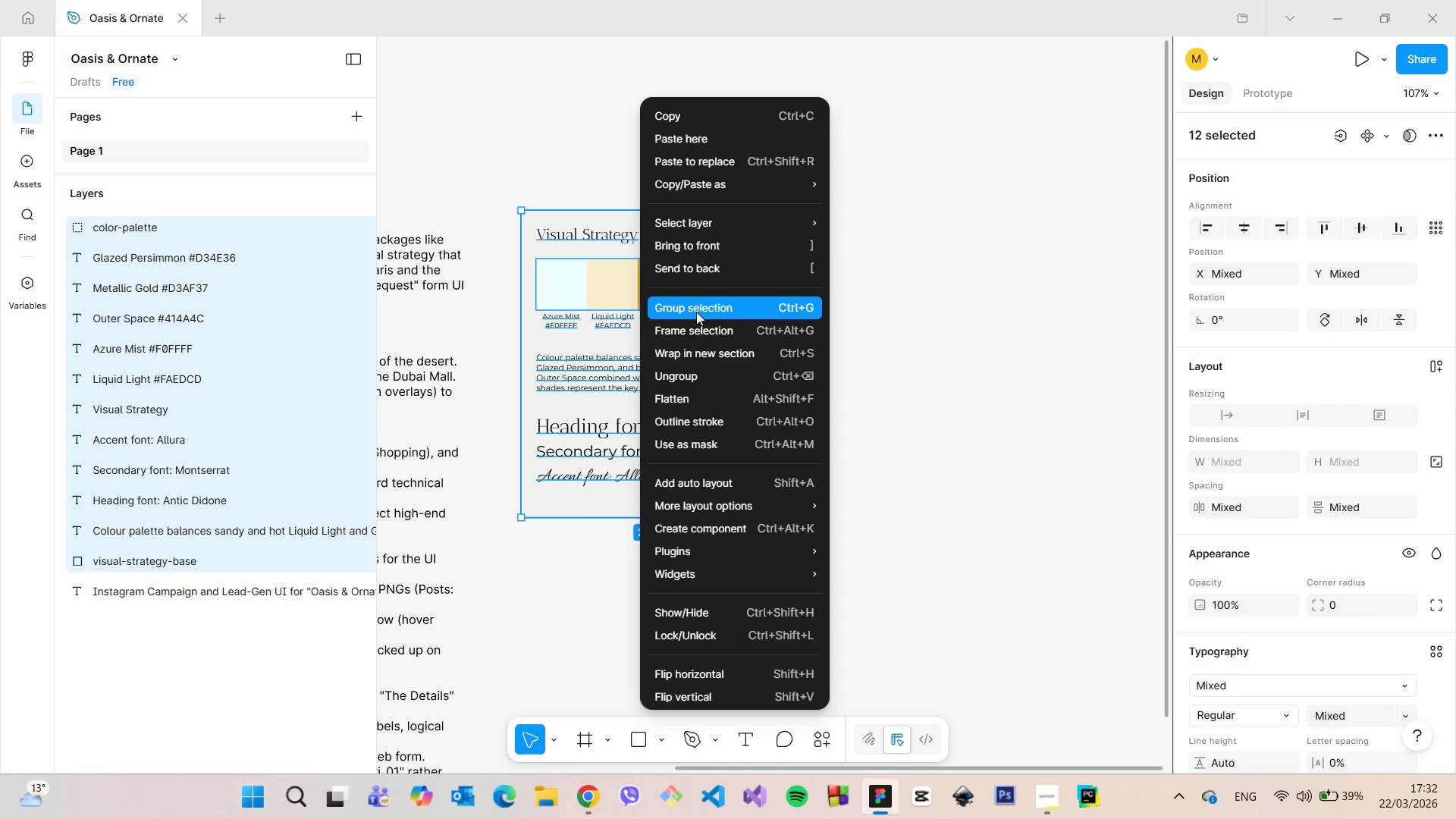 
left_click([696, 312])
 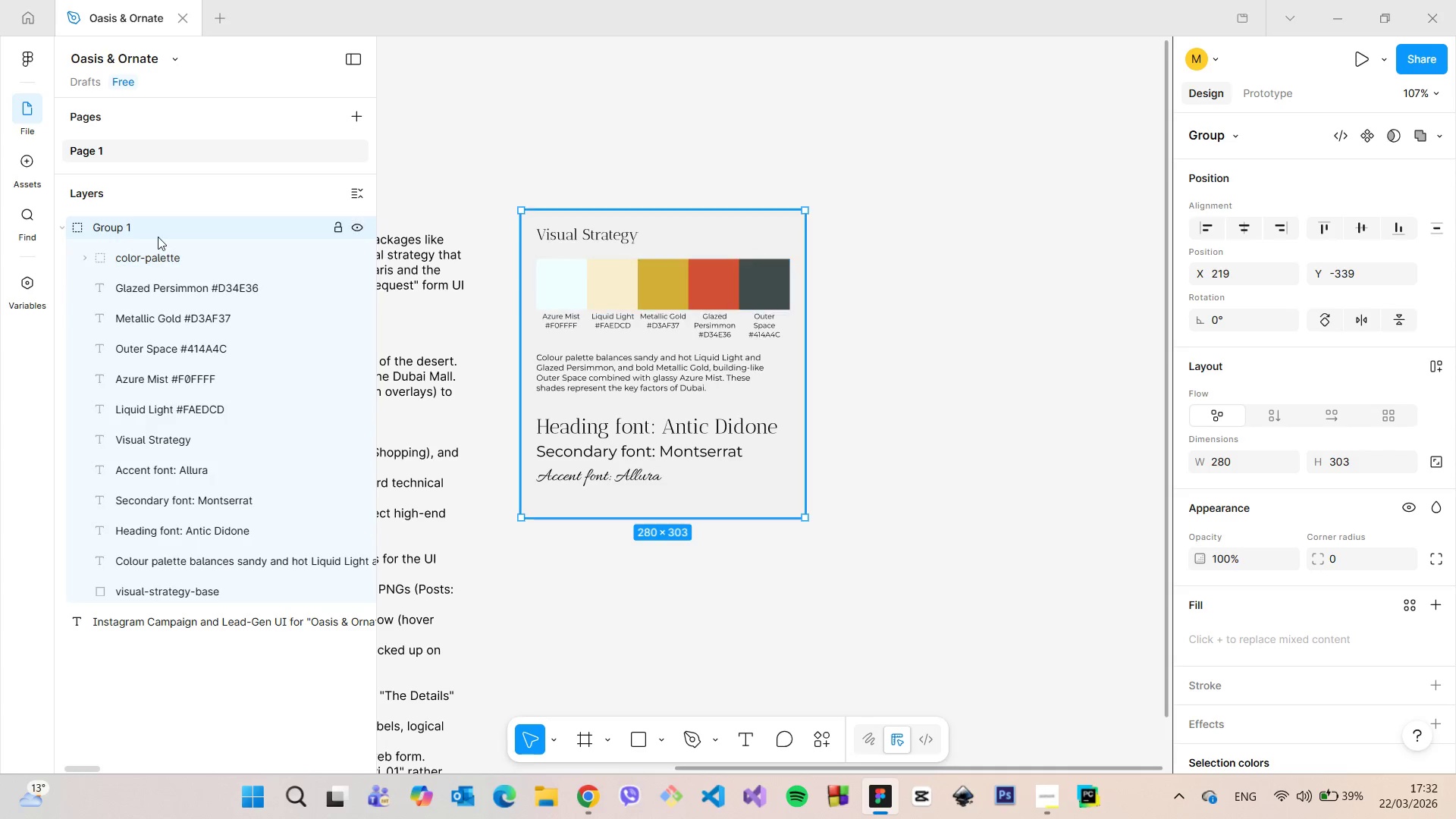 
double_click([158, 236])
 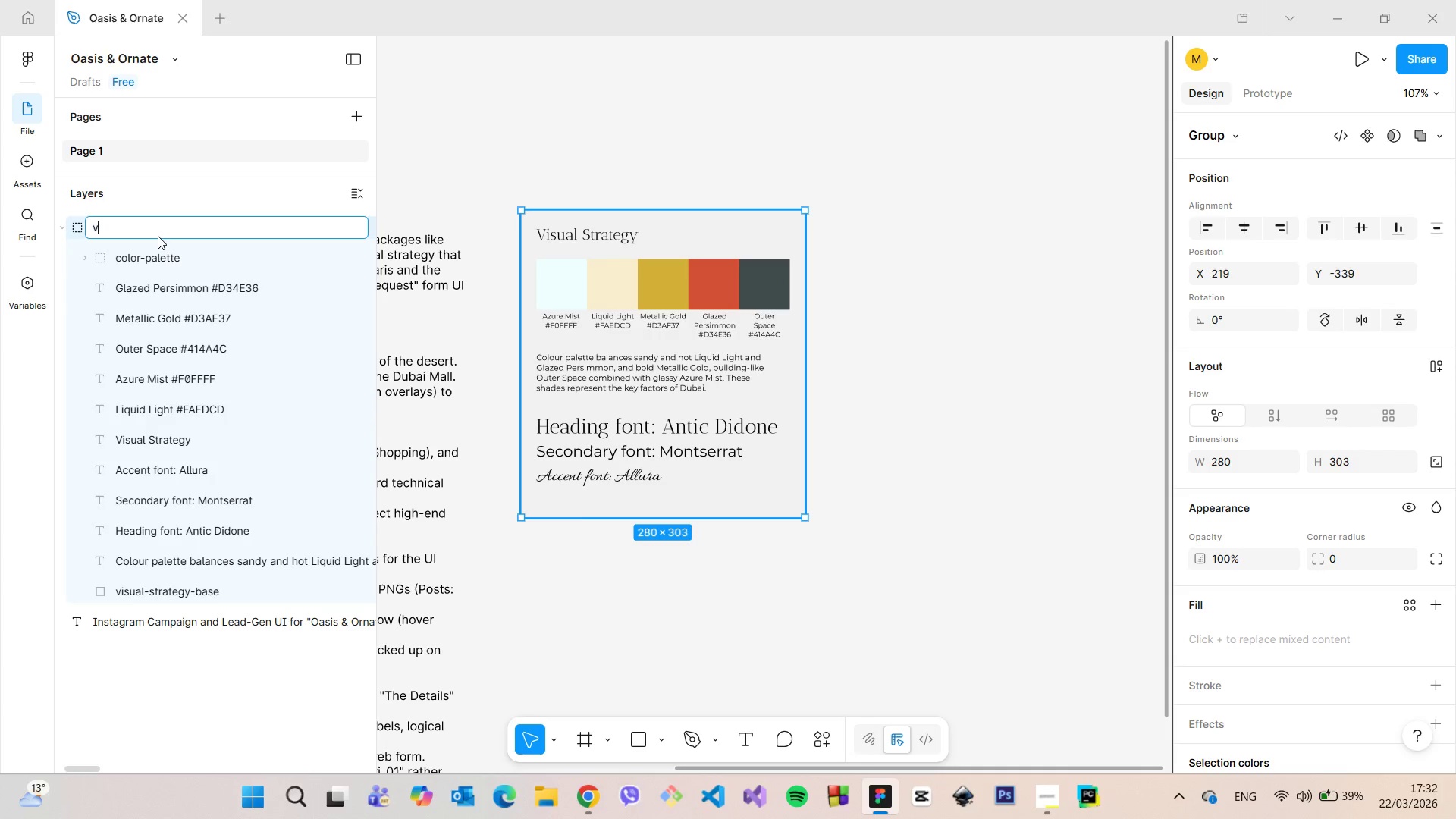 
type(visual-strategy)
 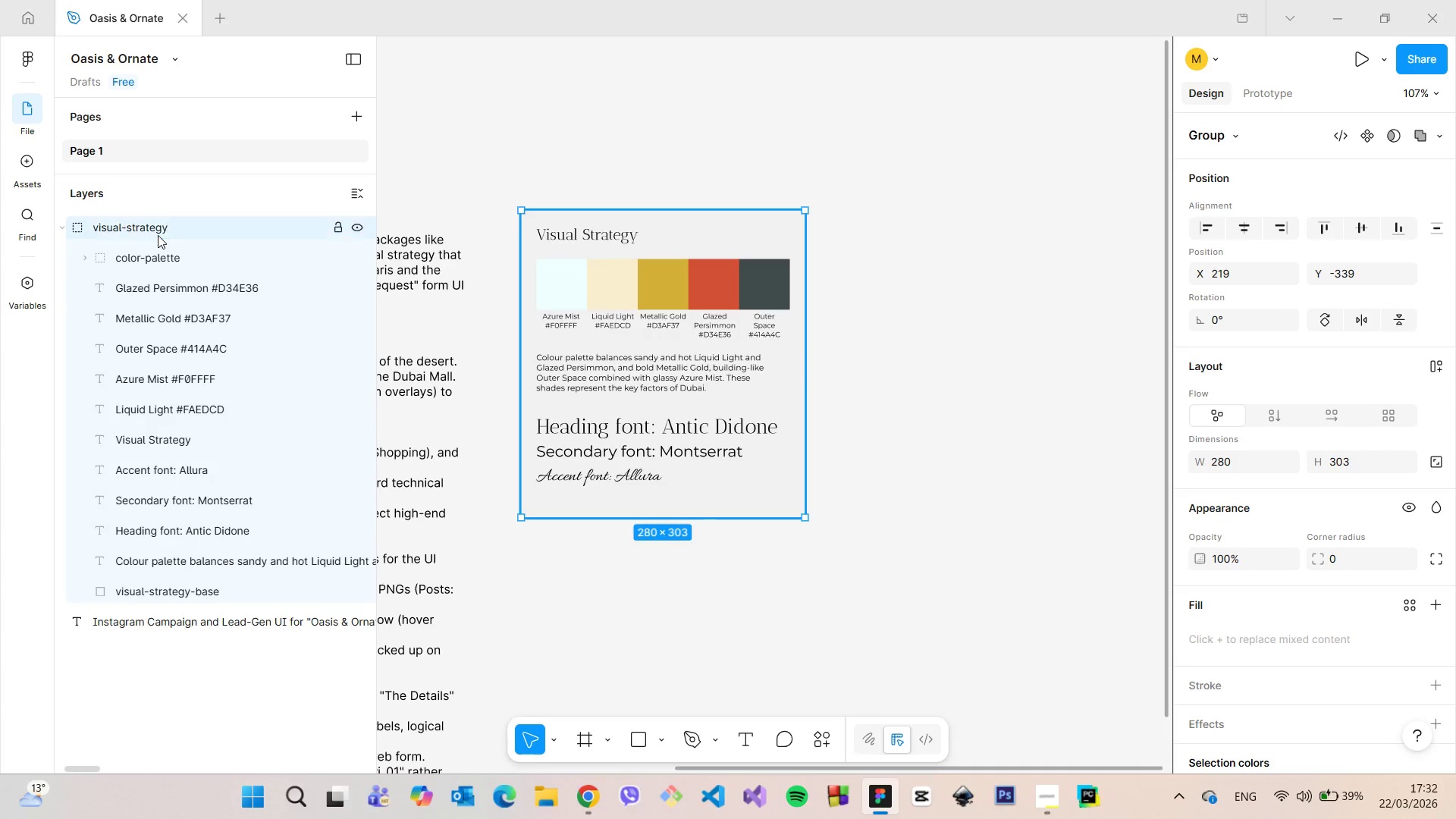 
key(Enter)
 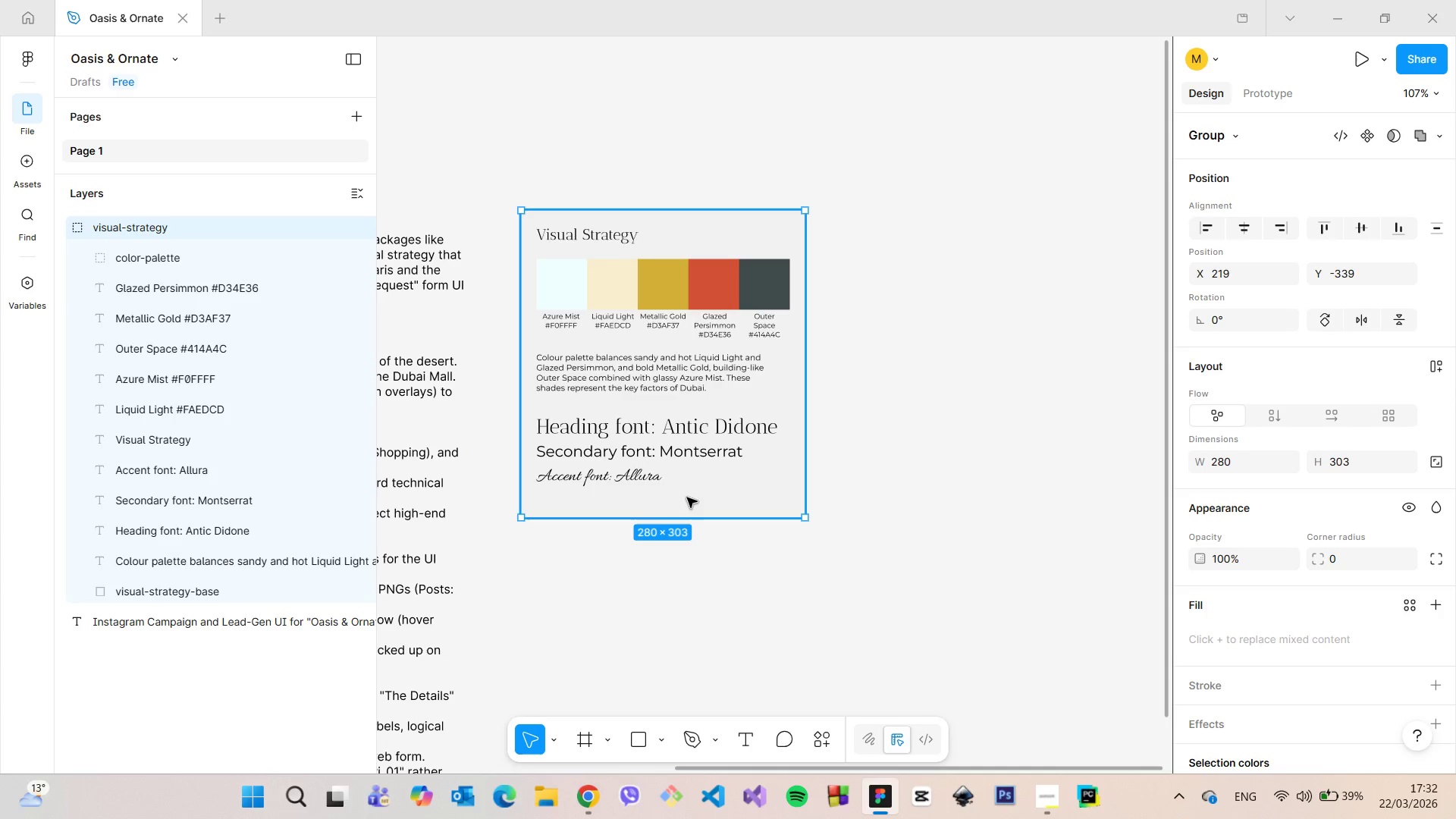 
scroll: coordinate [682, 497], scroll_direction: up, amount: 4.0
 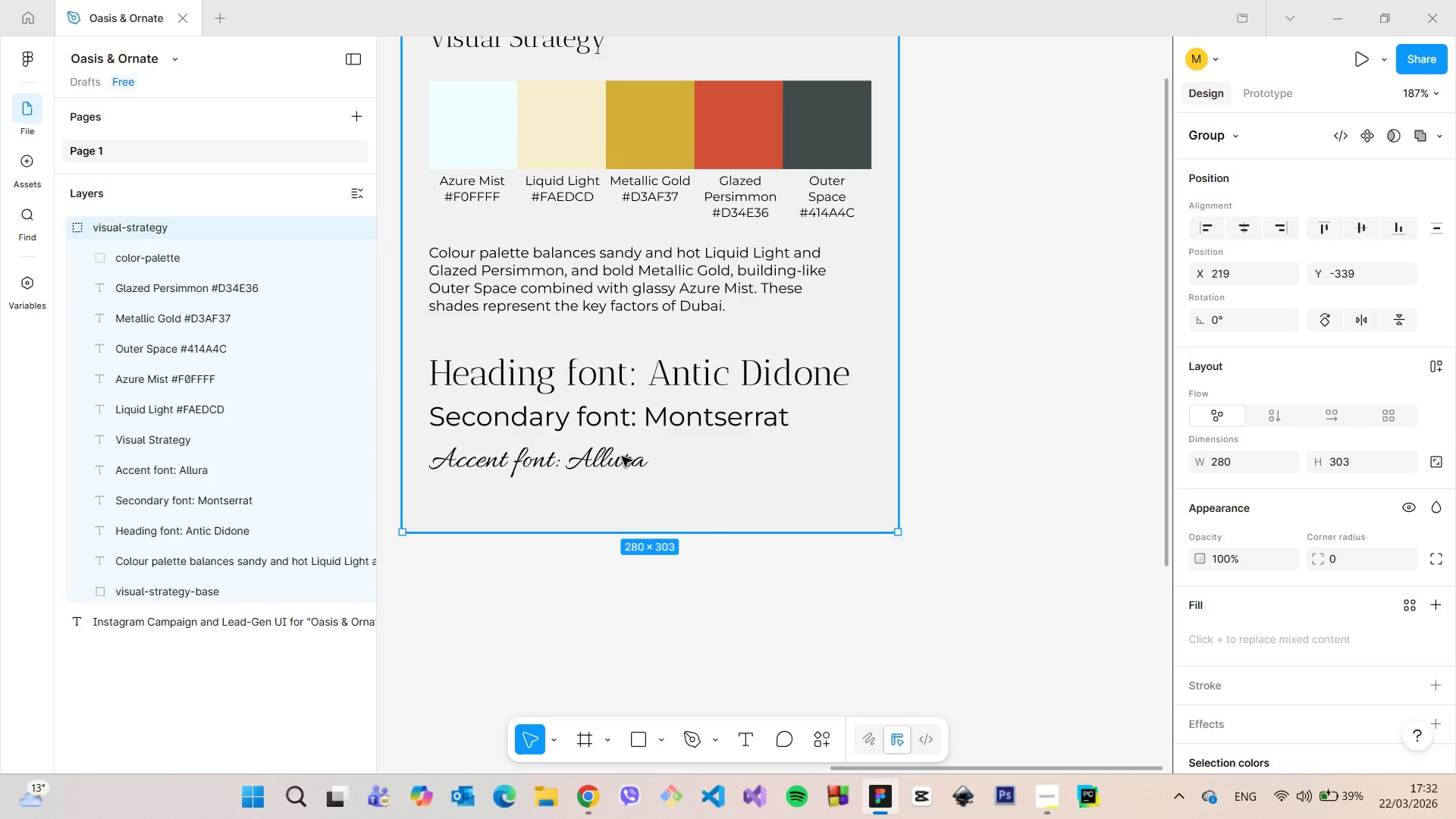 
scroll: coordinate [619, 454], scroll_direction: down, amount: 15.0
 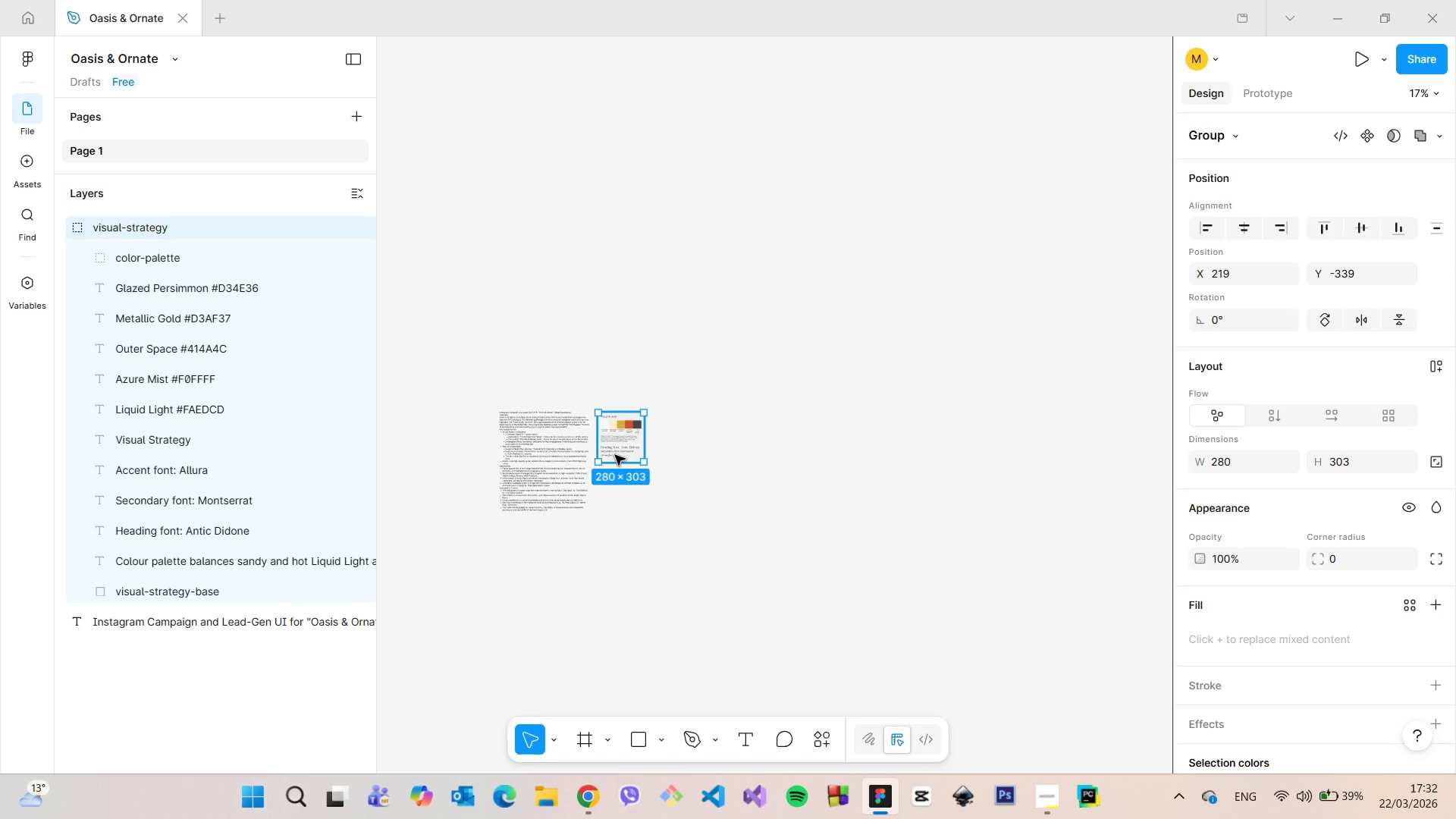 
scroll: coordinate [608, 447], scroll_direction: up, amount: 16.0
 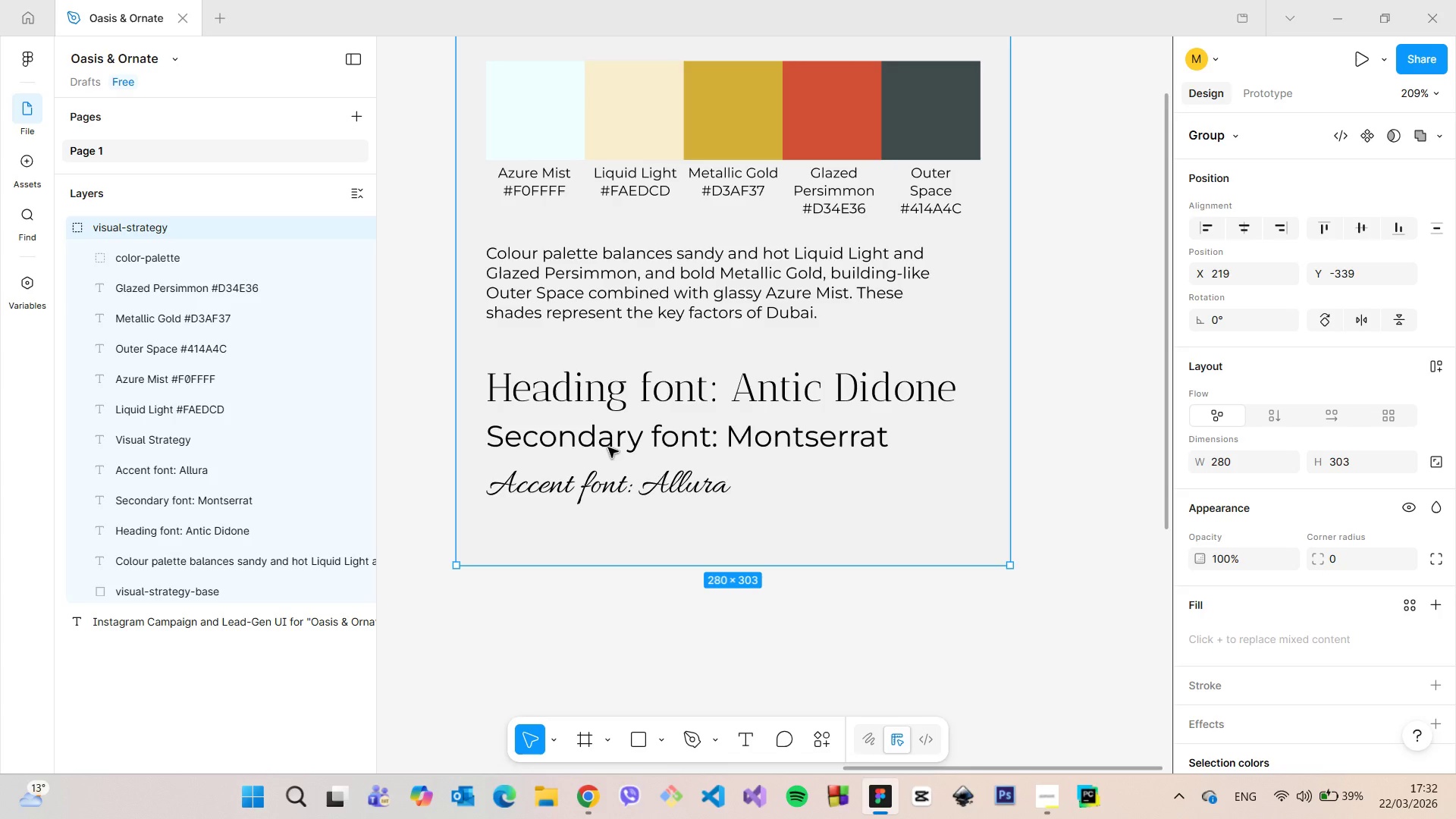 
left_click([642, 533])
 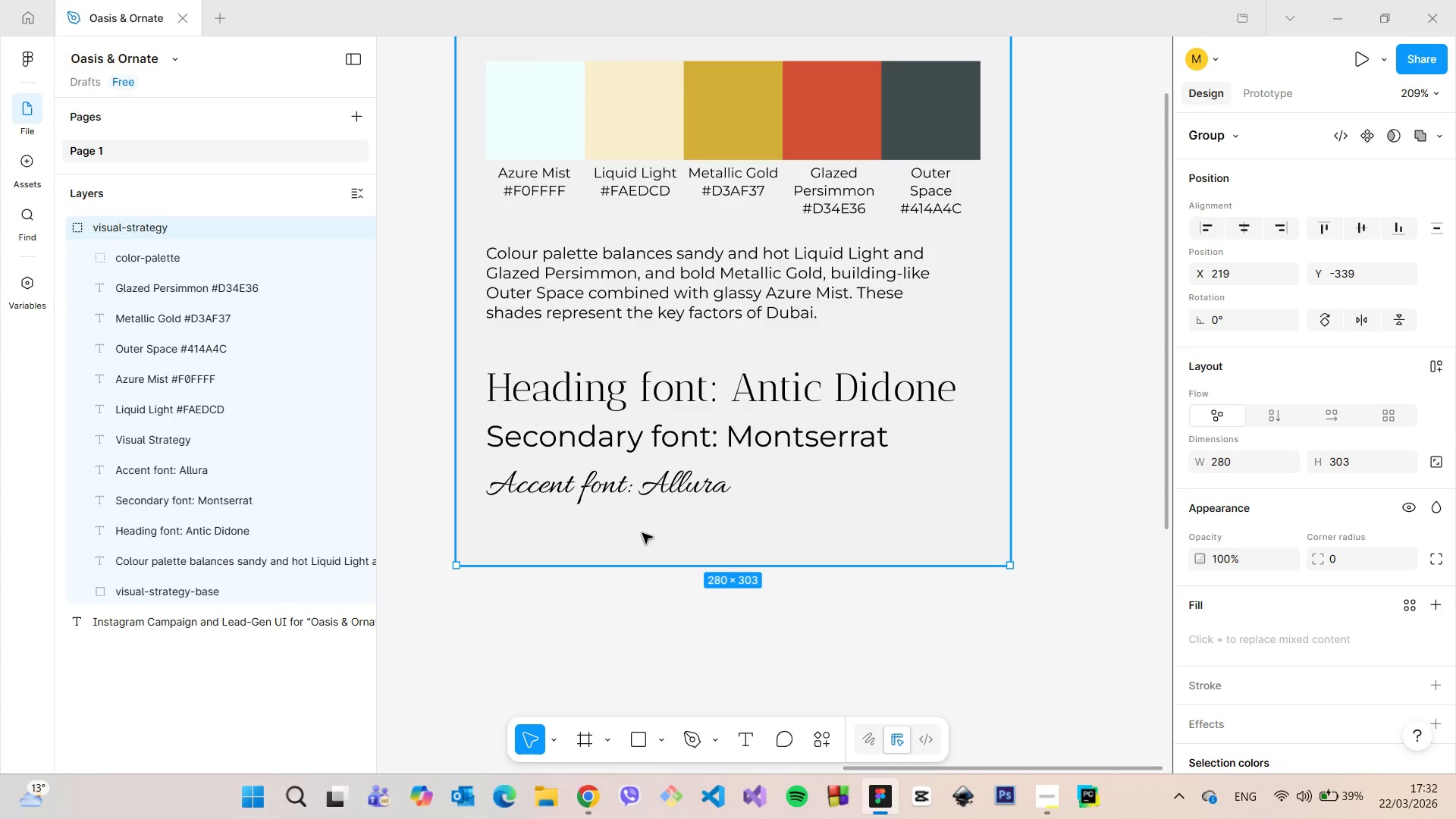 
left_click([642, 533])
 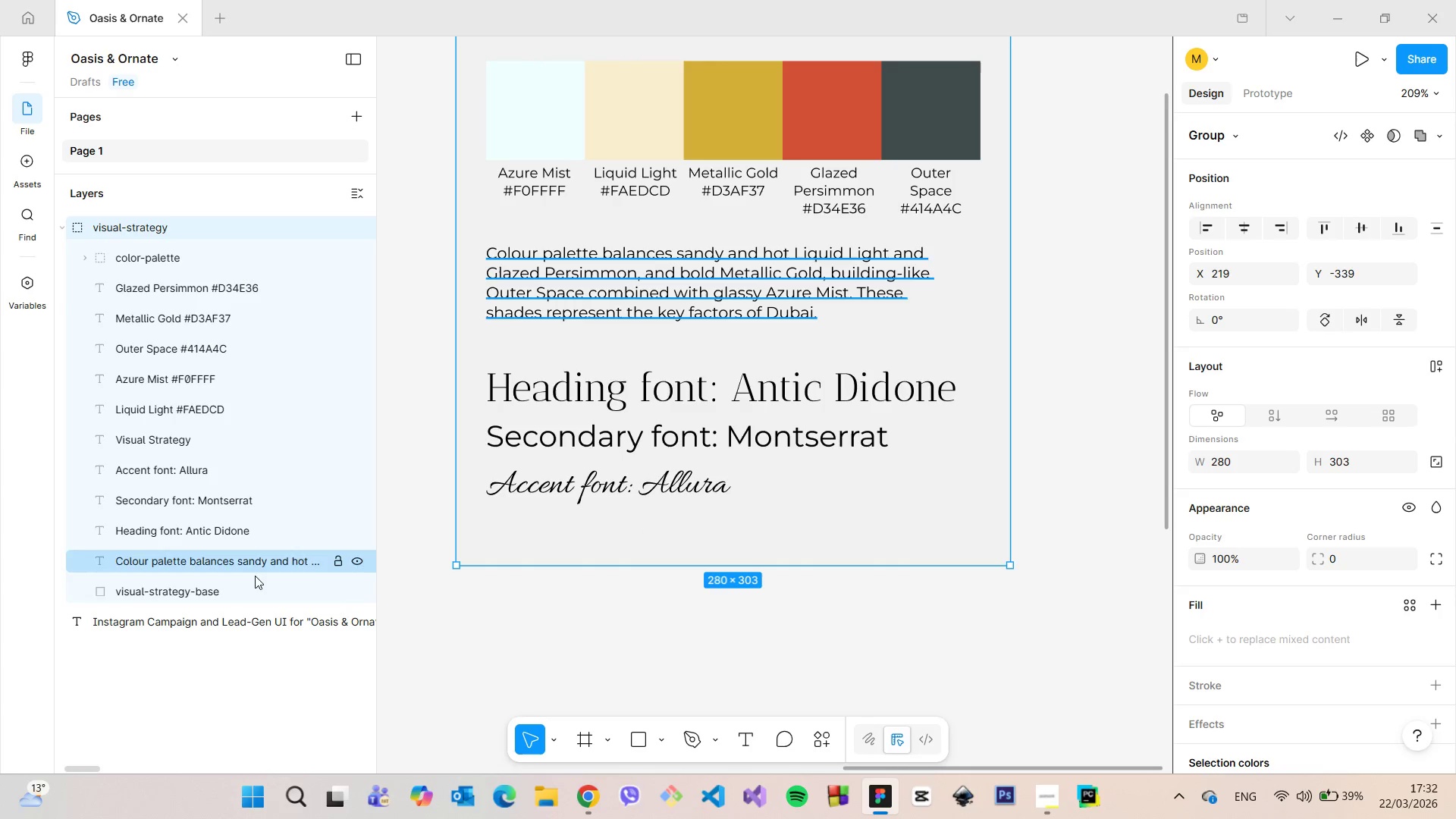 
left_click([243, 589])
 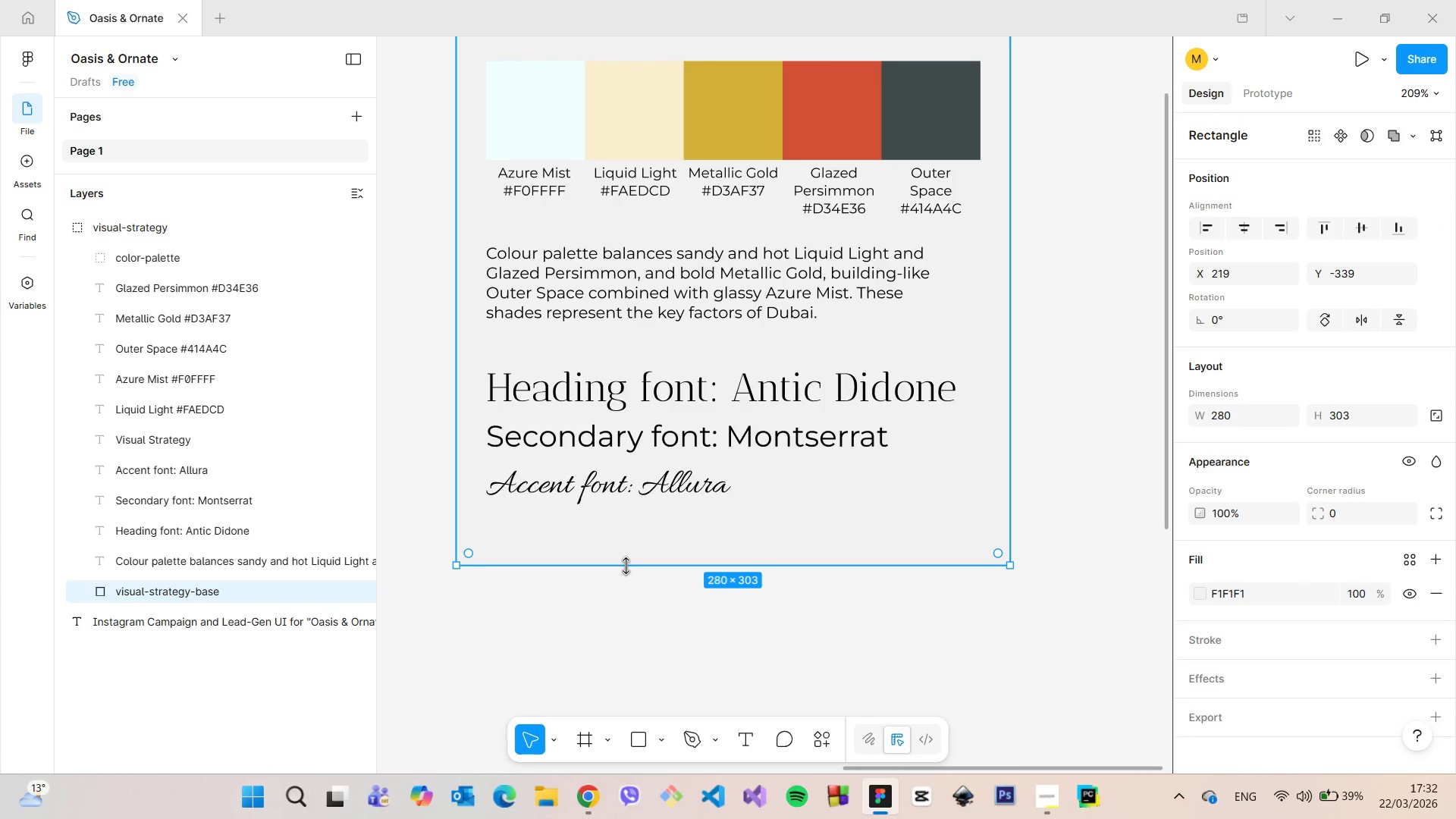 
left_click_drag(start_coordinate=[626, 566], to_coordinate=[631, 648])
 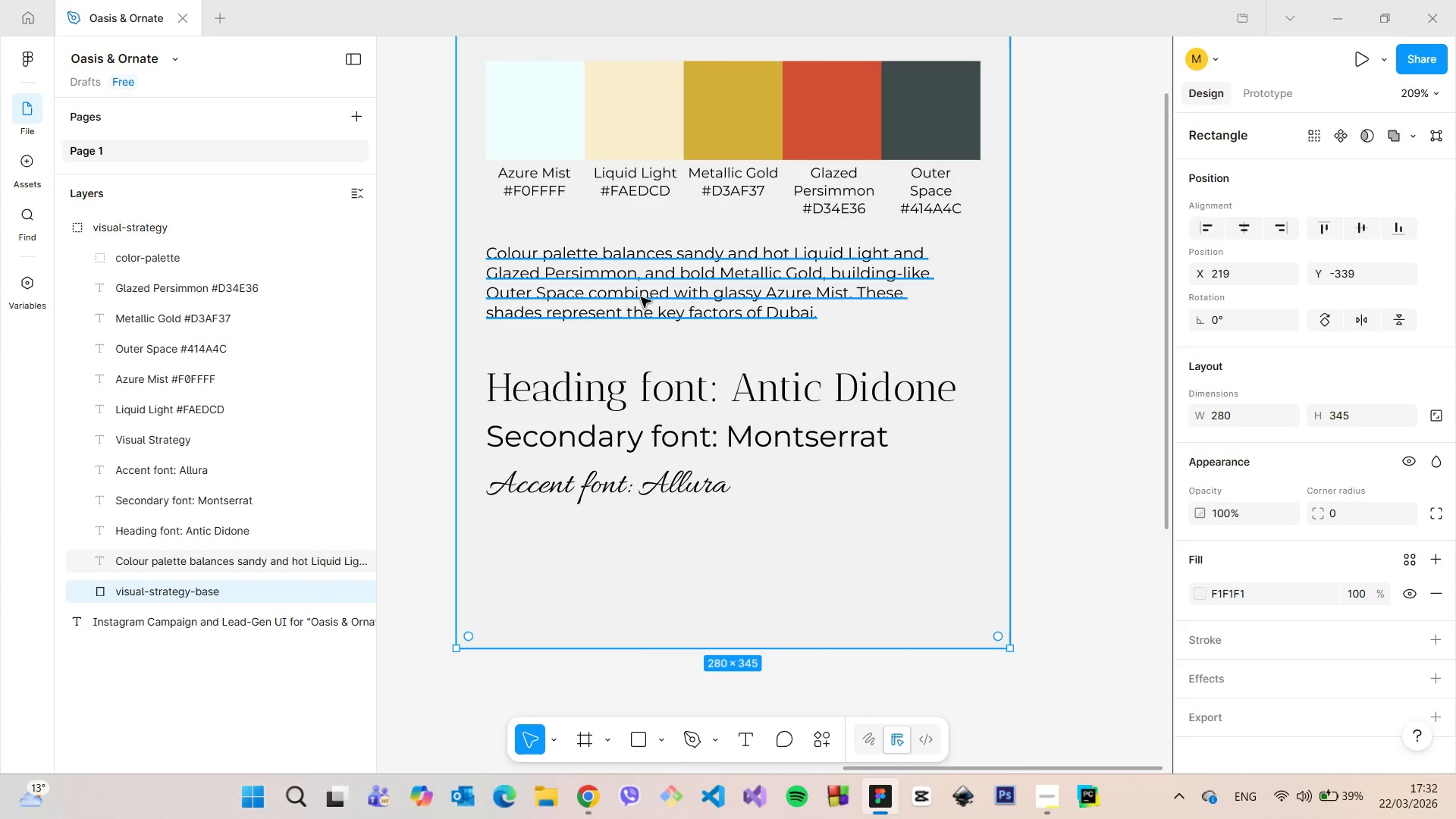 
left_click([641, 297])
 